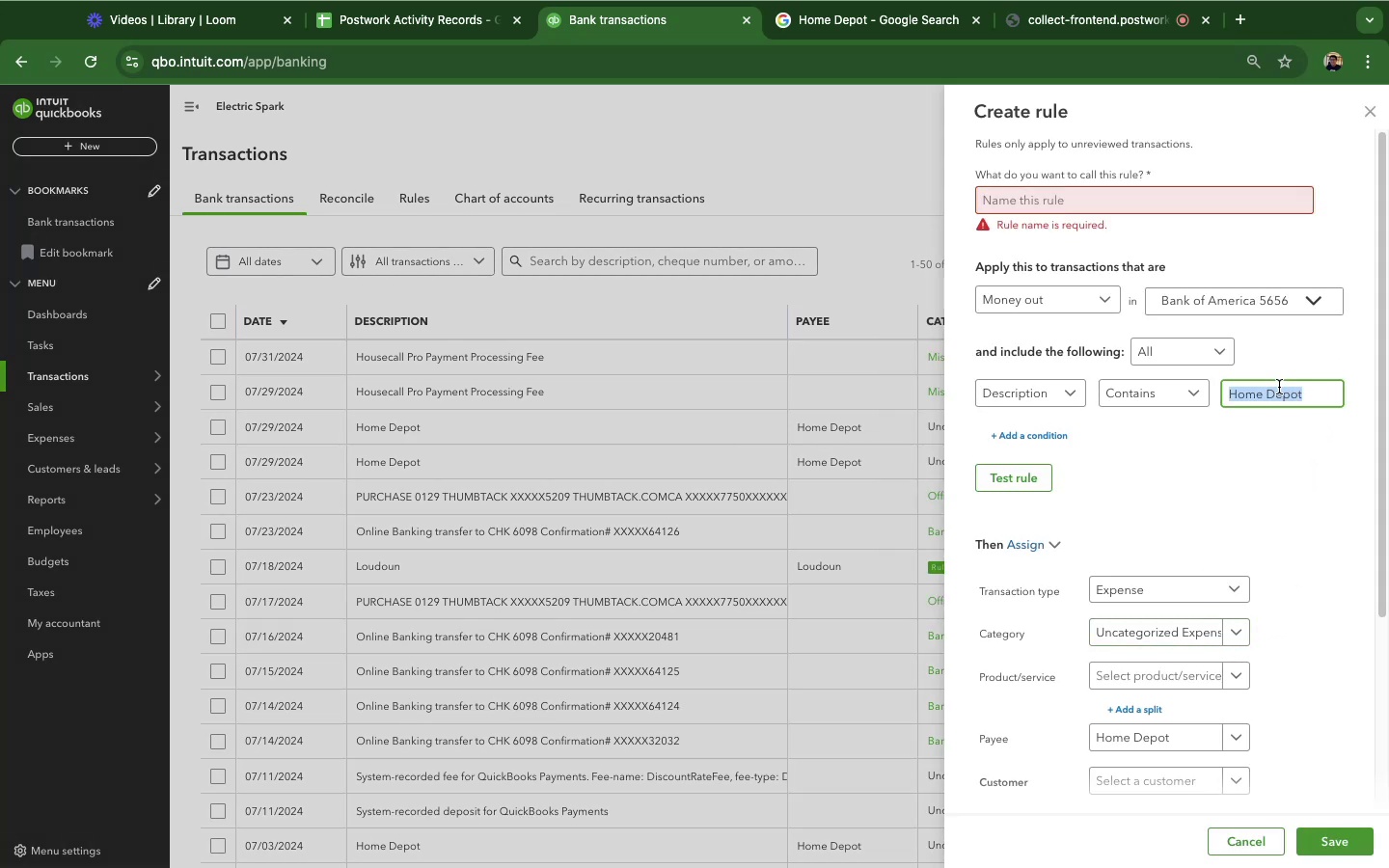 
key(Meta+C)
 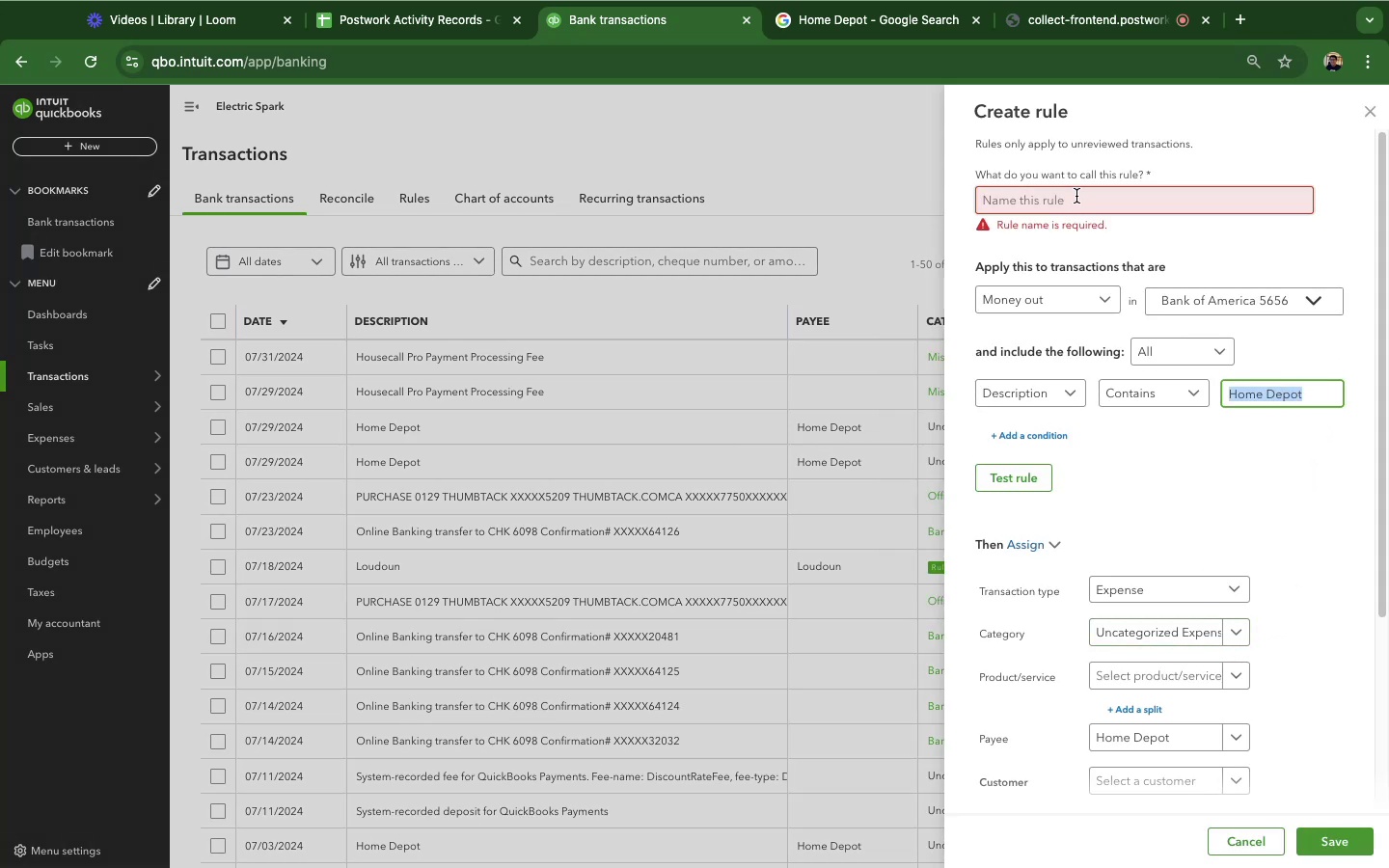 
left_click([1076, 196])
 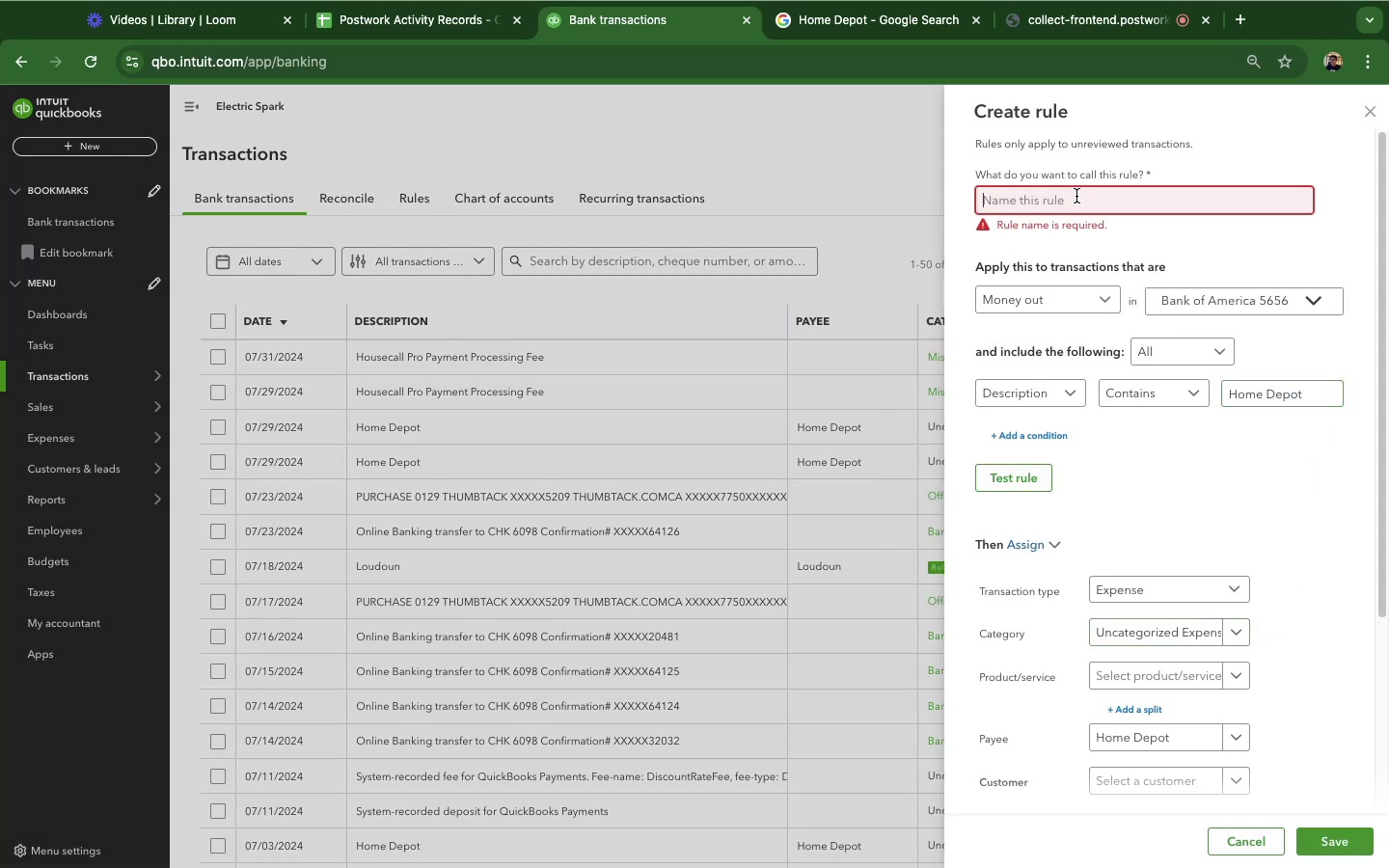 
key(Meta+V)
 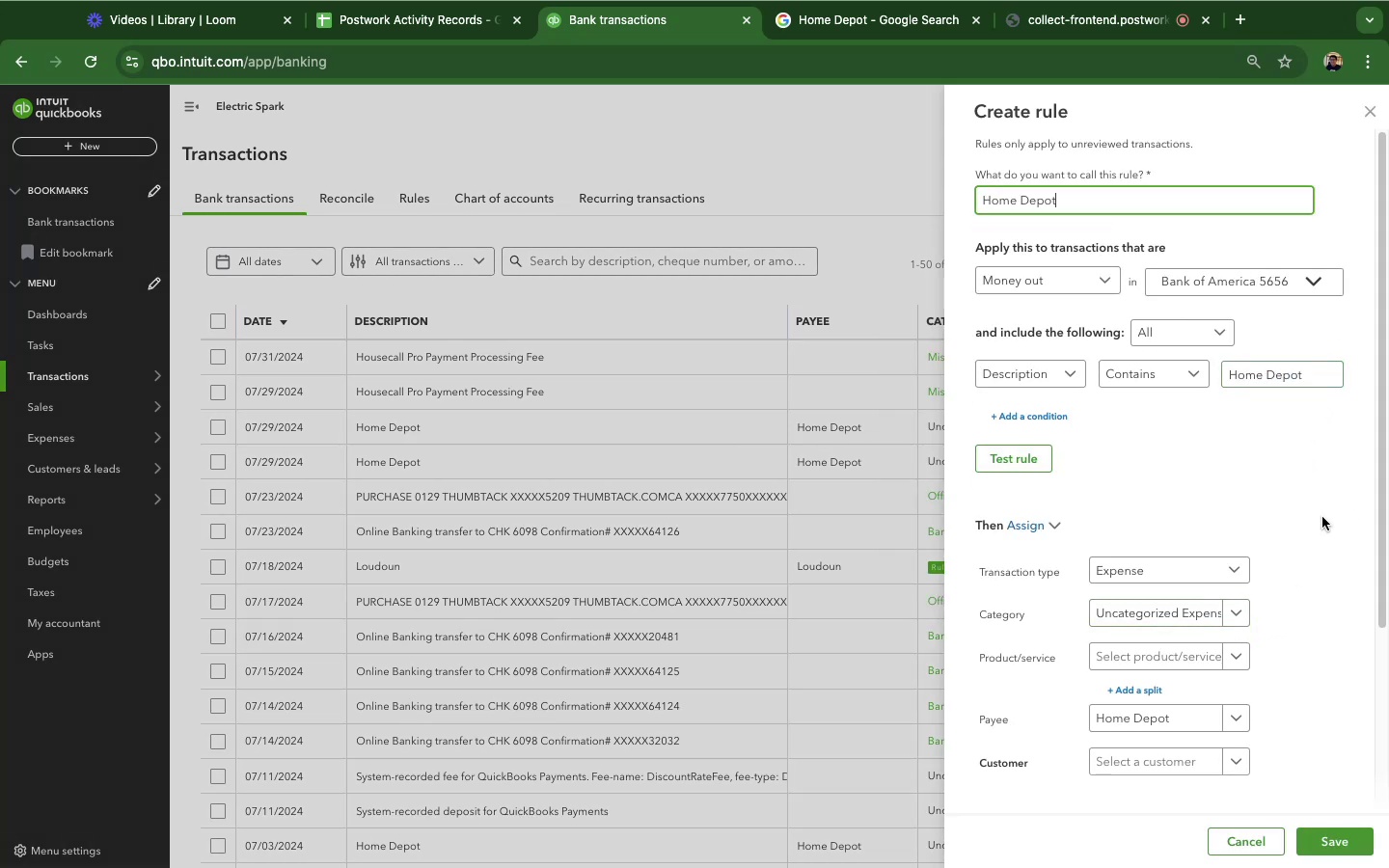 
left_click([1322, 517])
 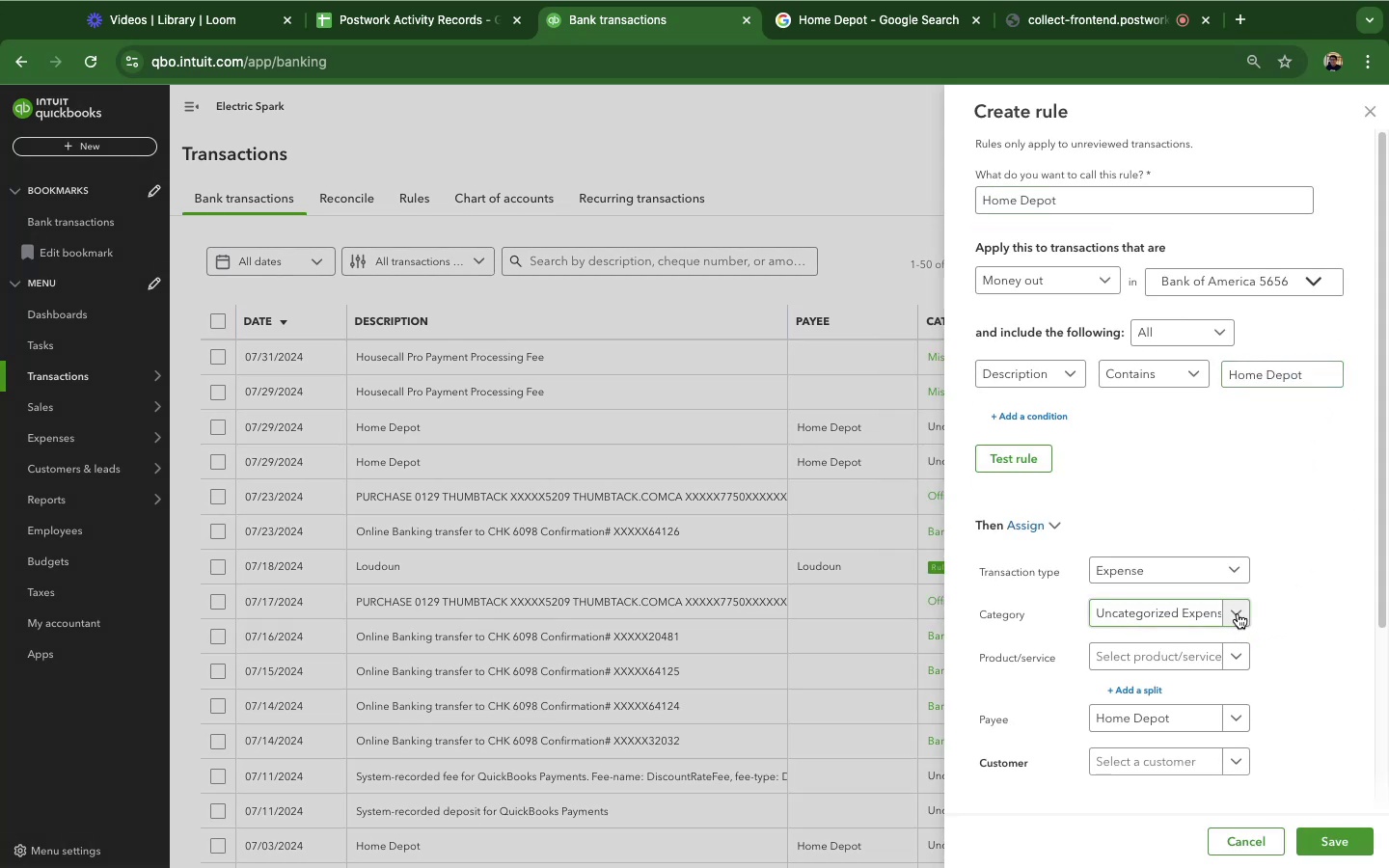 
left_click([1238, 613])
 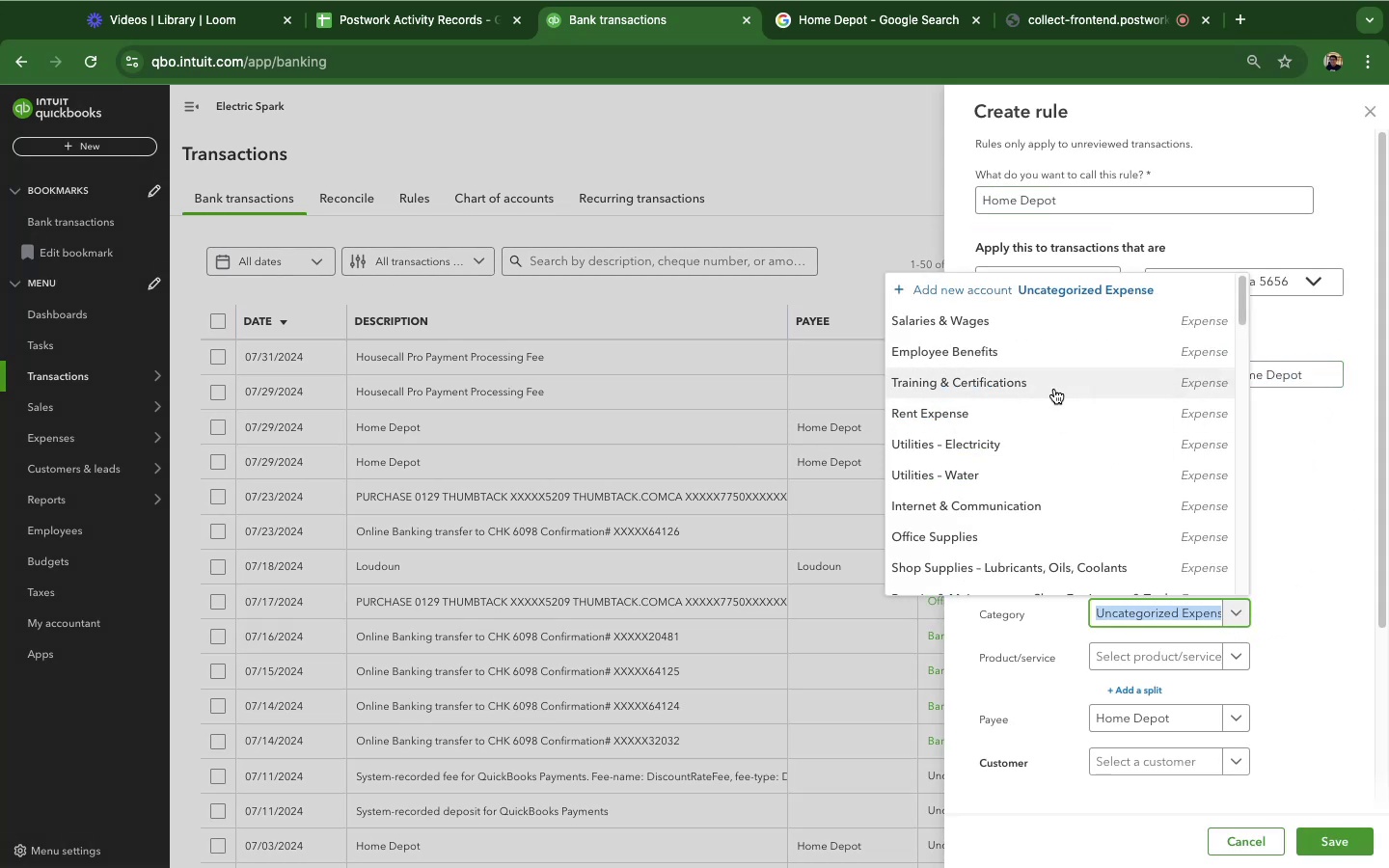 
scroll: coordinate [1061, 427], scroll_direction: down, amount: 22.0
 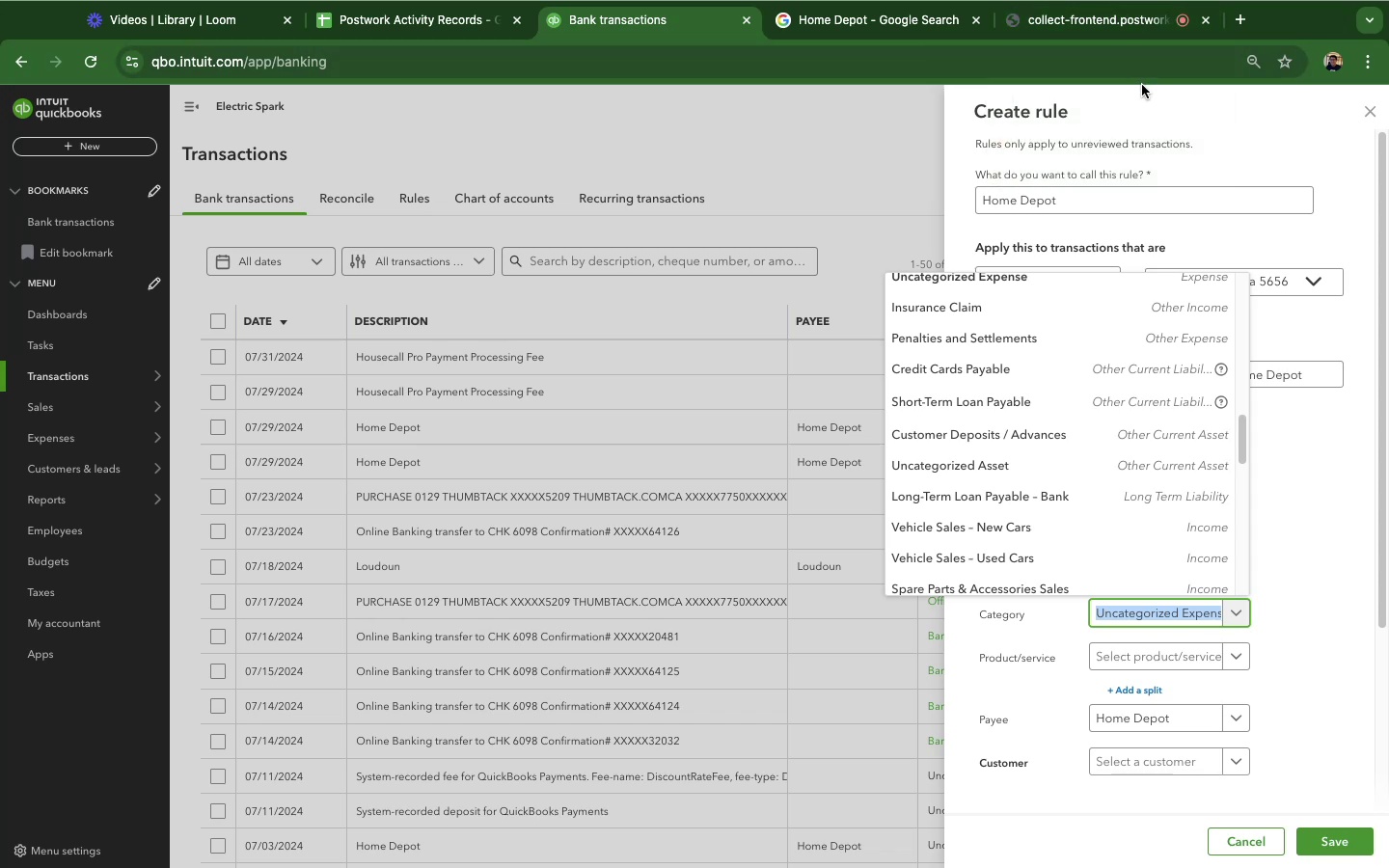 
wait(12.4)
 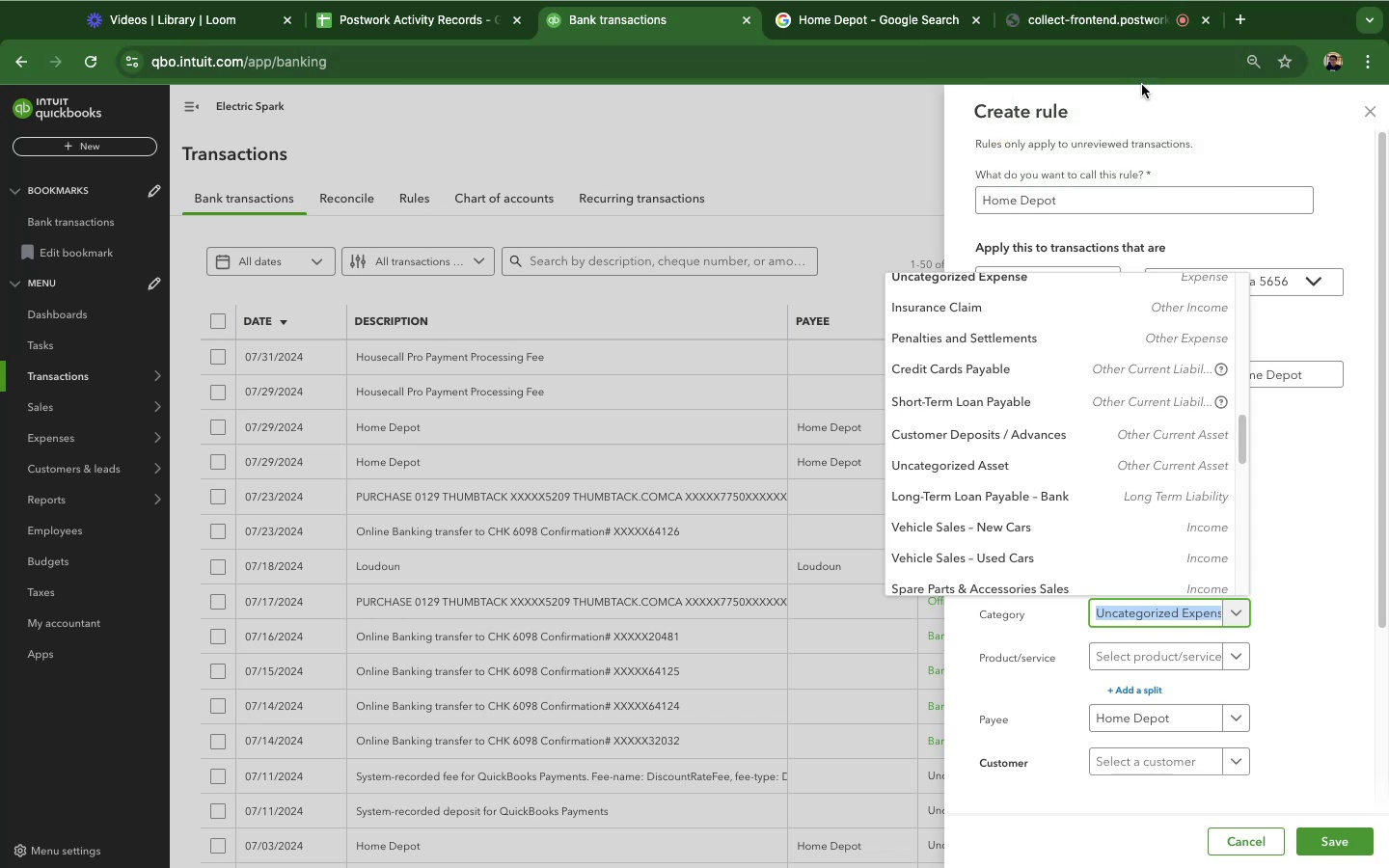 
scroll: coordinate [1121, 471], scroll_direction: down, amount: 2.0
 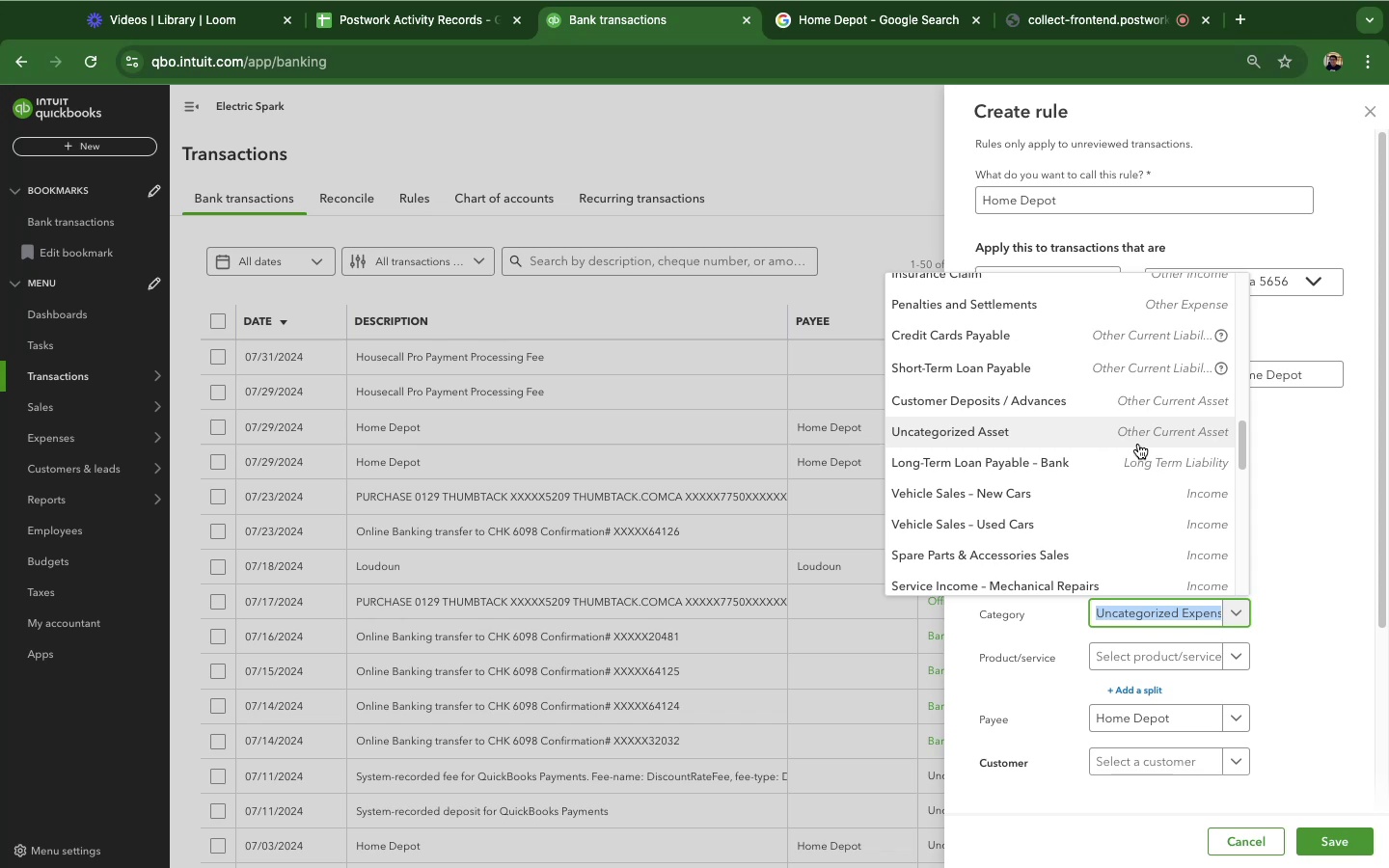 
wait(66.75)
 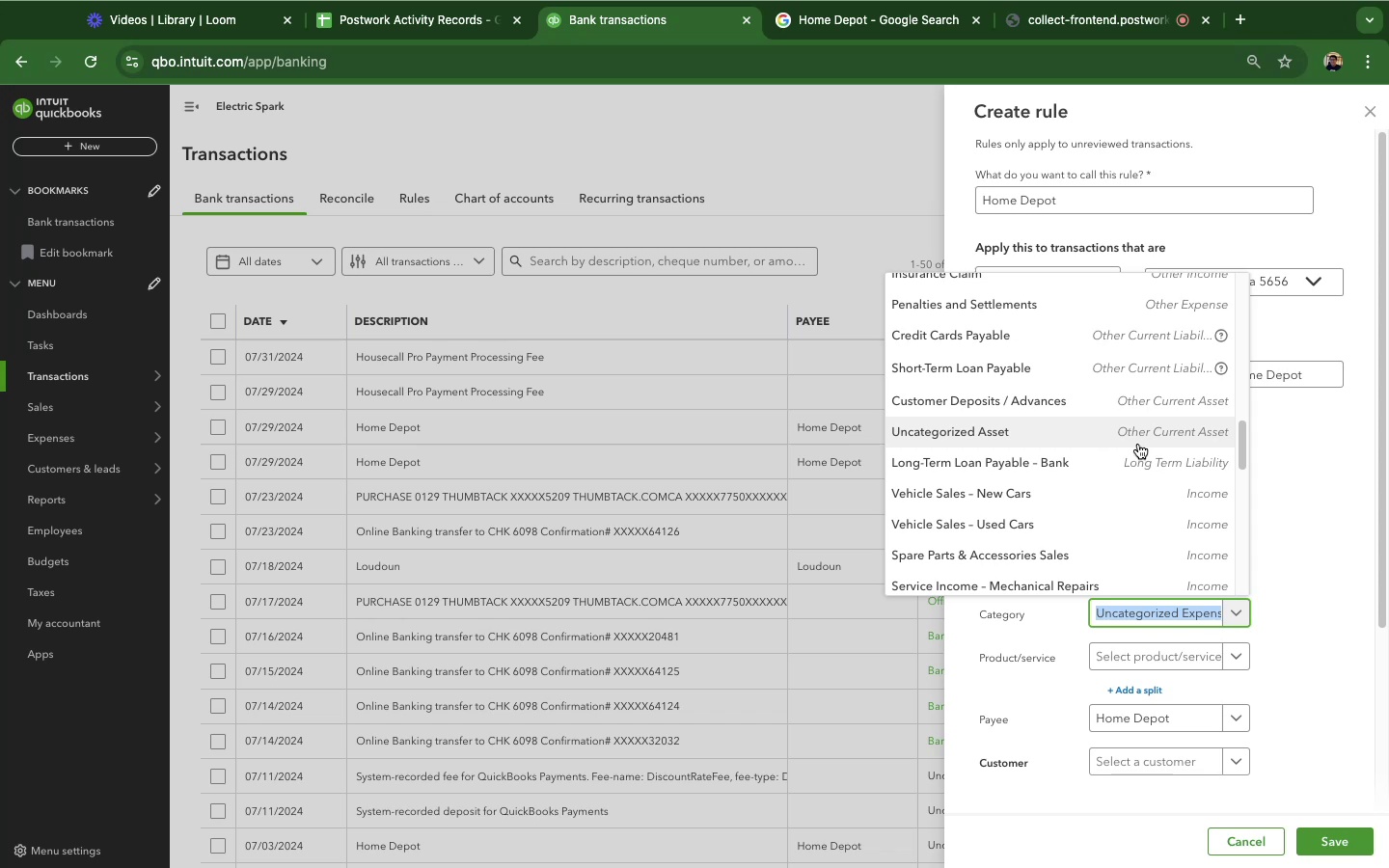 
scroll: coordinate [1036, 402], scroll_direction: down, amount: 4.0
 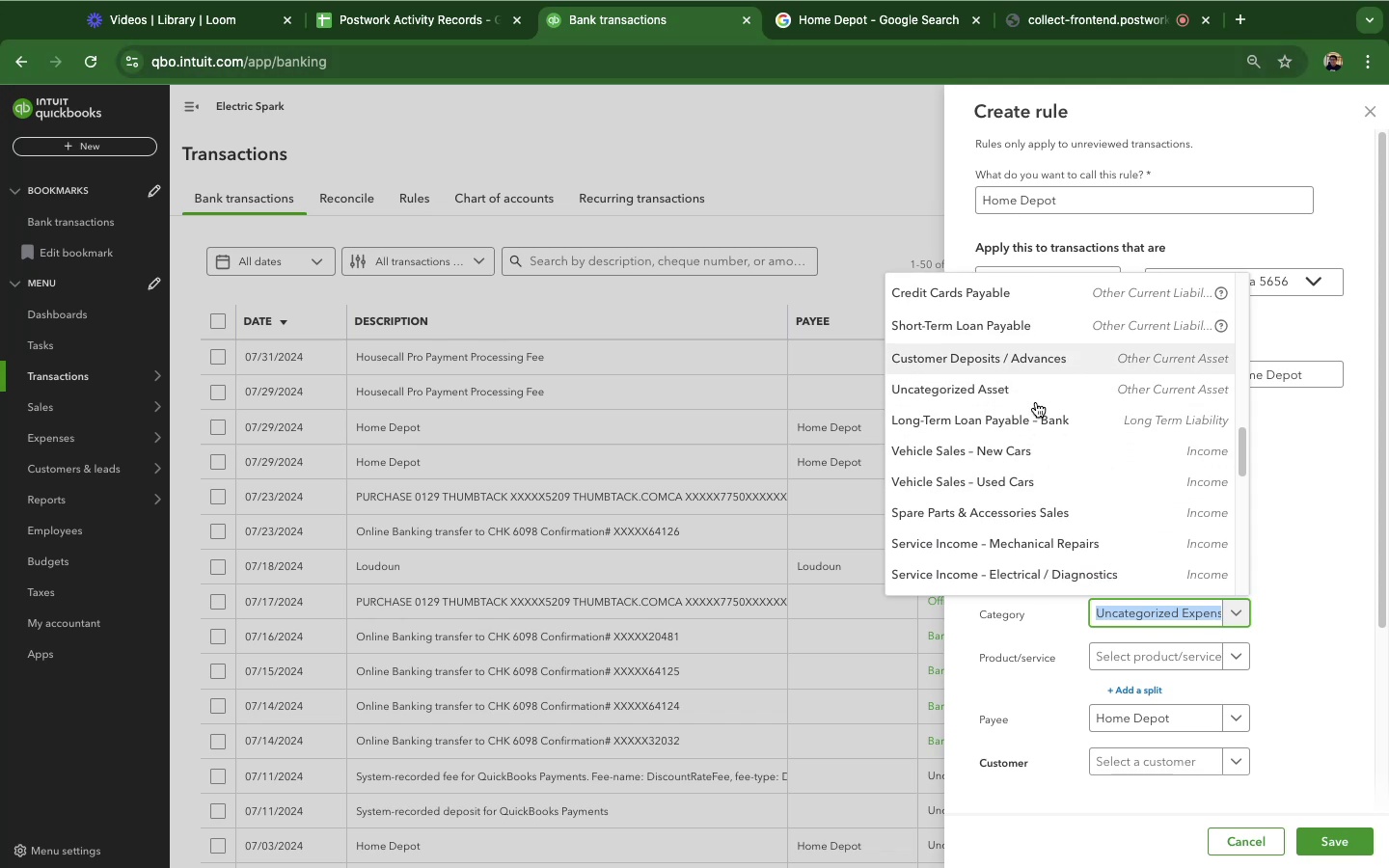 
scroll: coordinate [1036, 402], scroll_direction: up, amount: 6.0
 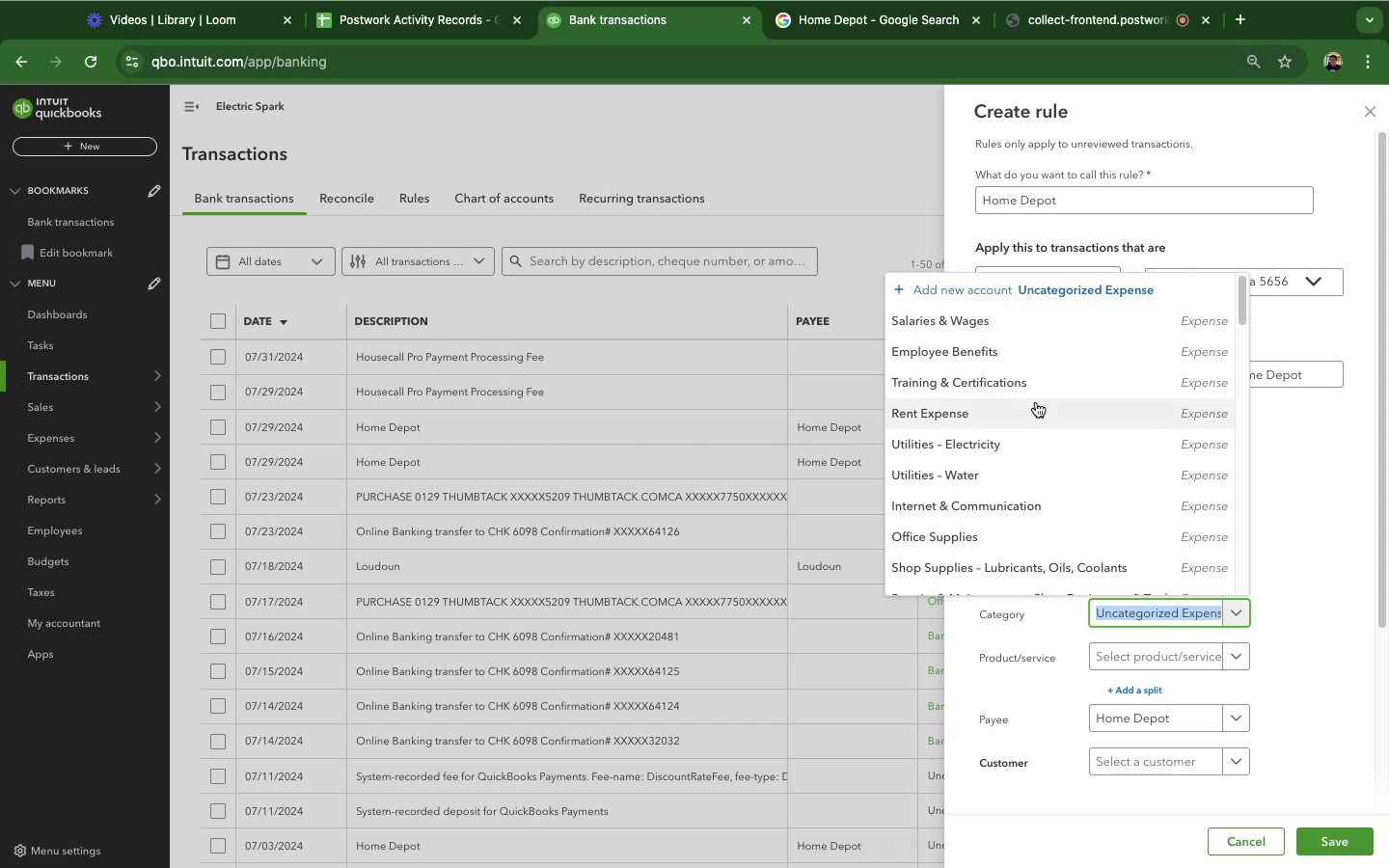 
scroll: coordinate [1036, 402], scroll_direction: down, amount: 1.0
 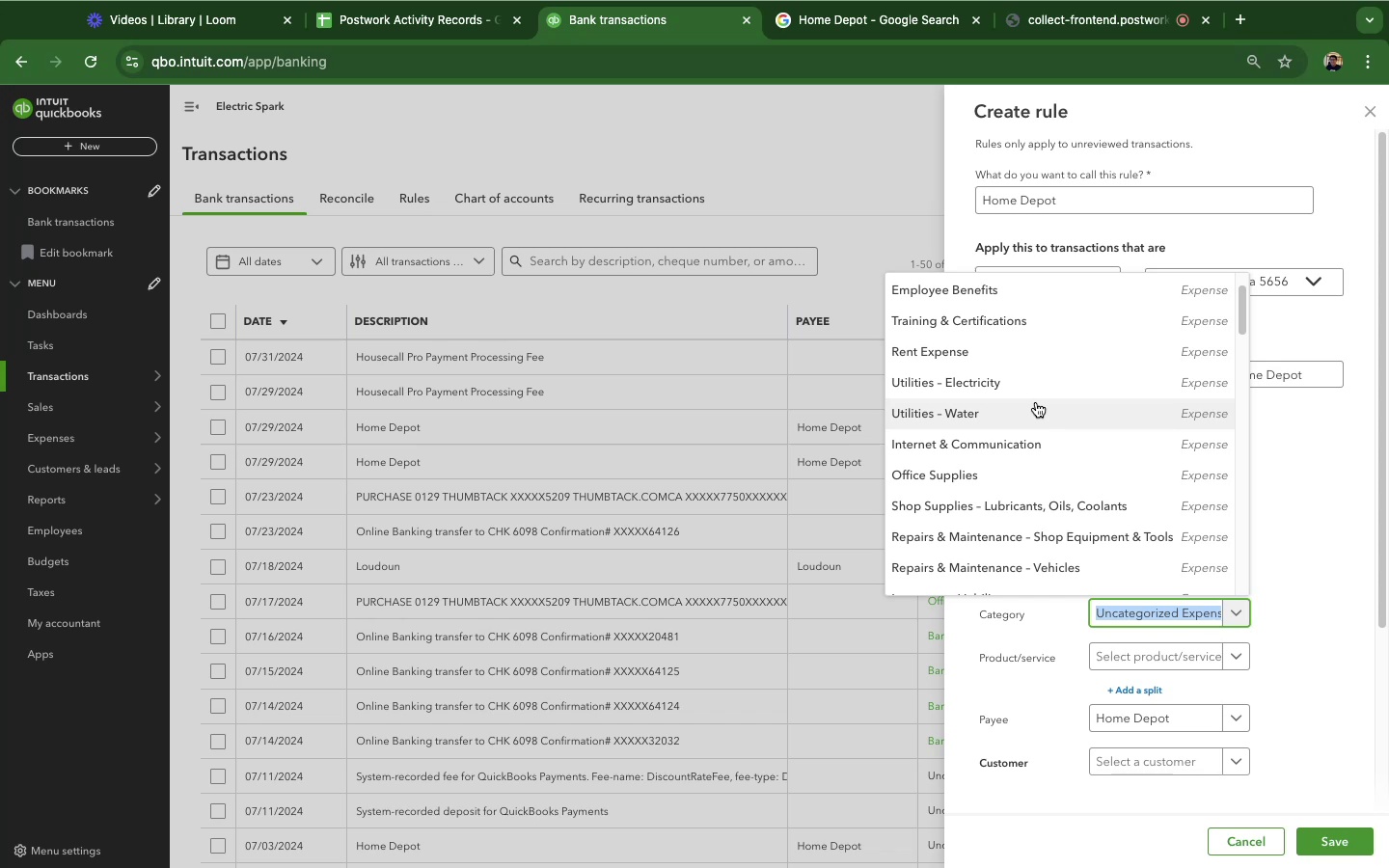 
wait(9.64)
 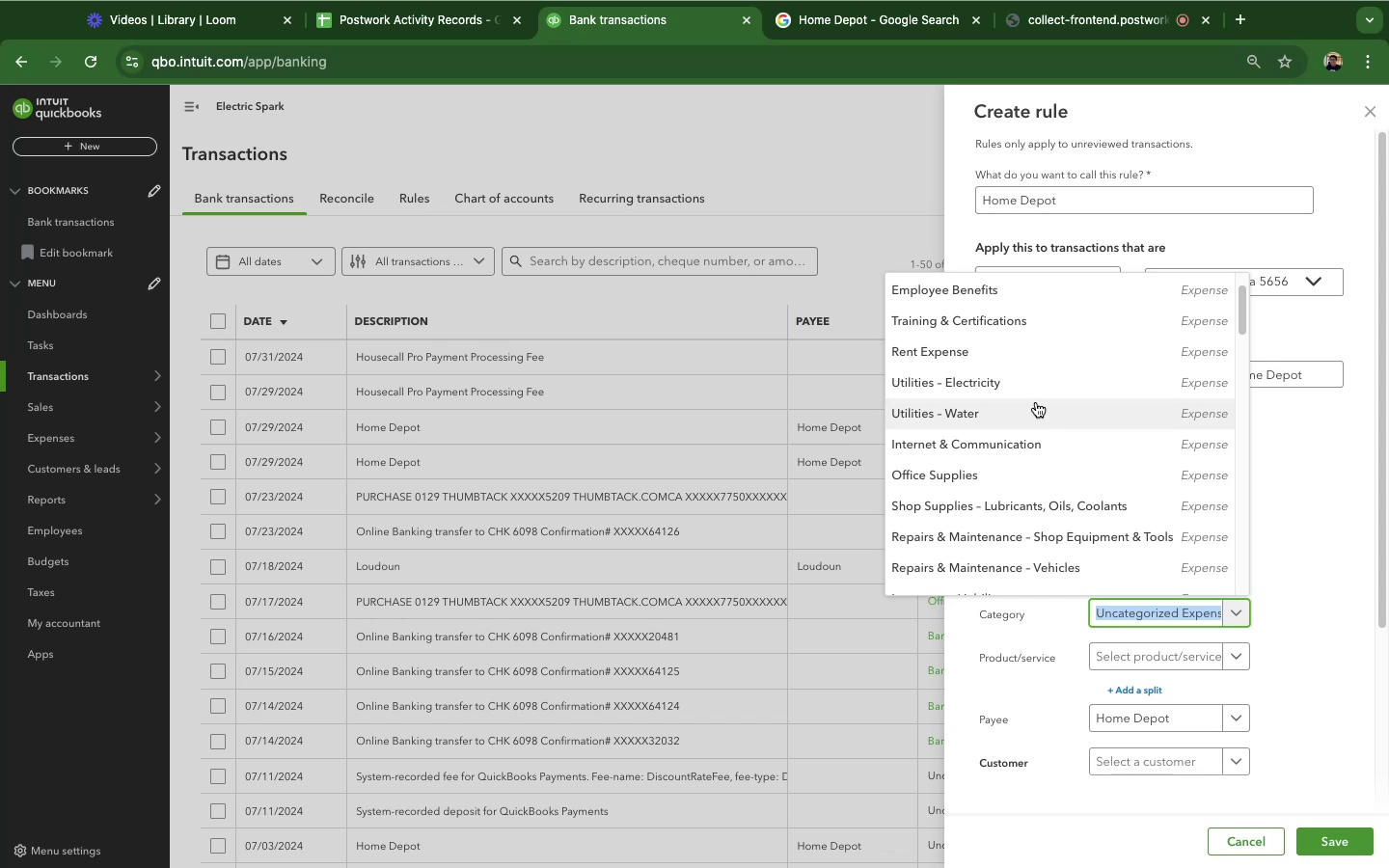 
scroll: coordinate [1064, 397], scroll_direction: down, amount: 3.0
 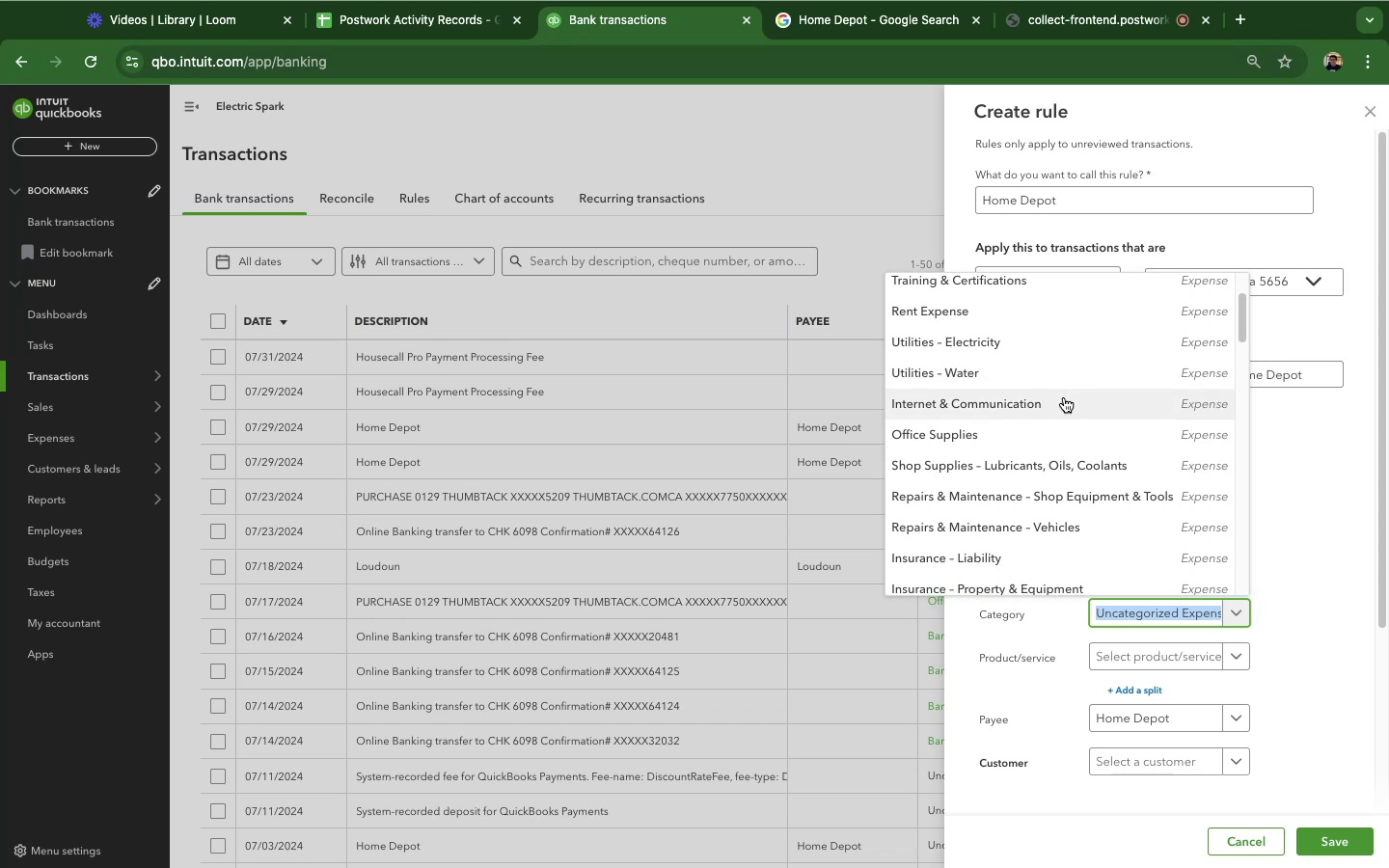 
scroll: coordinate [1064, 397], scroll_direction: up, amount: 2.0
 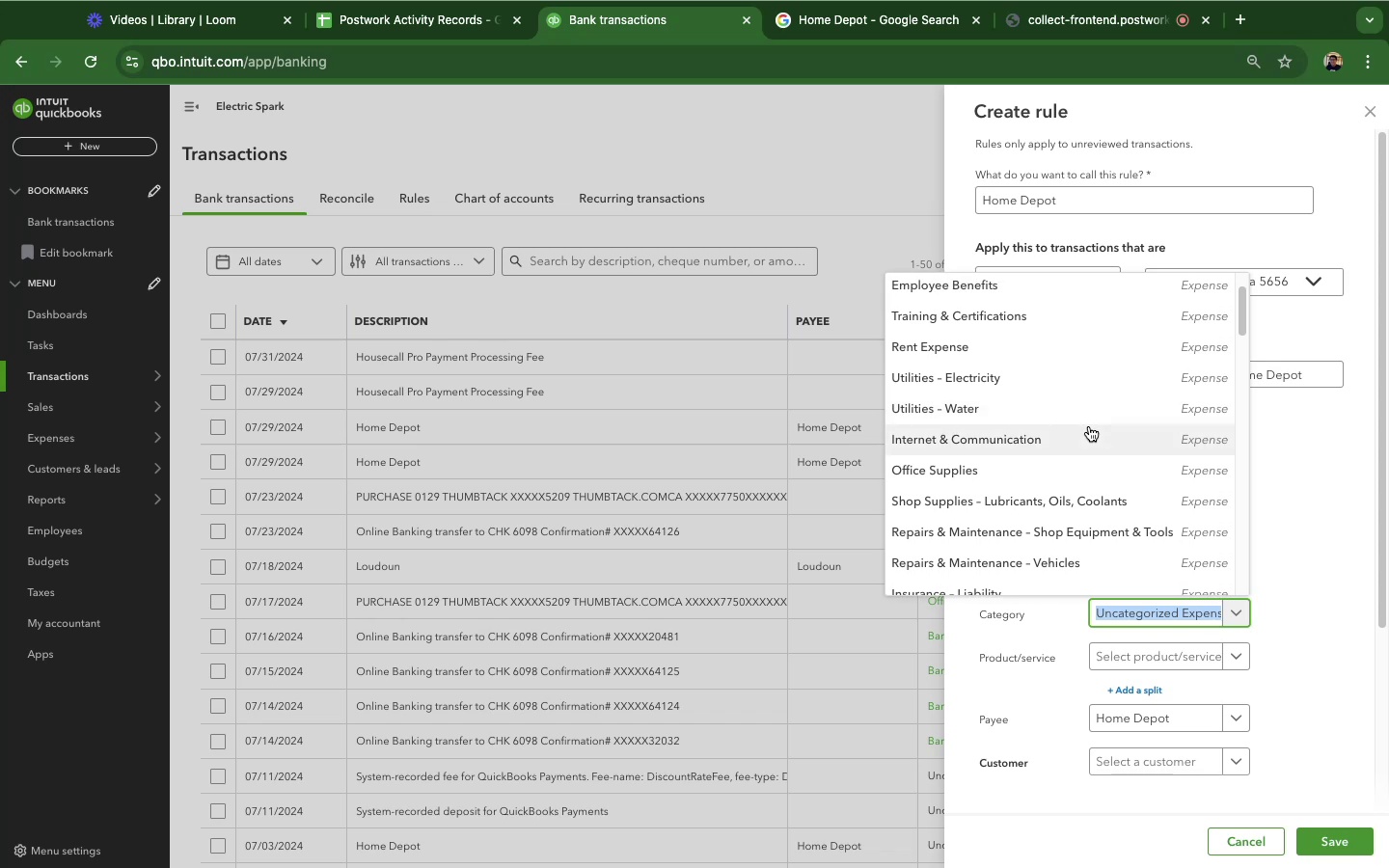 
scroll: coordinate [1089, 426], scroll_direction: down, amount: 17.0
 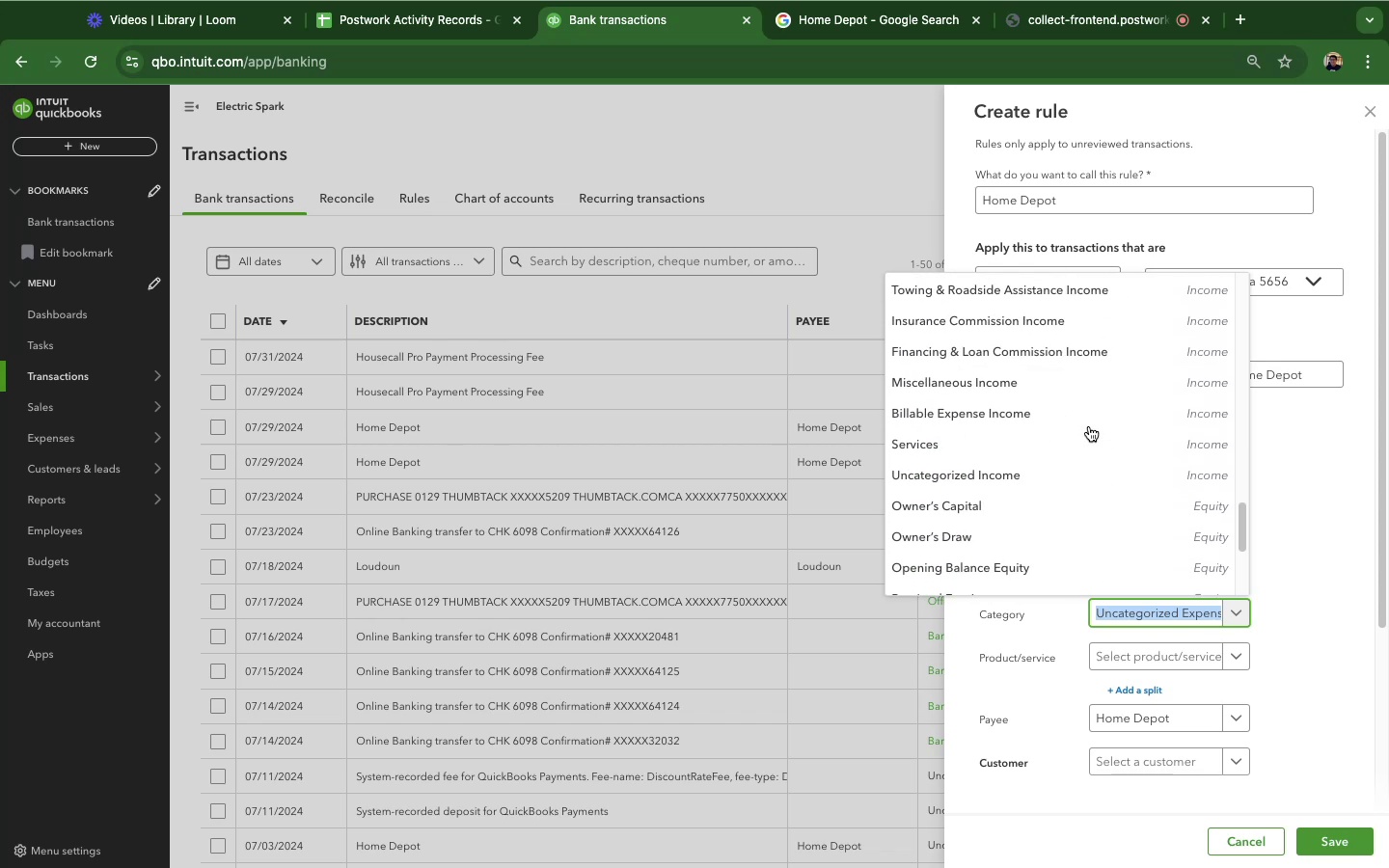 
scroll: coordinate [1089, 426], scroll_direction: up, amount: 2.0
 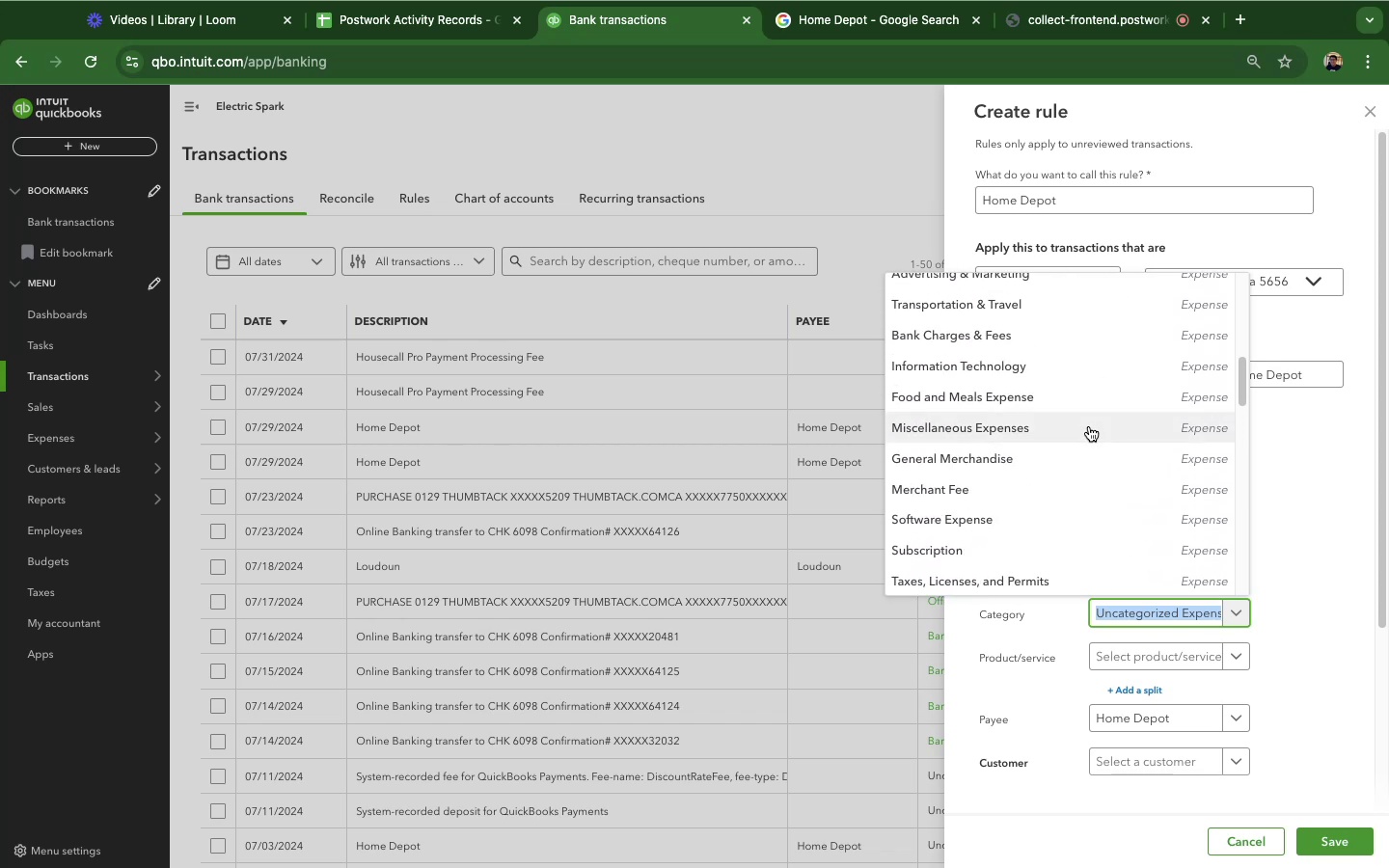 
left_click([1089, 426])
 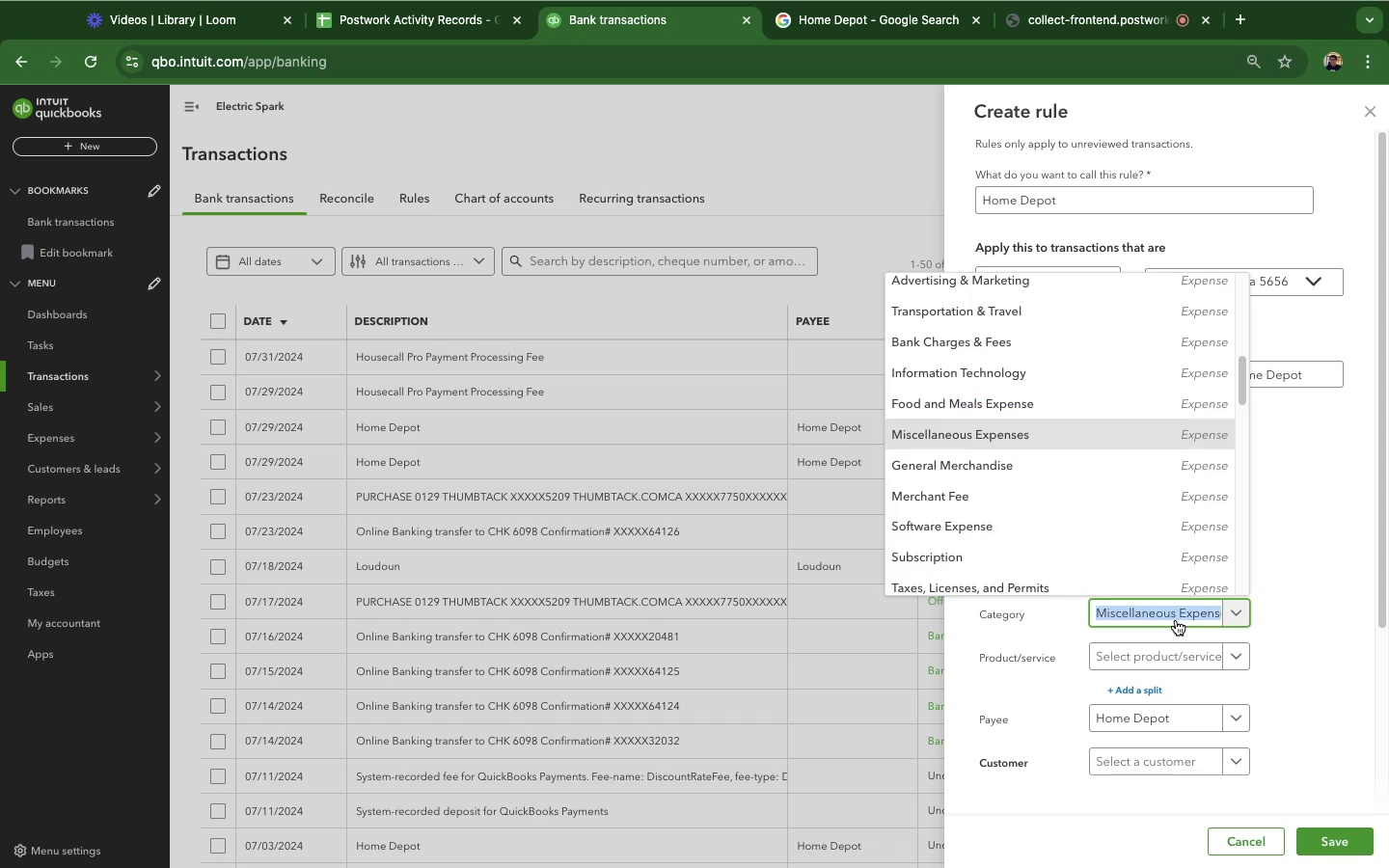 
scroll: coordinate [1102, 498], scroll_direction: down, amount: 12.0
 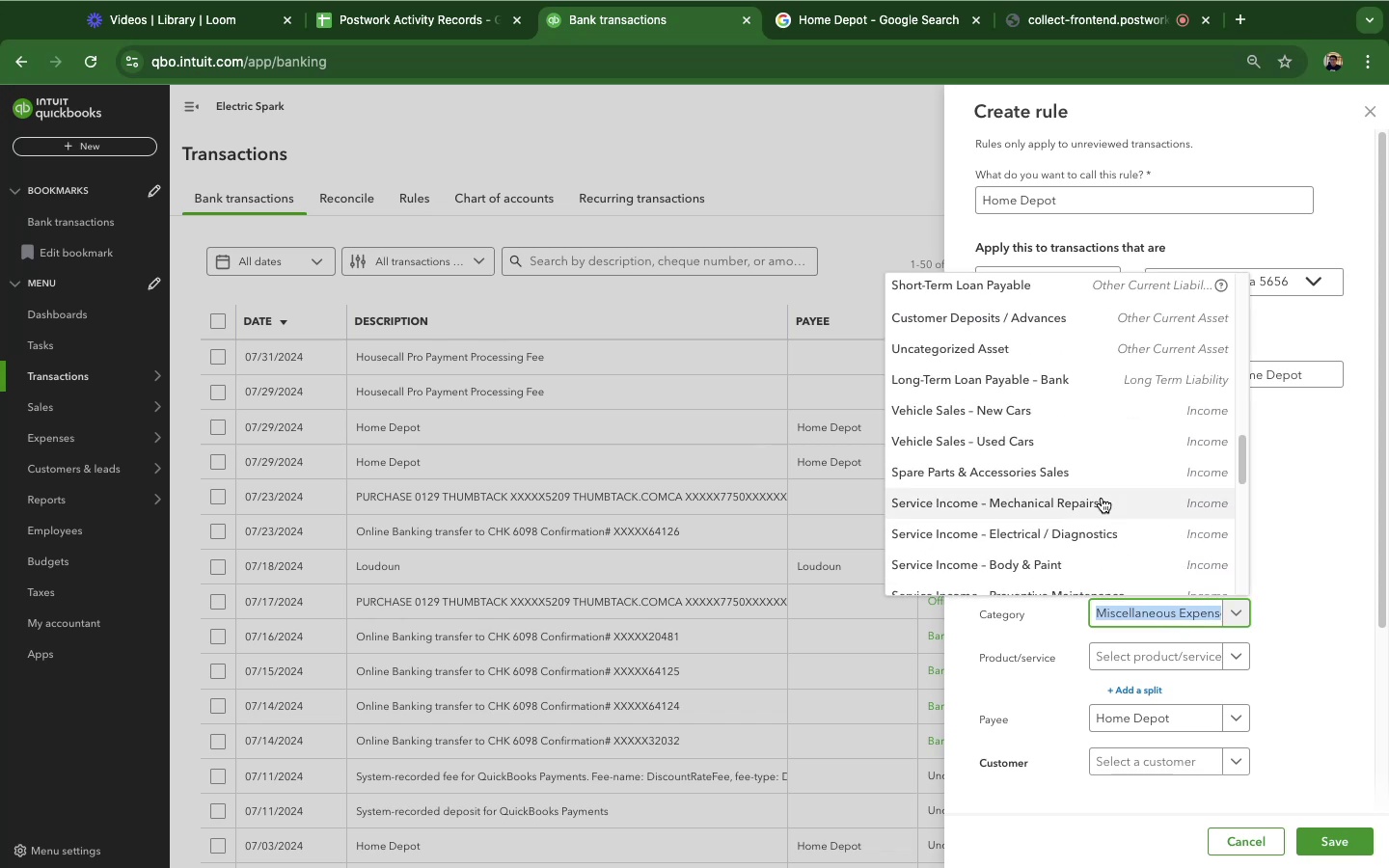 
scroll: coordinate [1102, 498], scroll_direction: up, amount: 12.0
 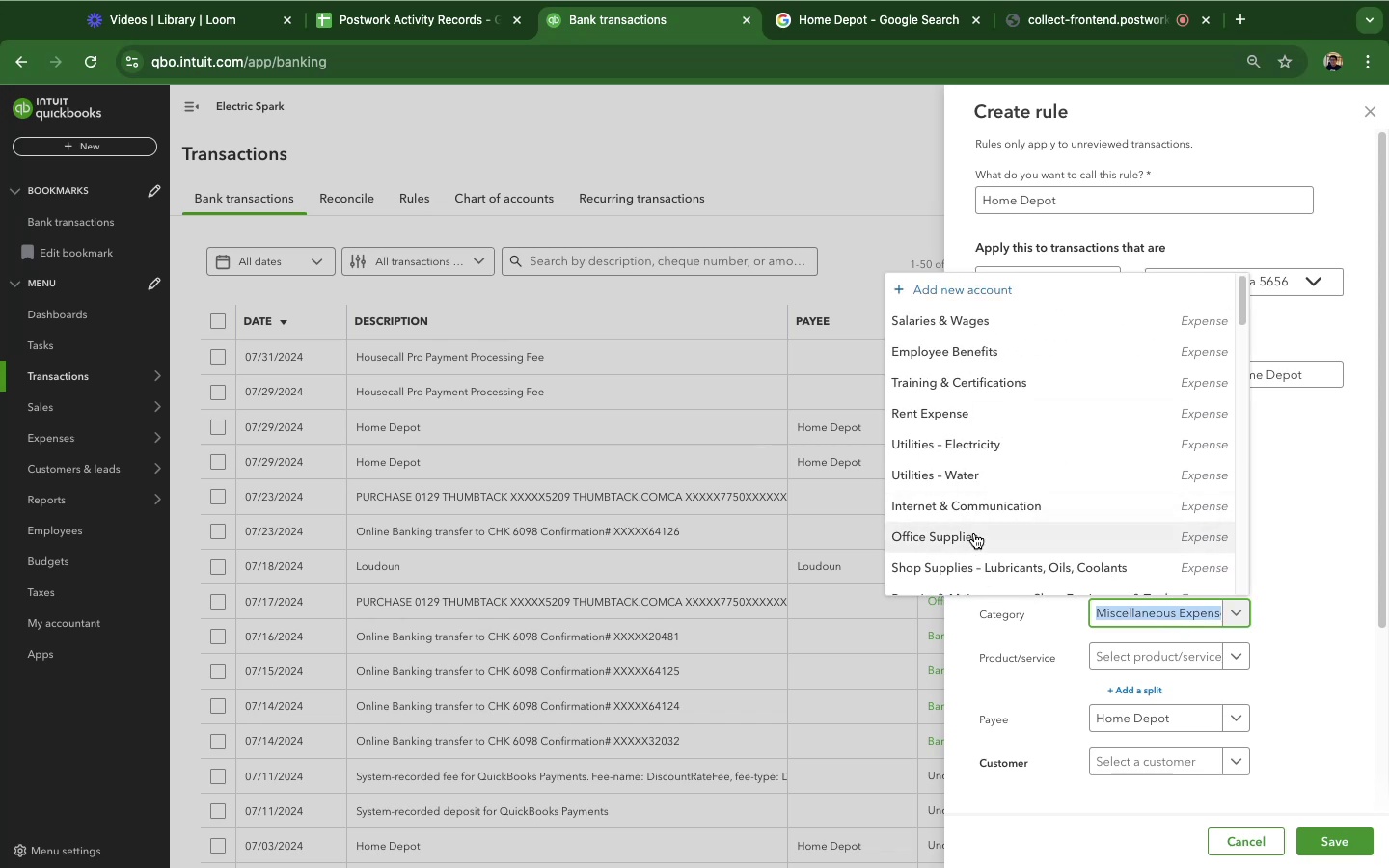 
left_click([974, 533])
 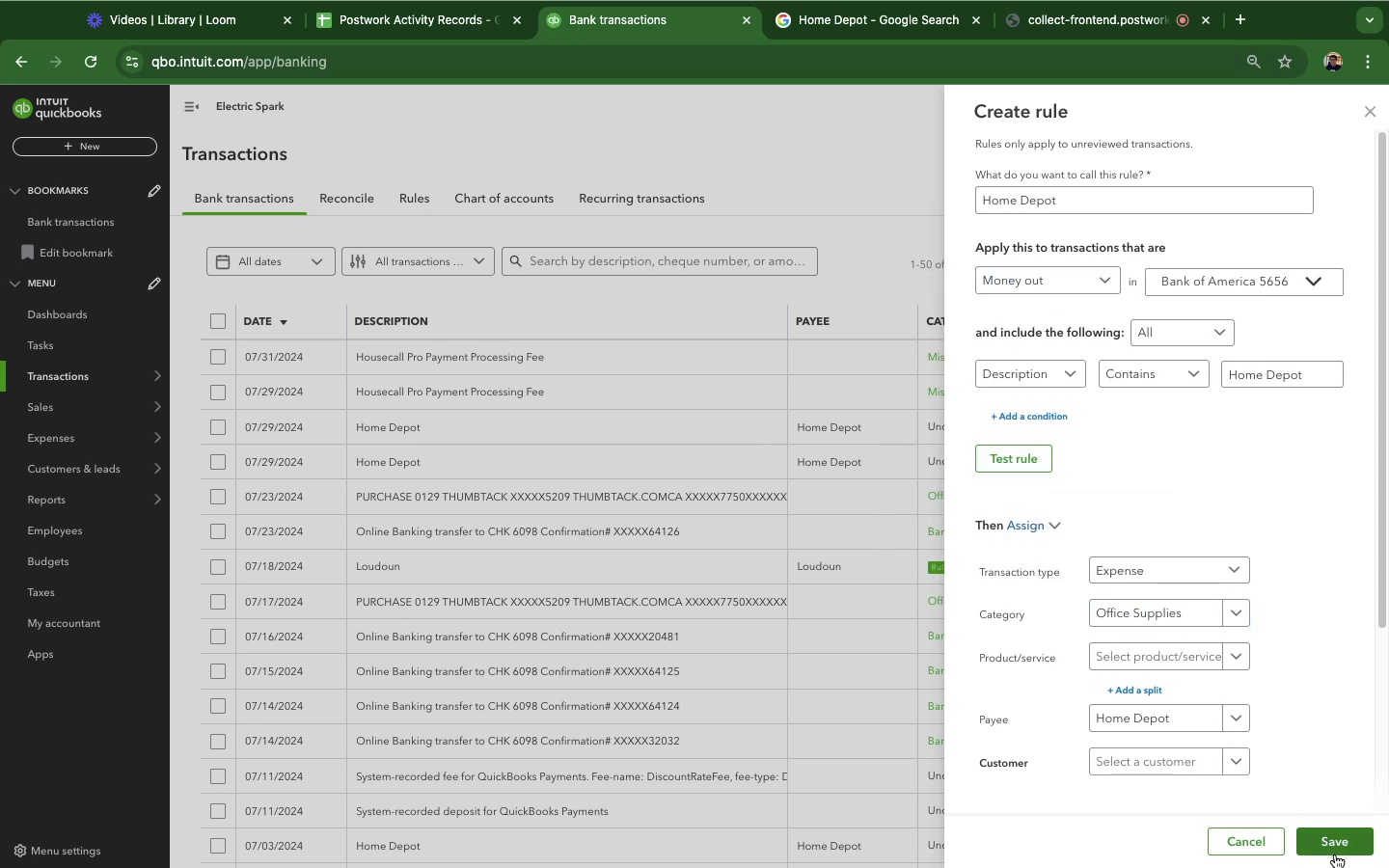 
left_click([1340, 840])
 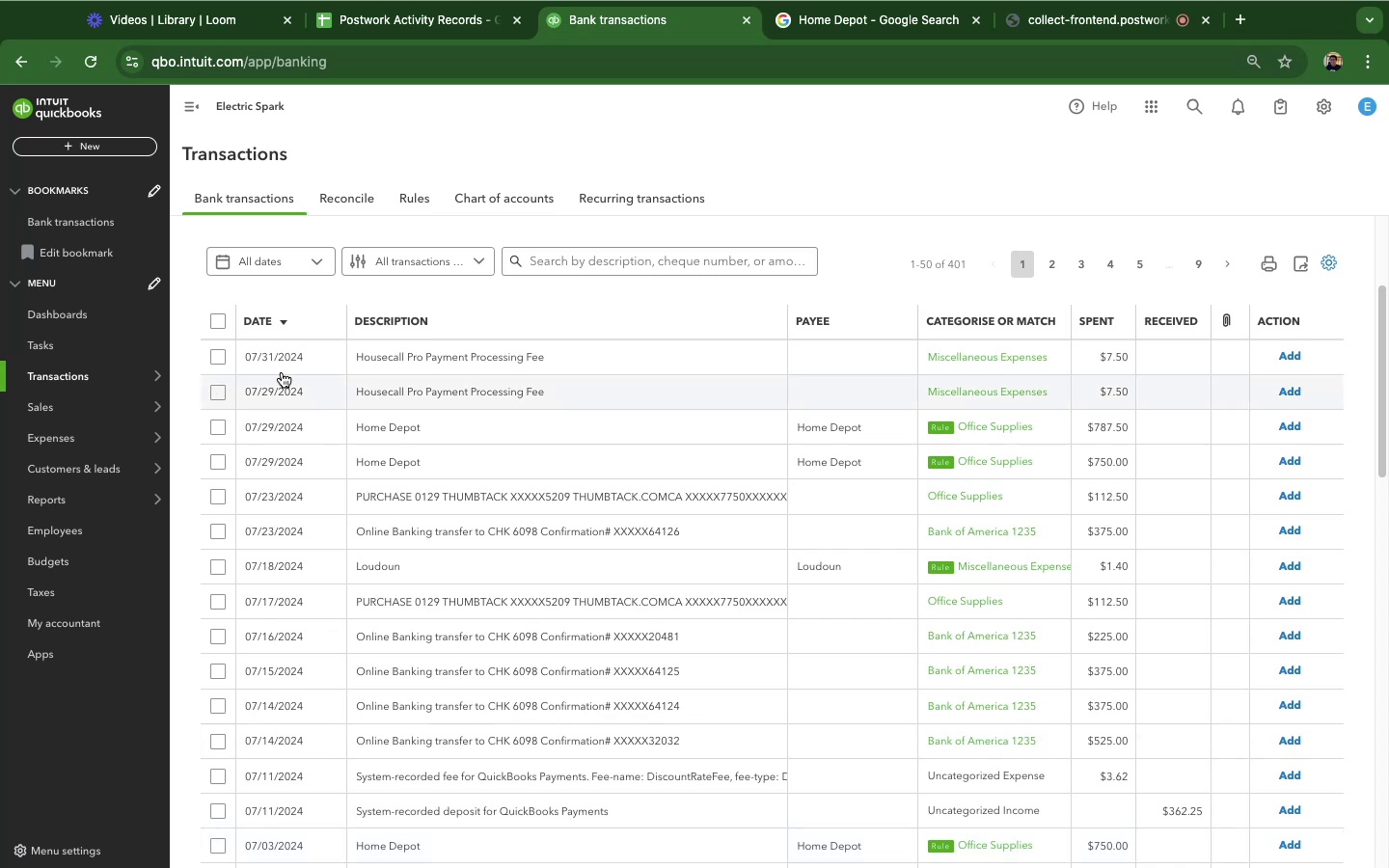 
wait(5.05)
 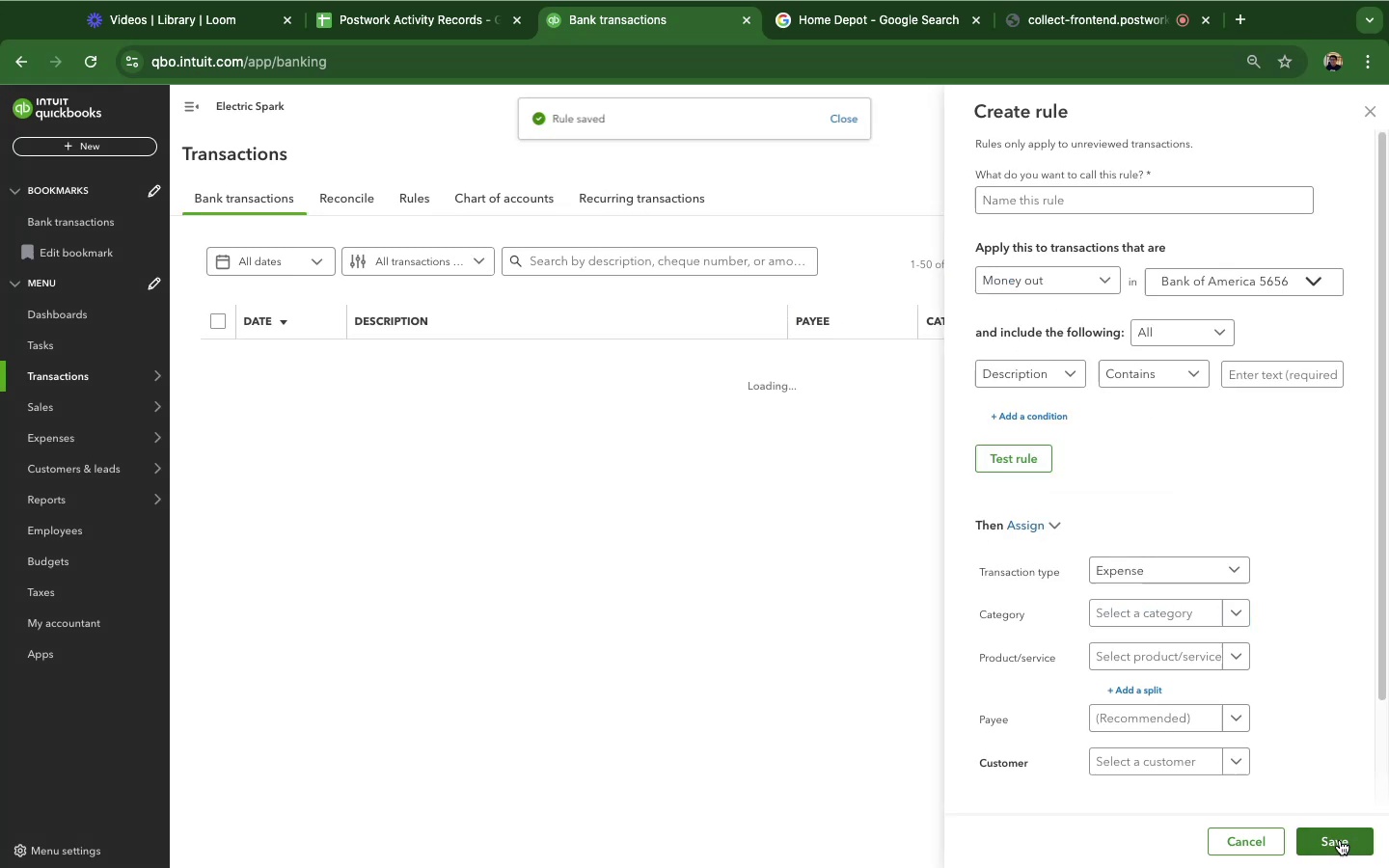 
left_click([506, 359])
 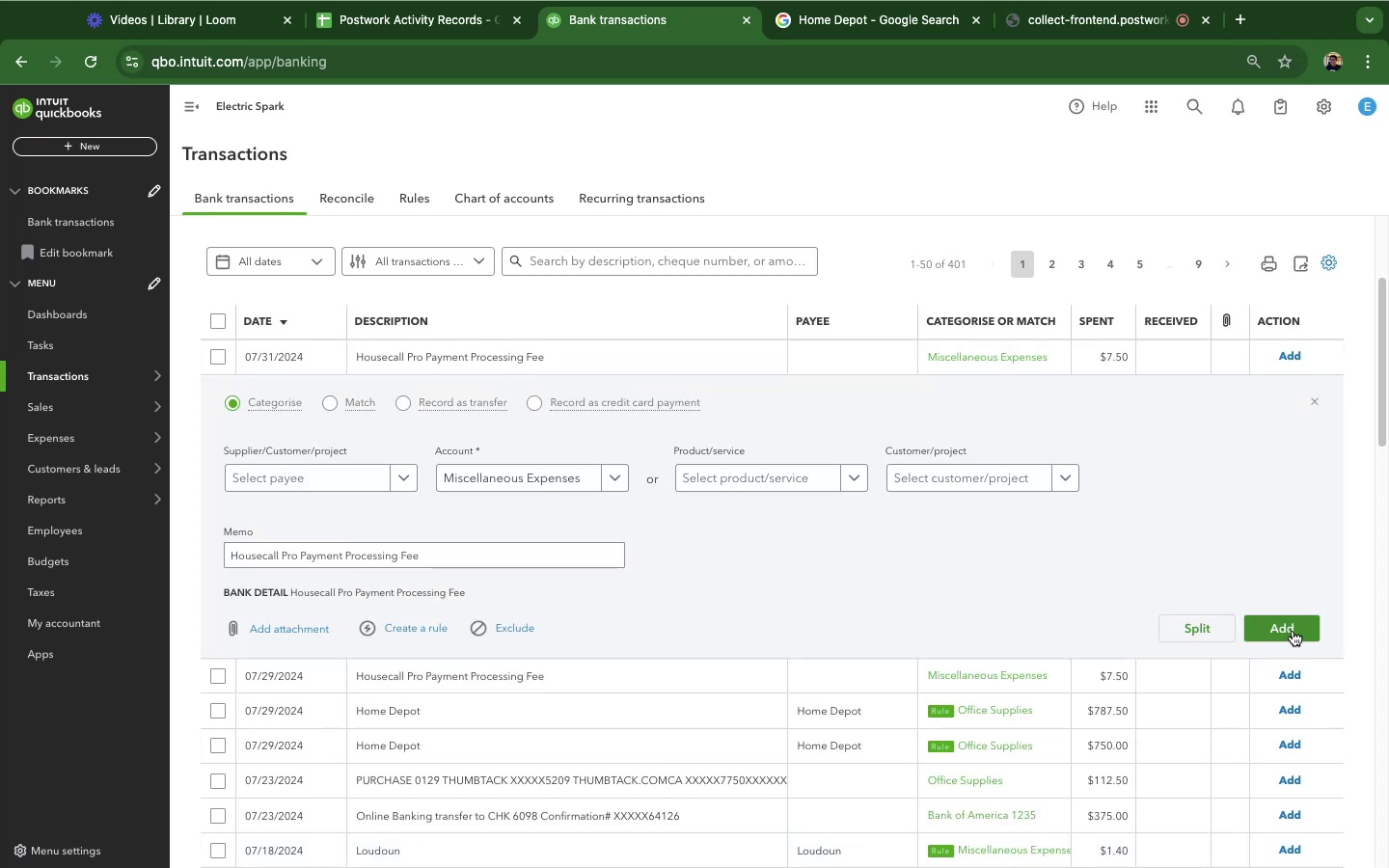 
left_click([1294, 629])
 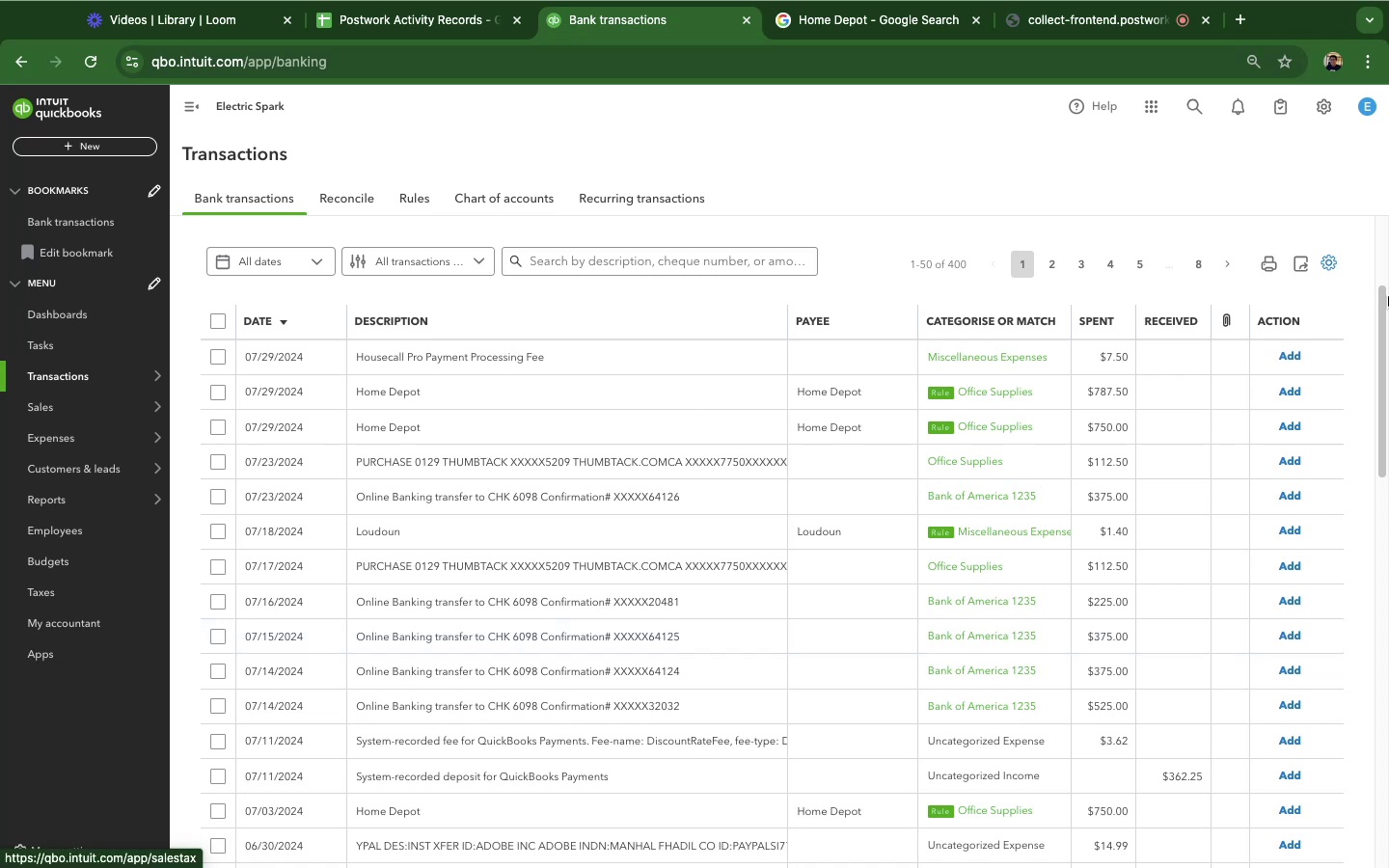 
wait(35.31)
 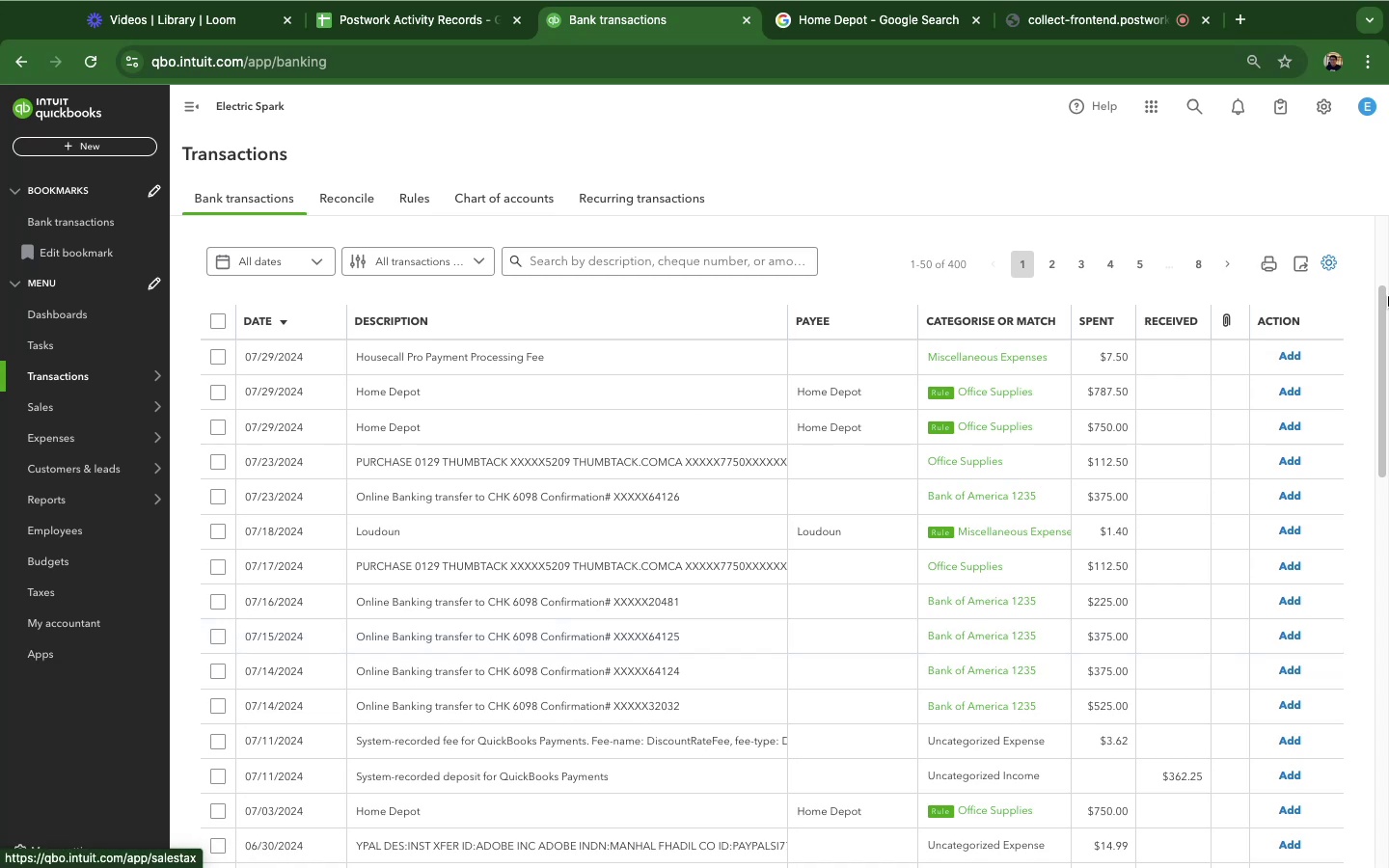 
left_click([1271, 625])
 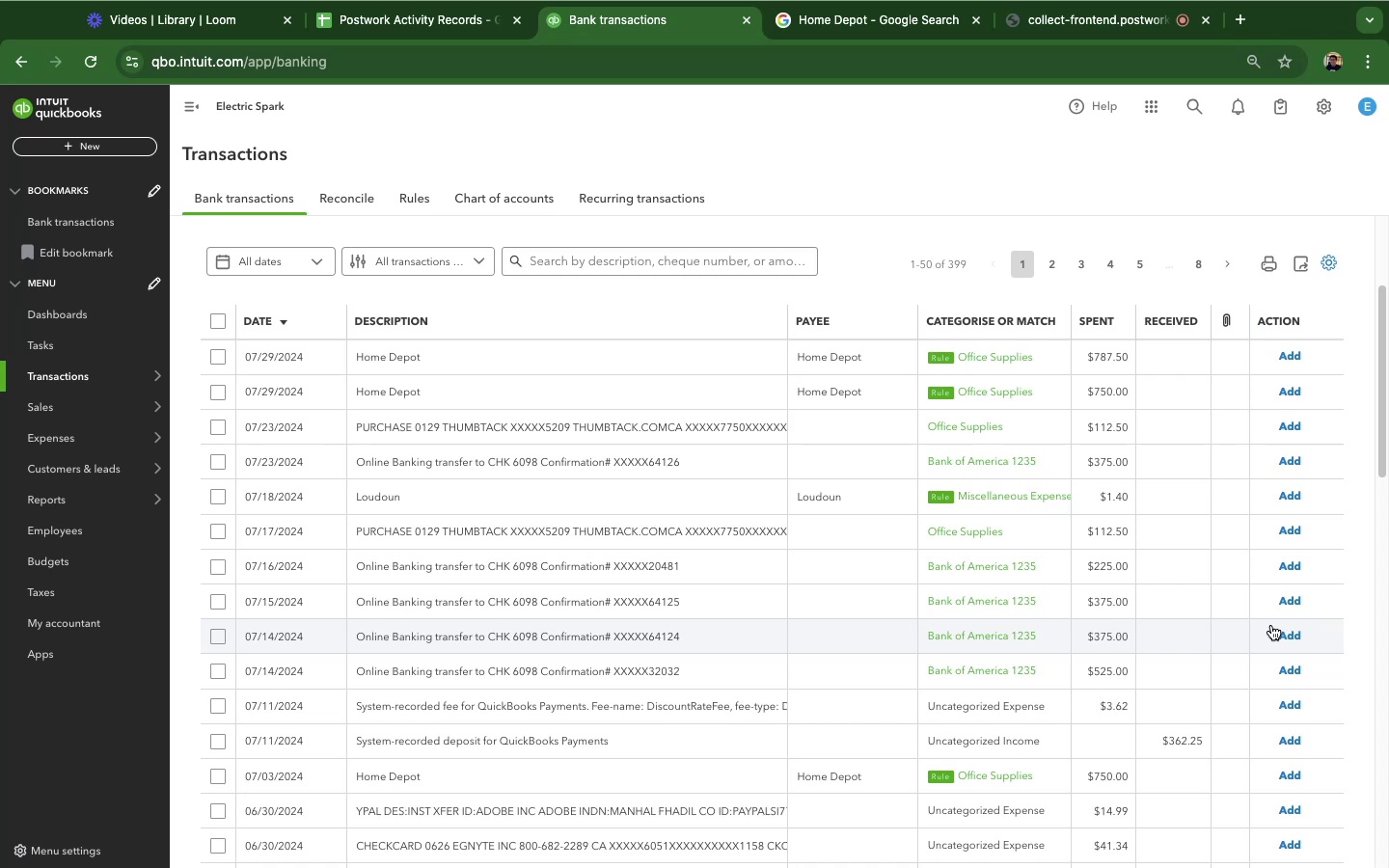 
wait(195.18)
 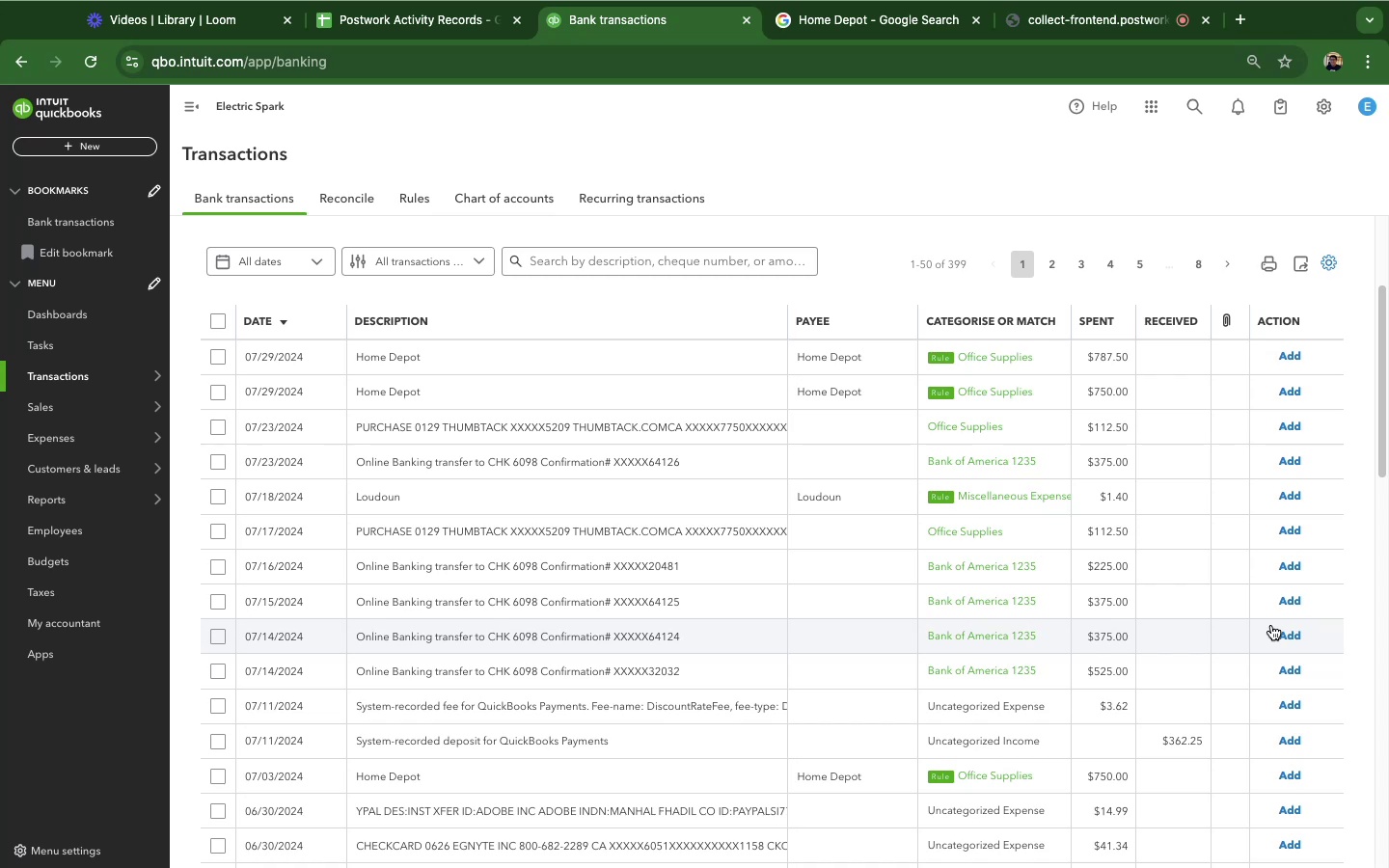 
key(Space)
 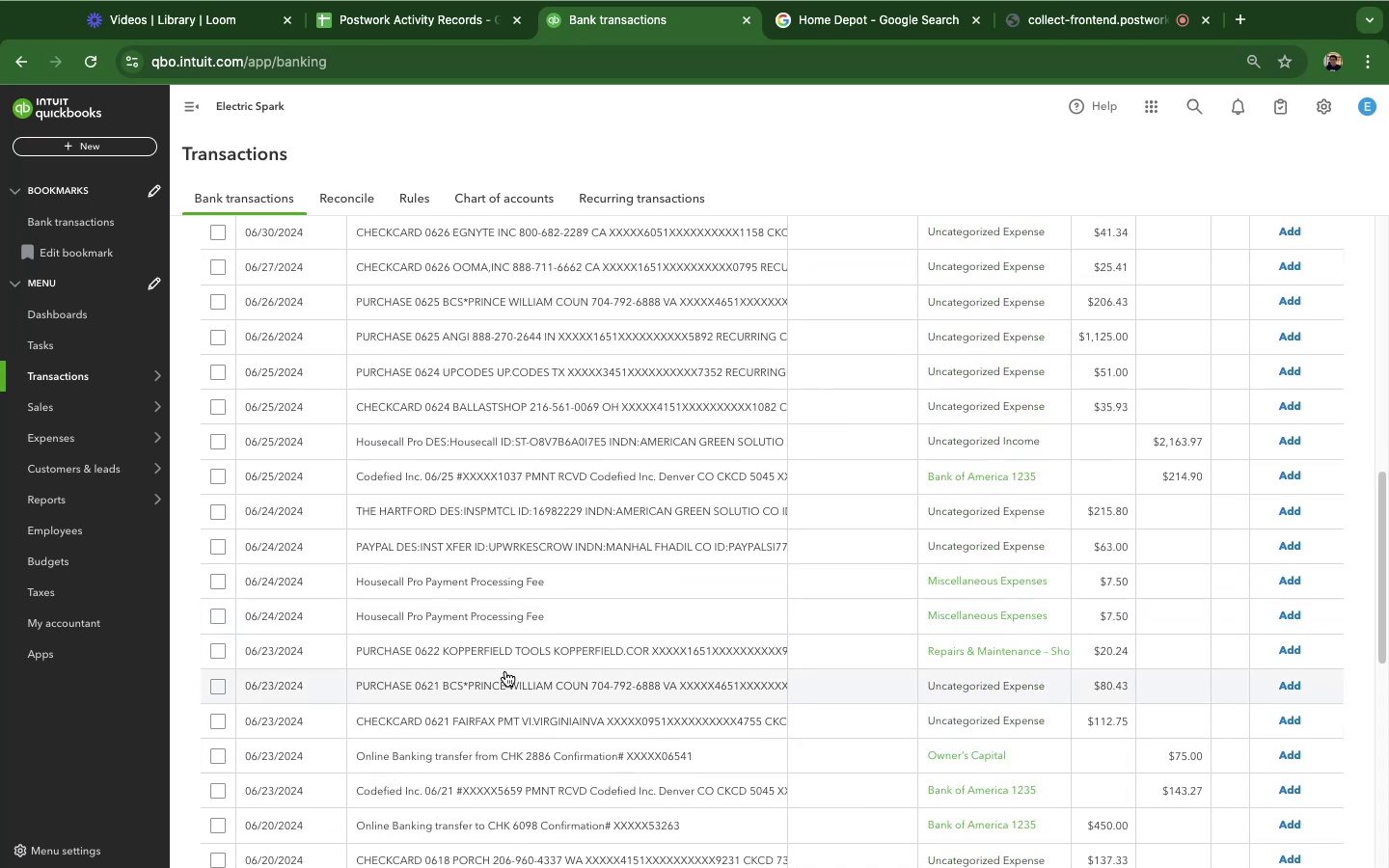 
scroll: coordinate [500, 584], scroll_direction: down, amount: 24.0
 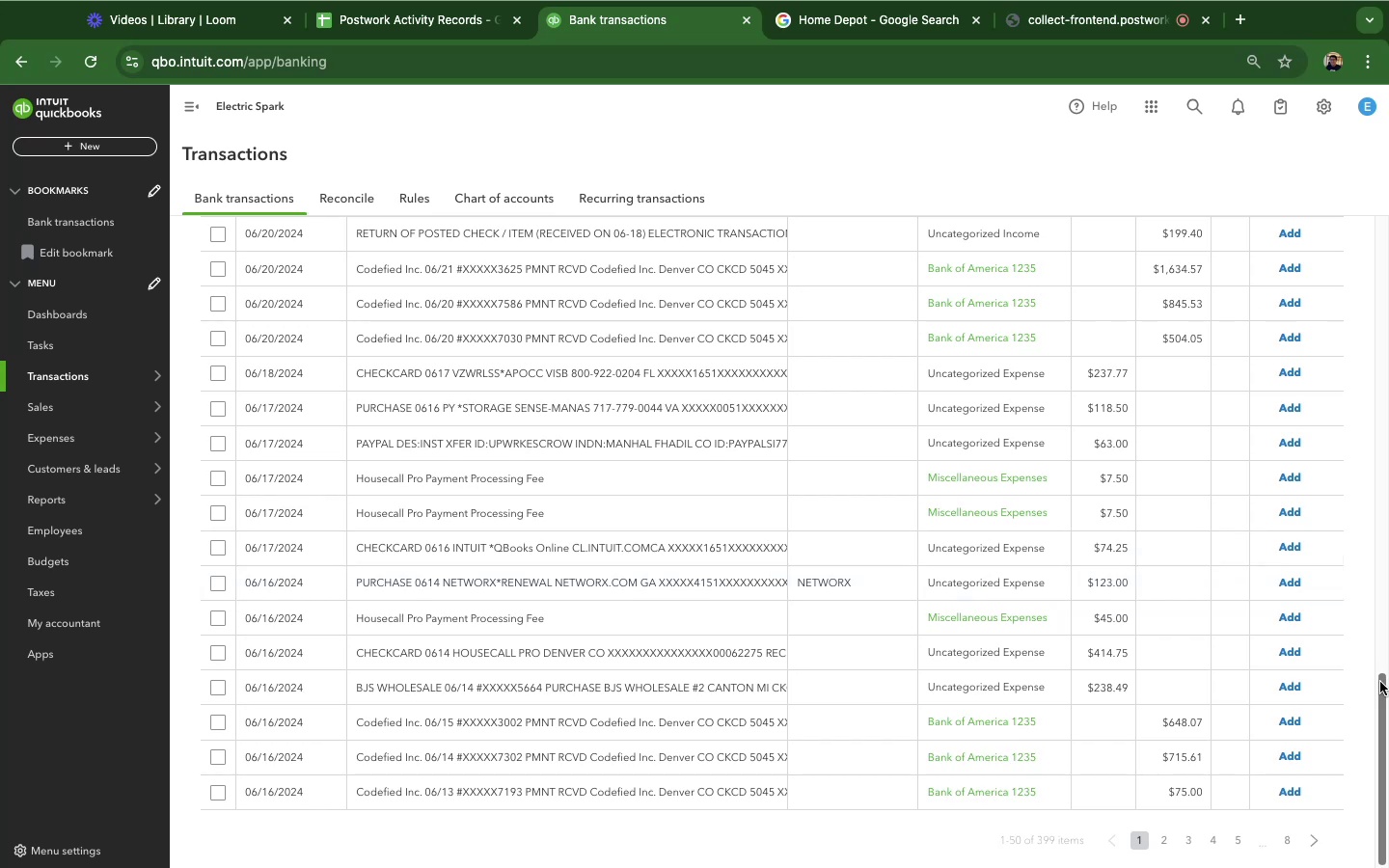 
left_click_drag(start_coordinate=[1381, 680], to_coordinate=[1348, 203])
 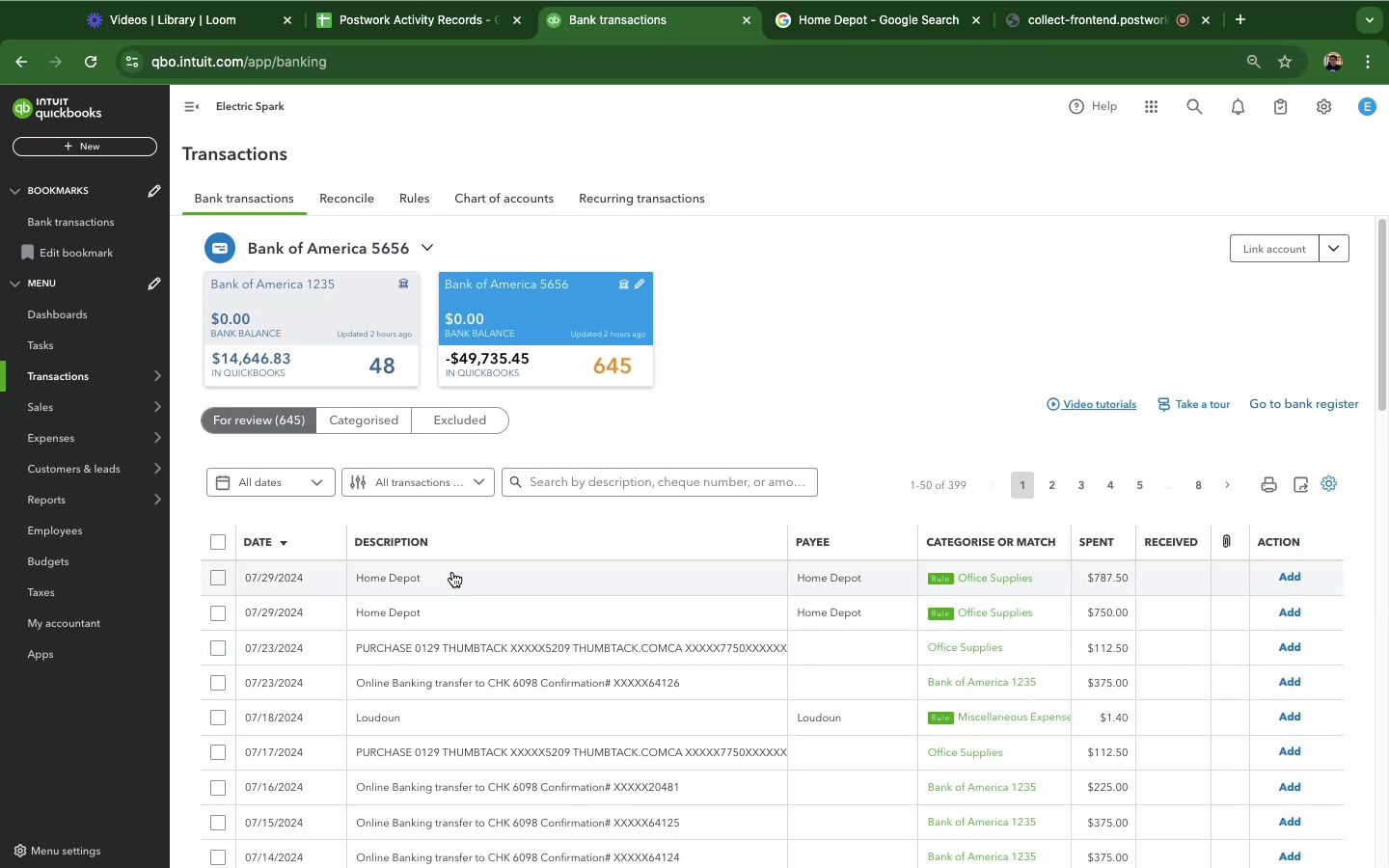 
left_click([452, 572])
 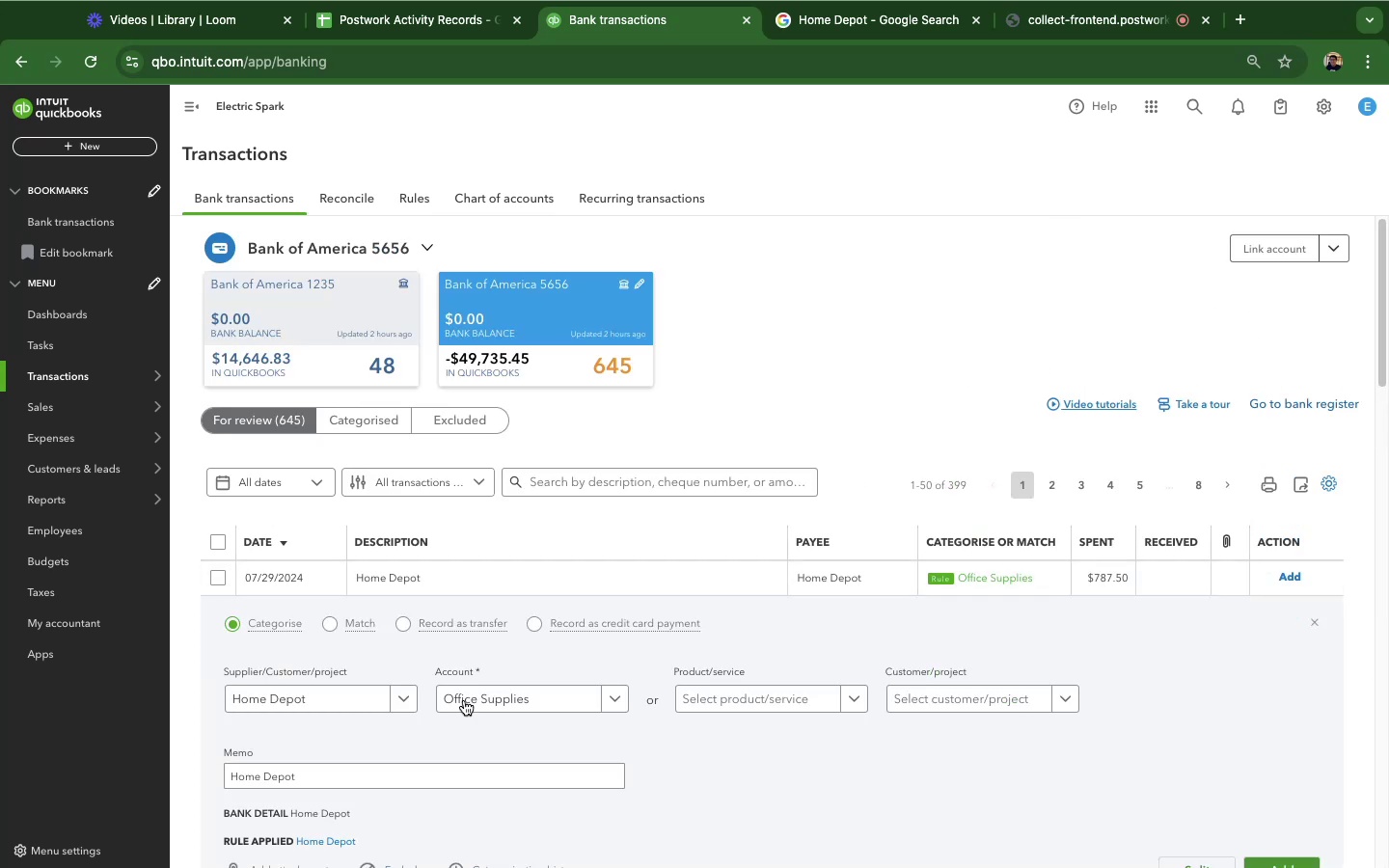 
scroll: coordinate [523, 753], scroll_direction: up, amount: 2.0
 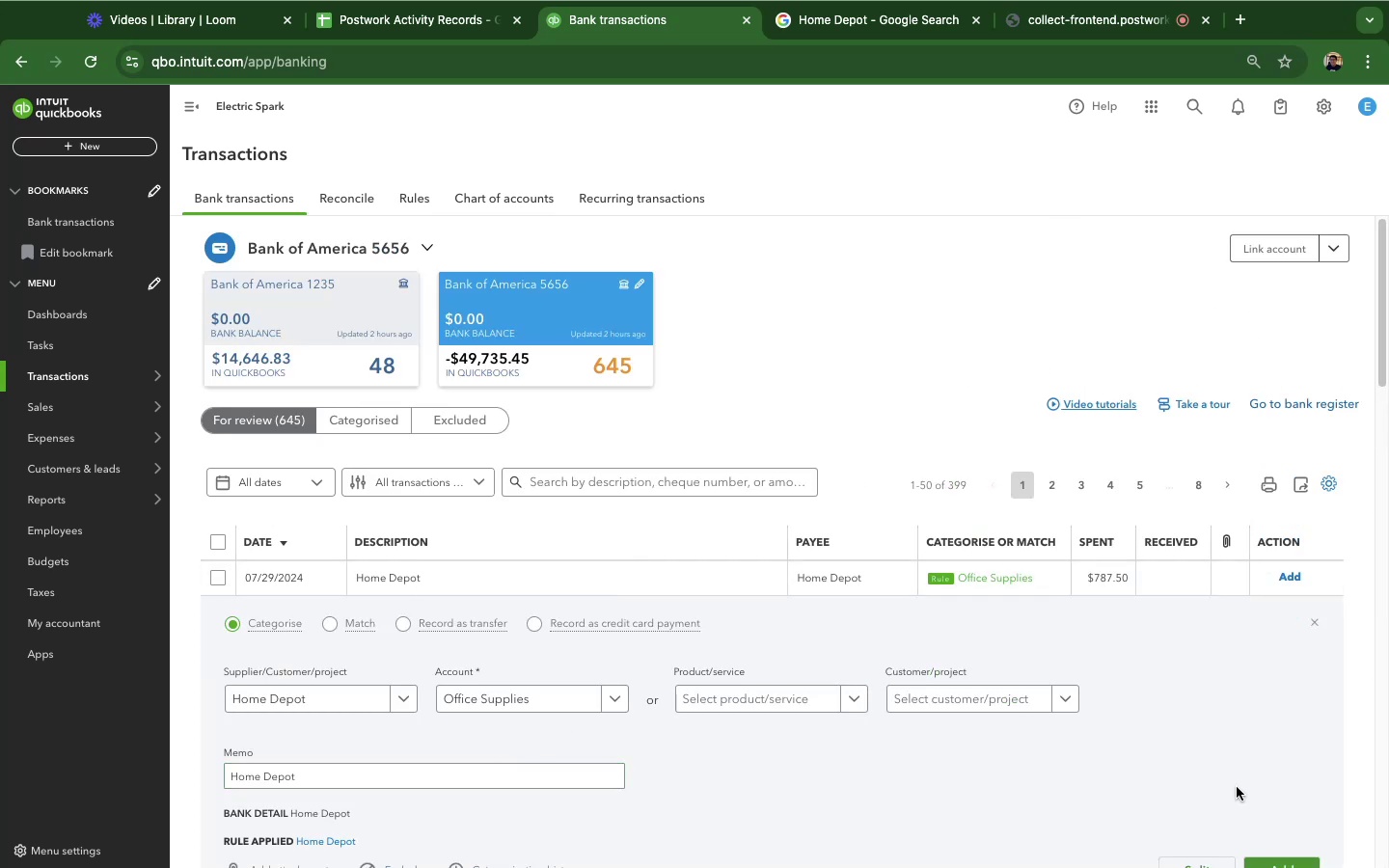 
scroll: coordinate [1227, 719], scroll_direction: down, amount: 7.0
 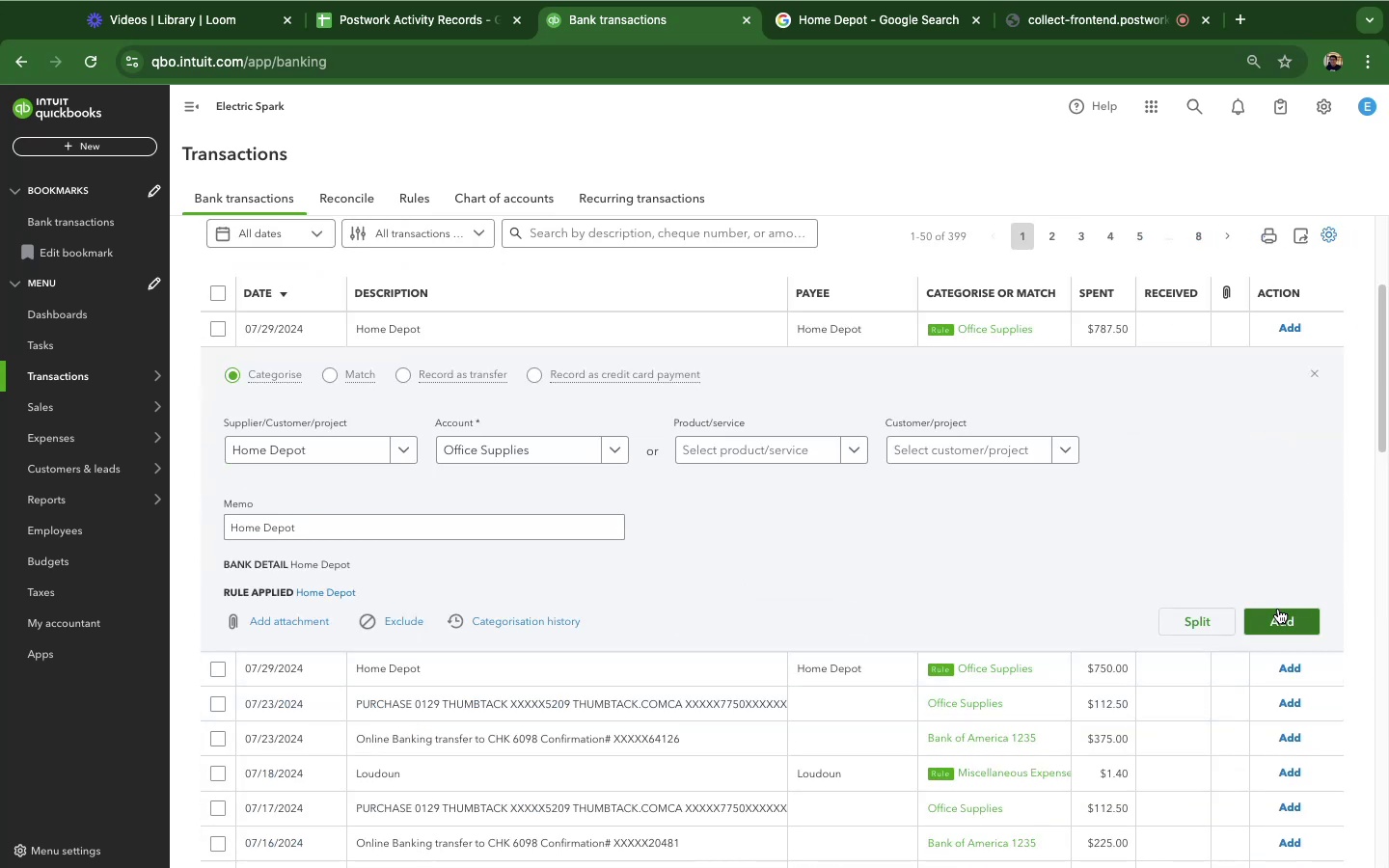 
left_click([1278, 609])
 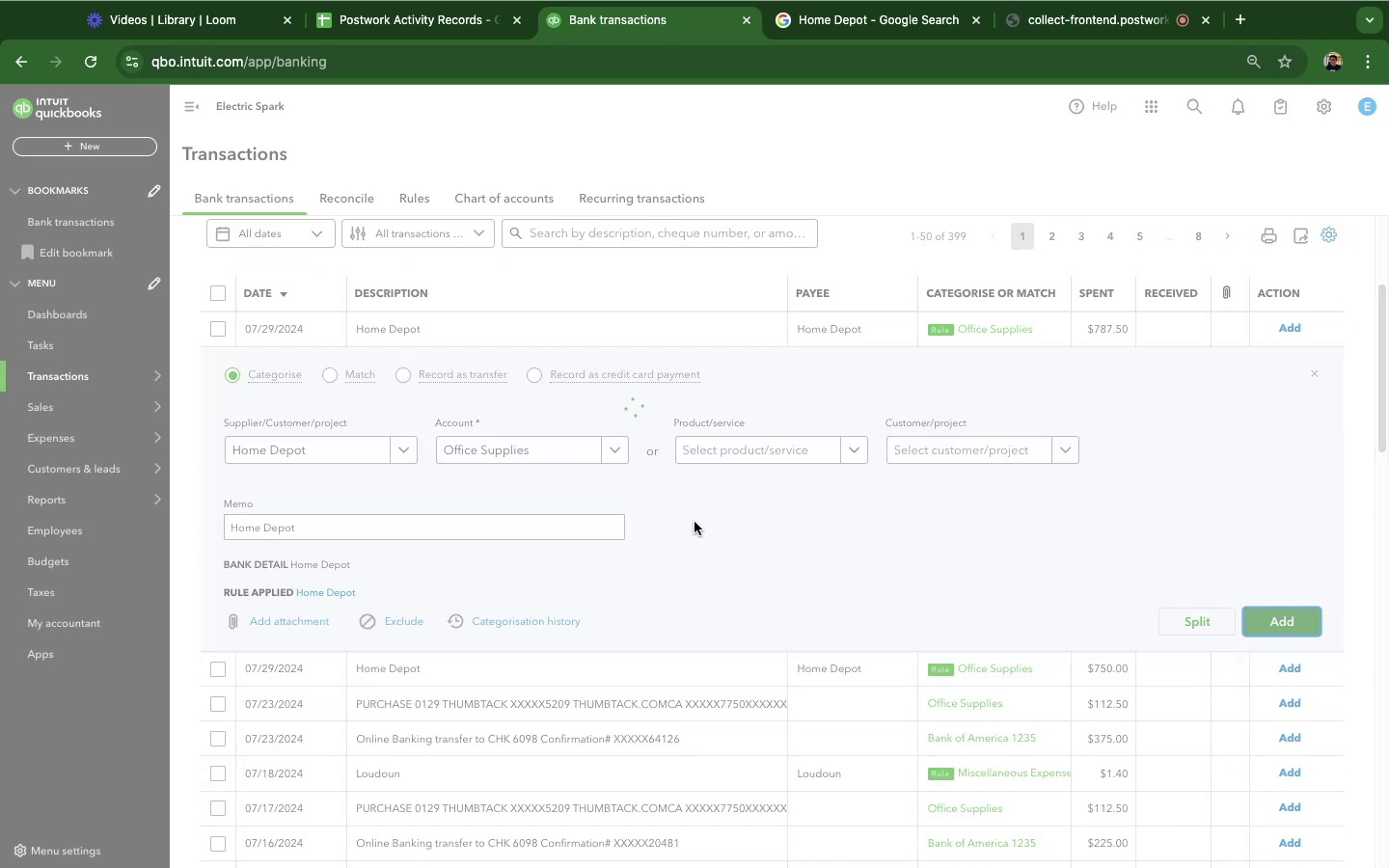 
scroll: coordinate [803, 437], scroll_direction: down, amount: 51.0
 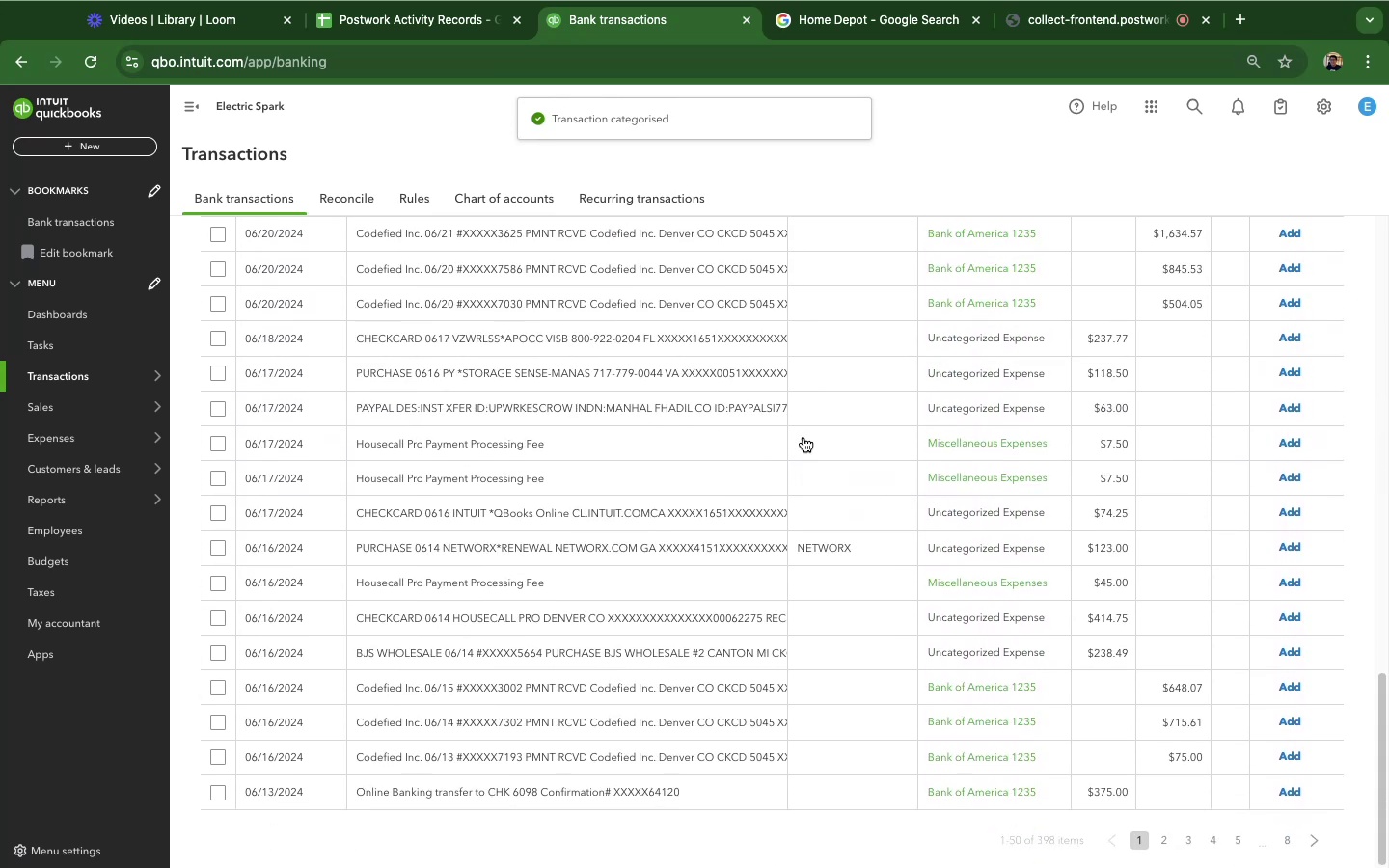 
scroll: coordinate [803, 437], scroll_direction: up, amount: 31.0
 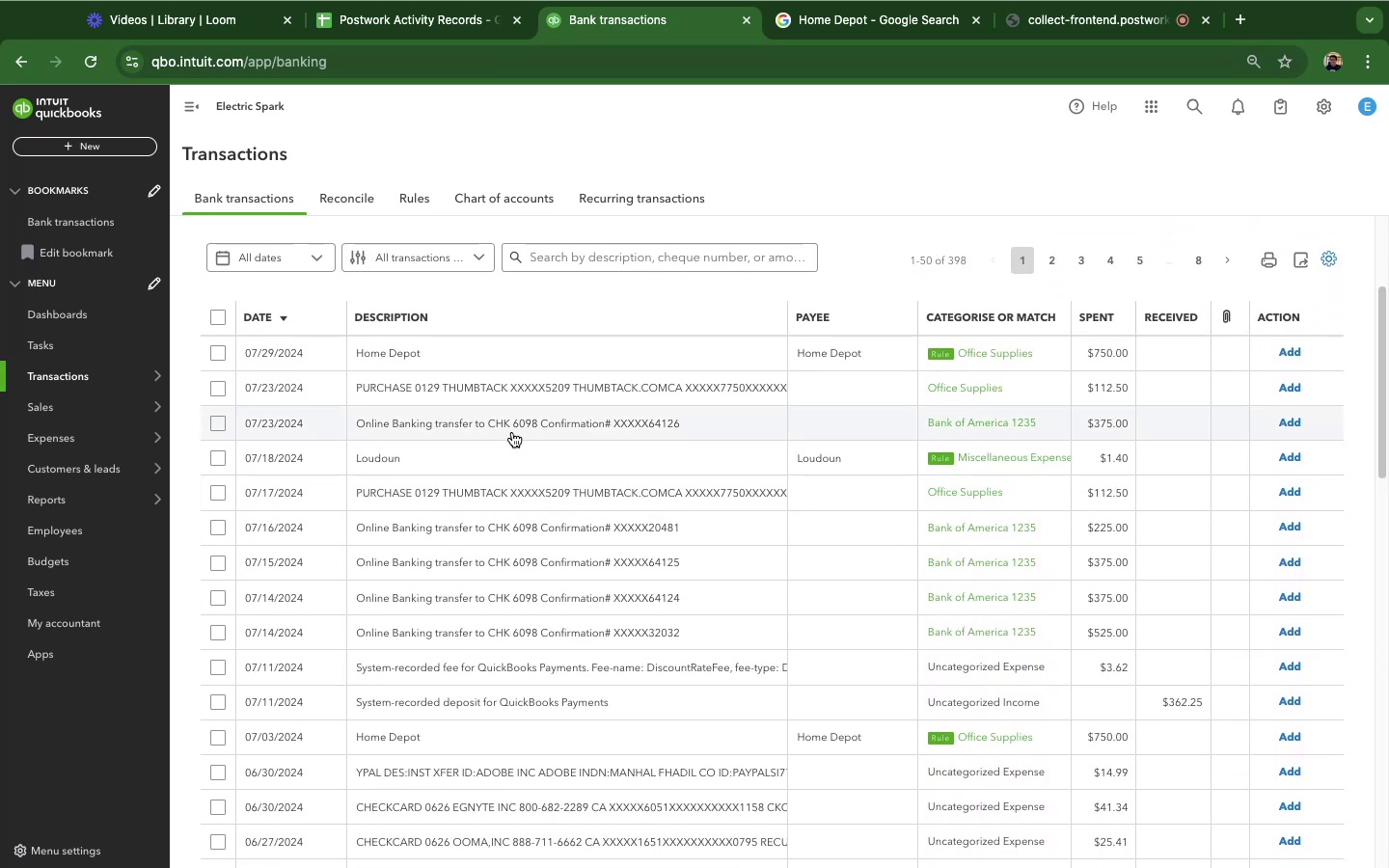 
left_click([468, 460])
 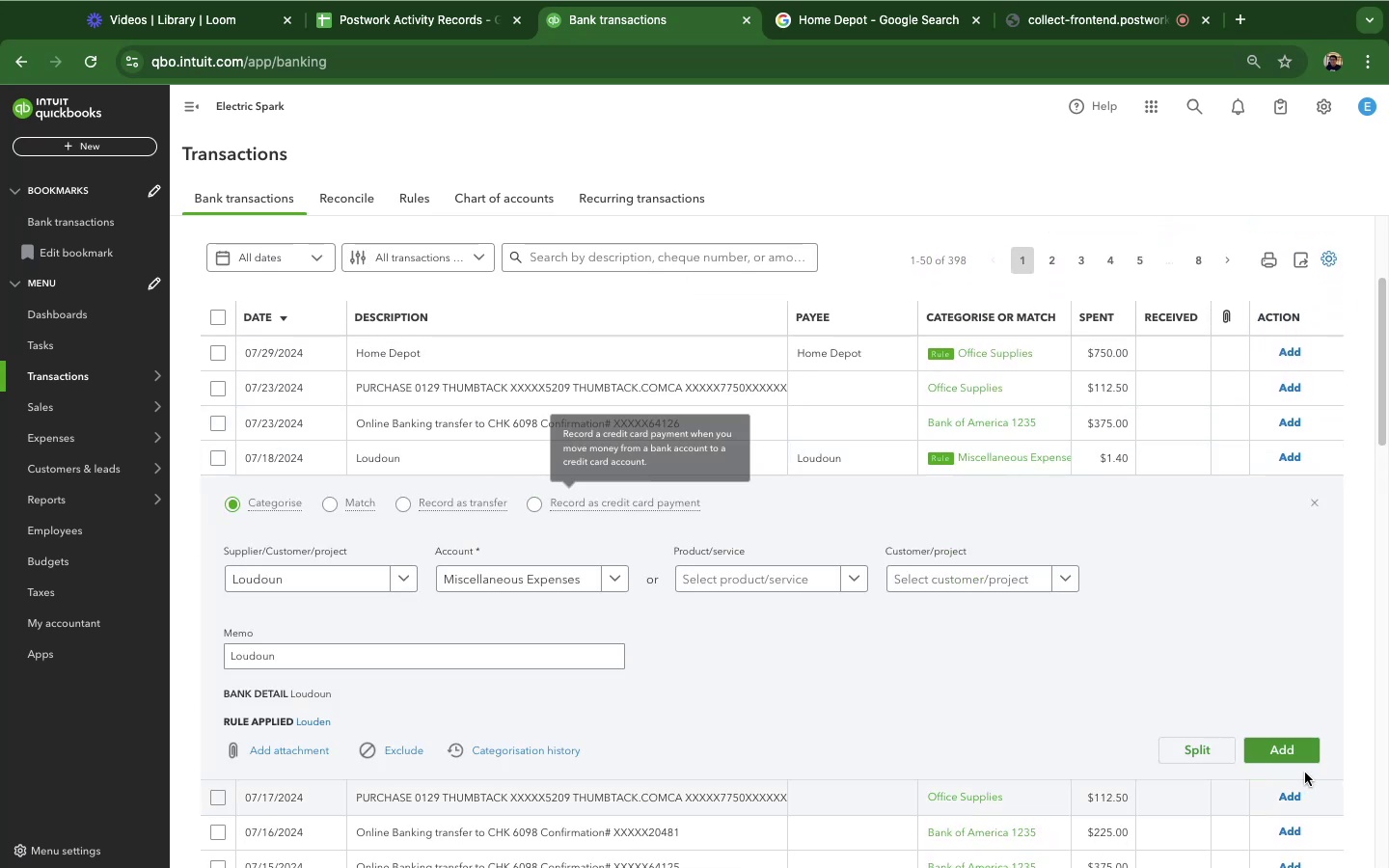 
left_click([1294, 747])
 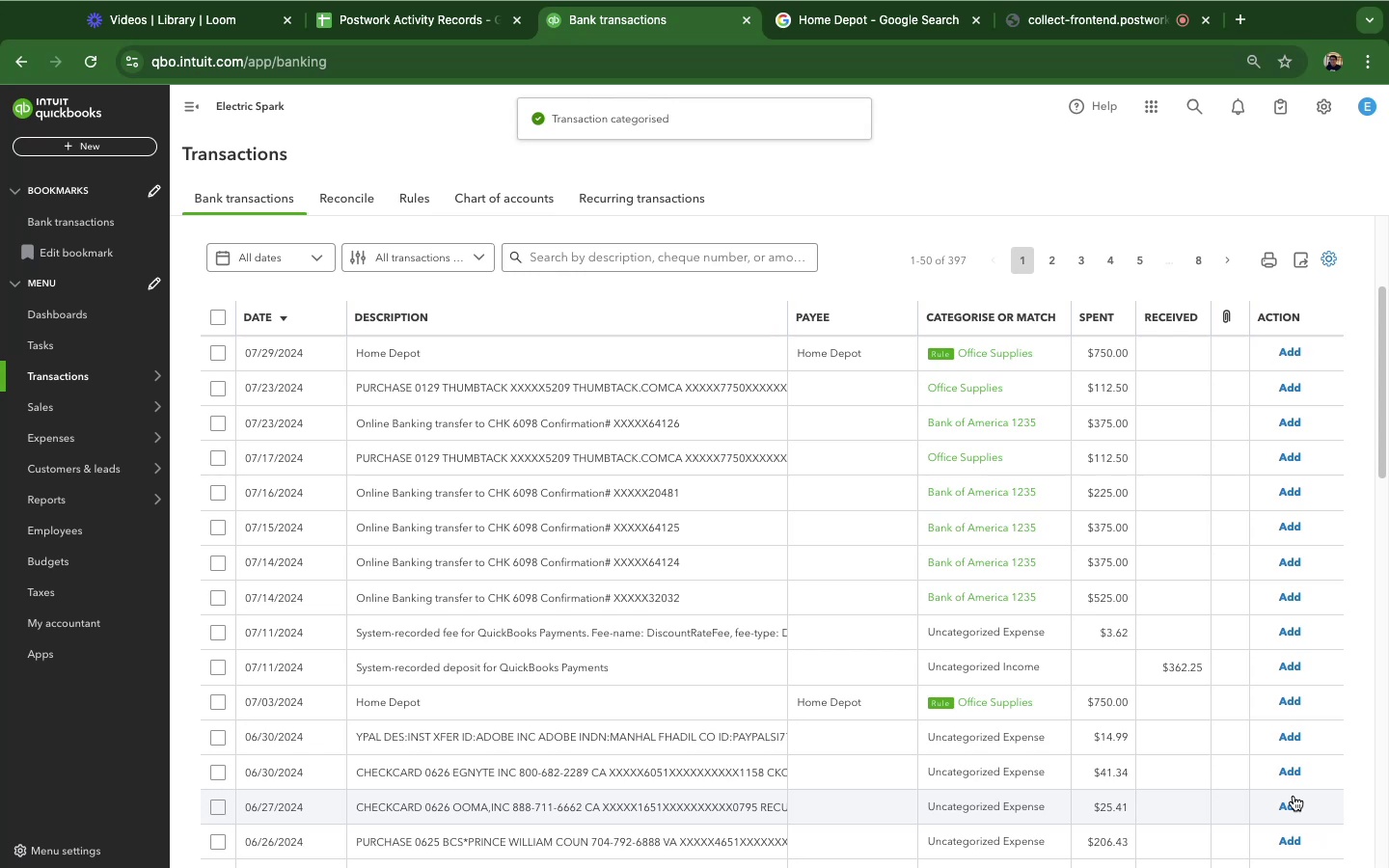 
wait(6.4)
 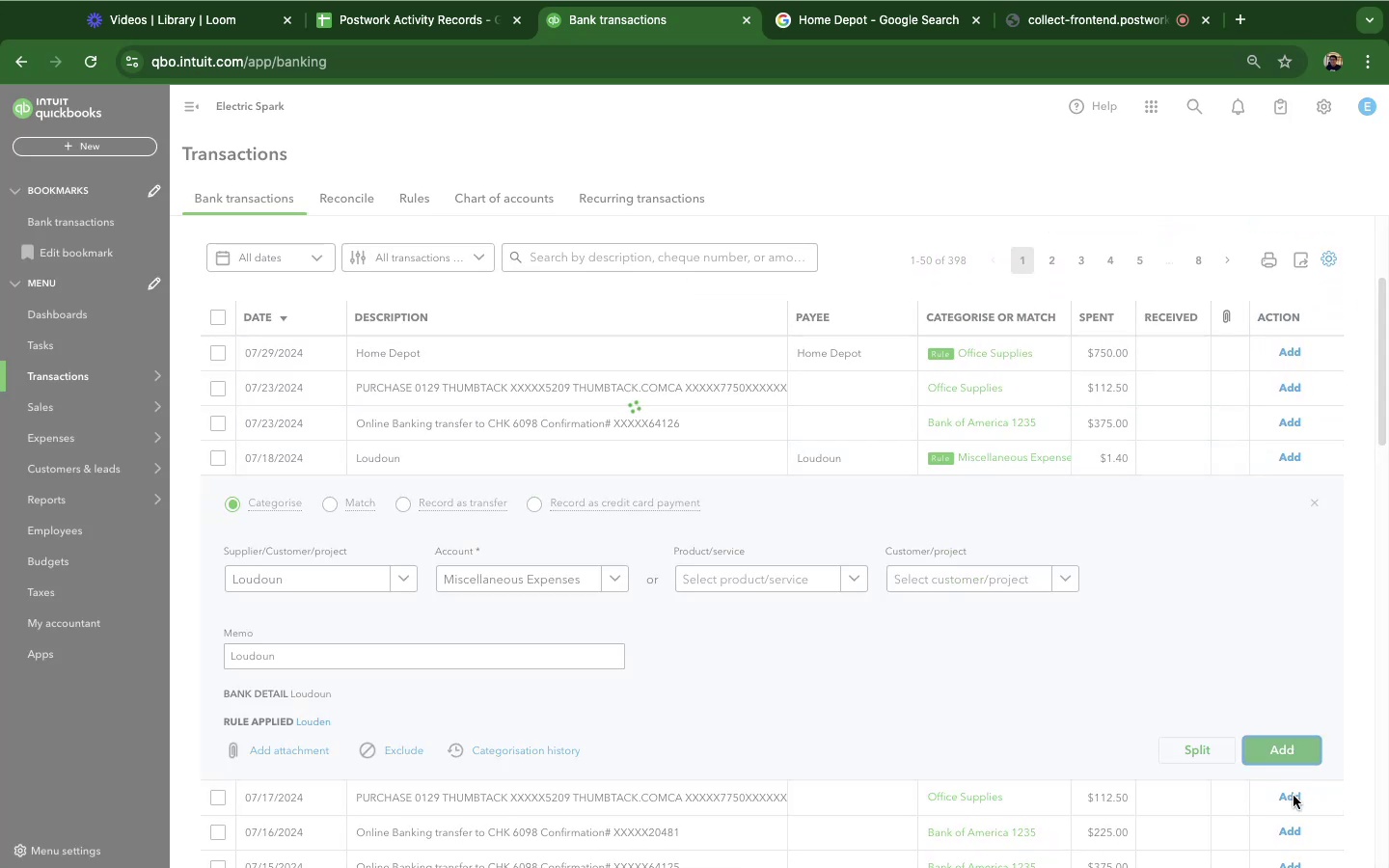 
left_click([596, 366])
 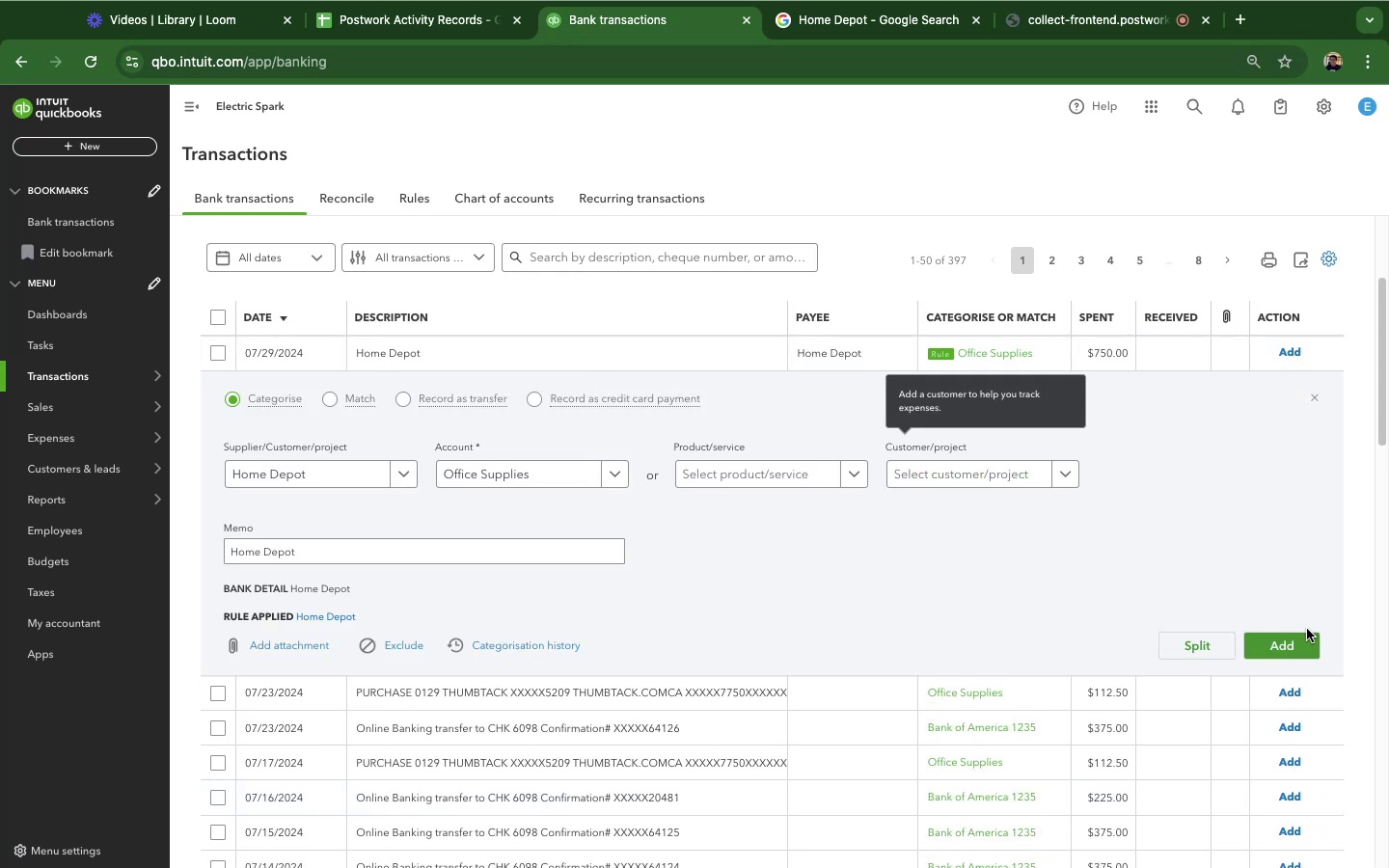 
left_click([1301, 644])
 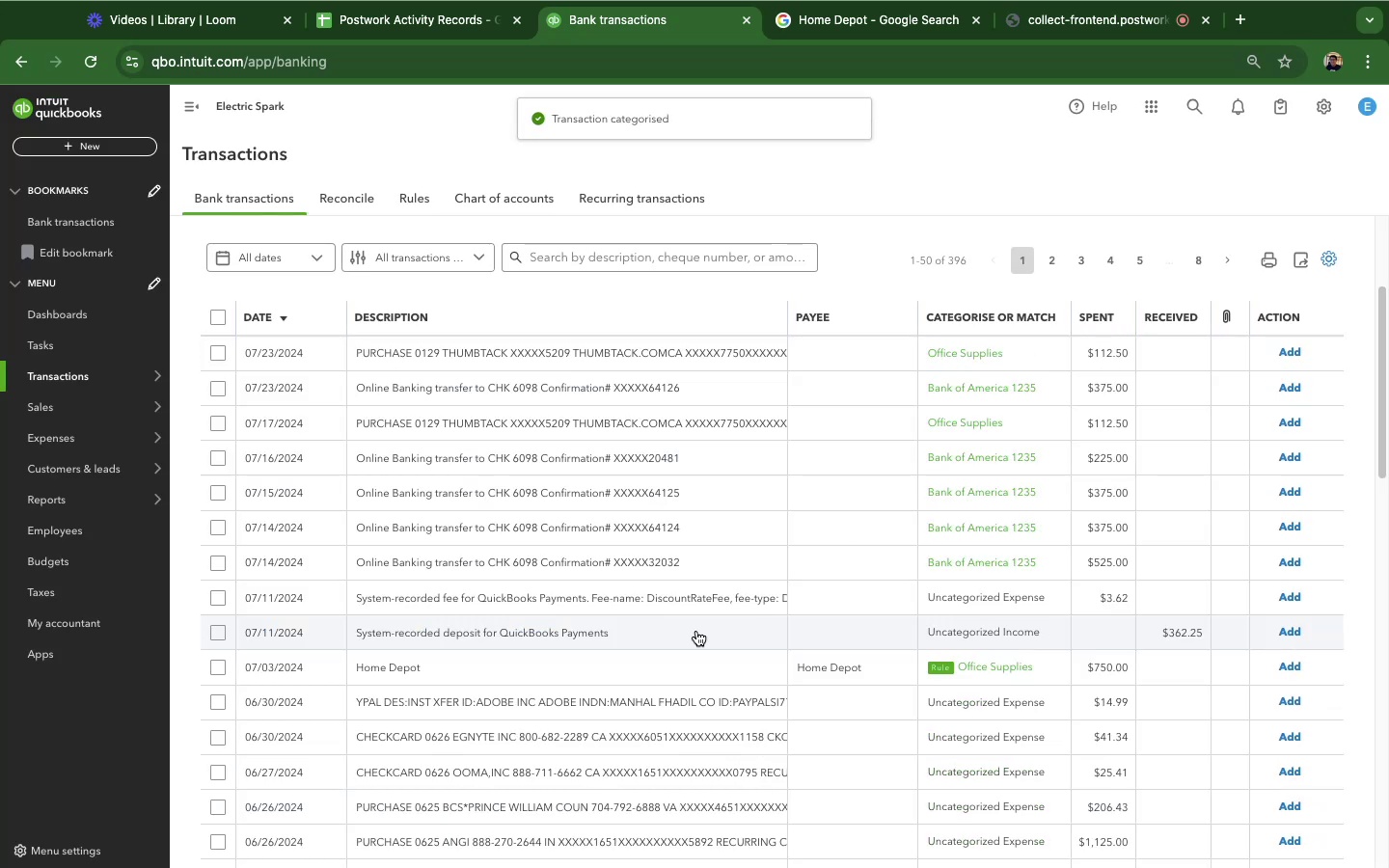 
left_click([547, 674])
 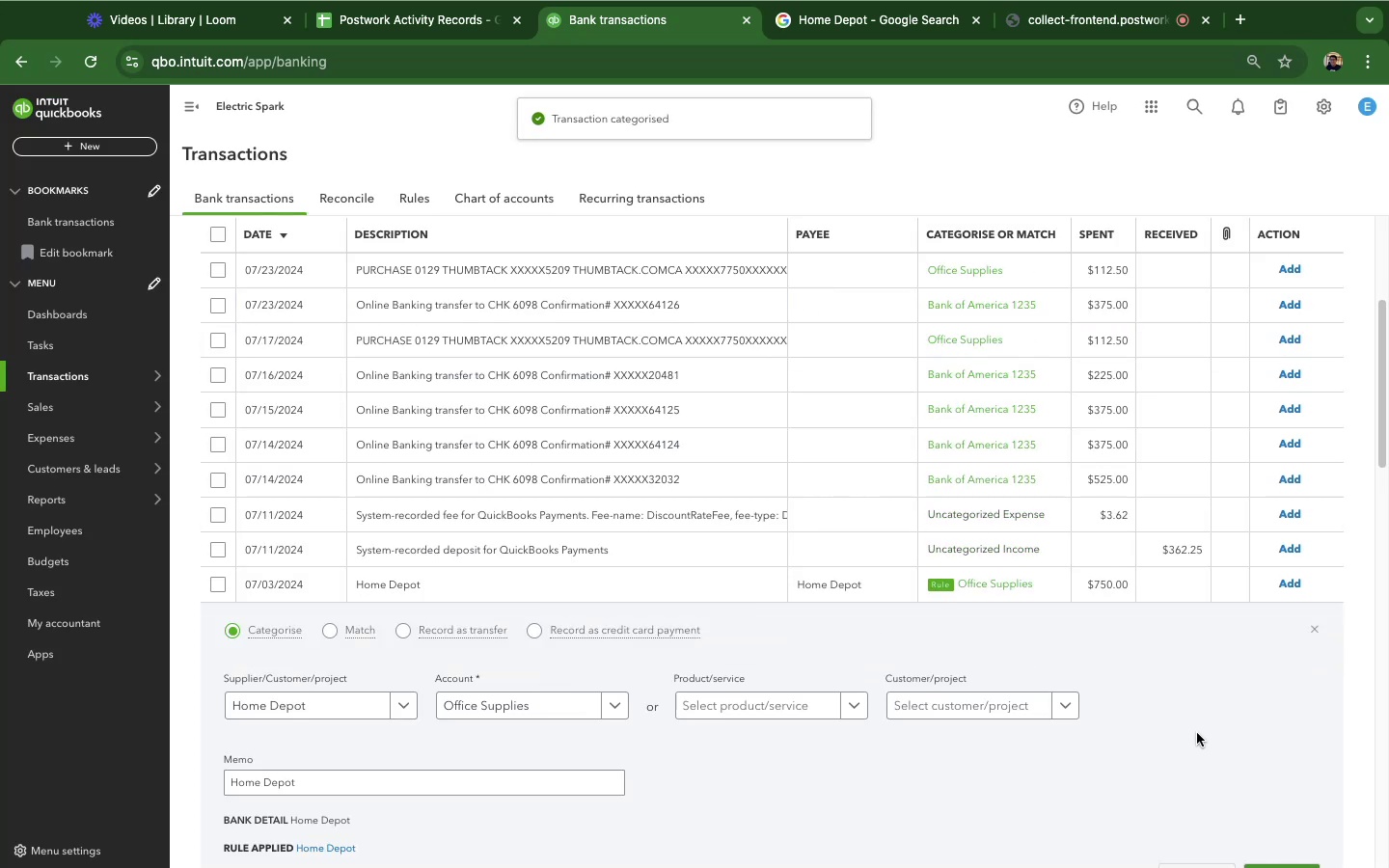 
scroll: coordinate [1280, 332], scroll_direction: down, amount: 14.0
 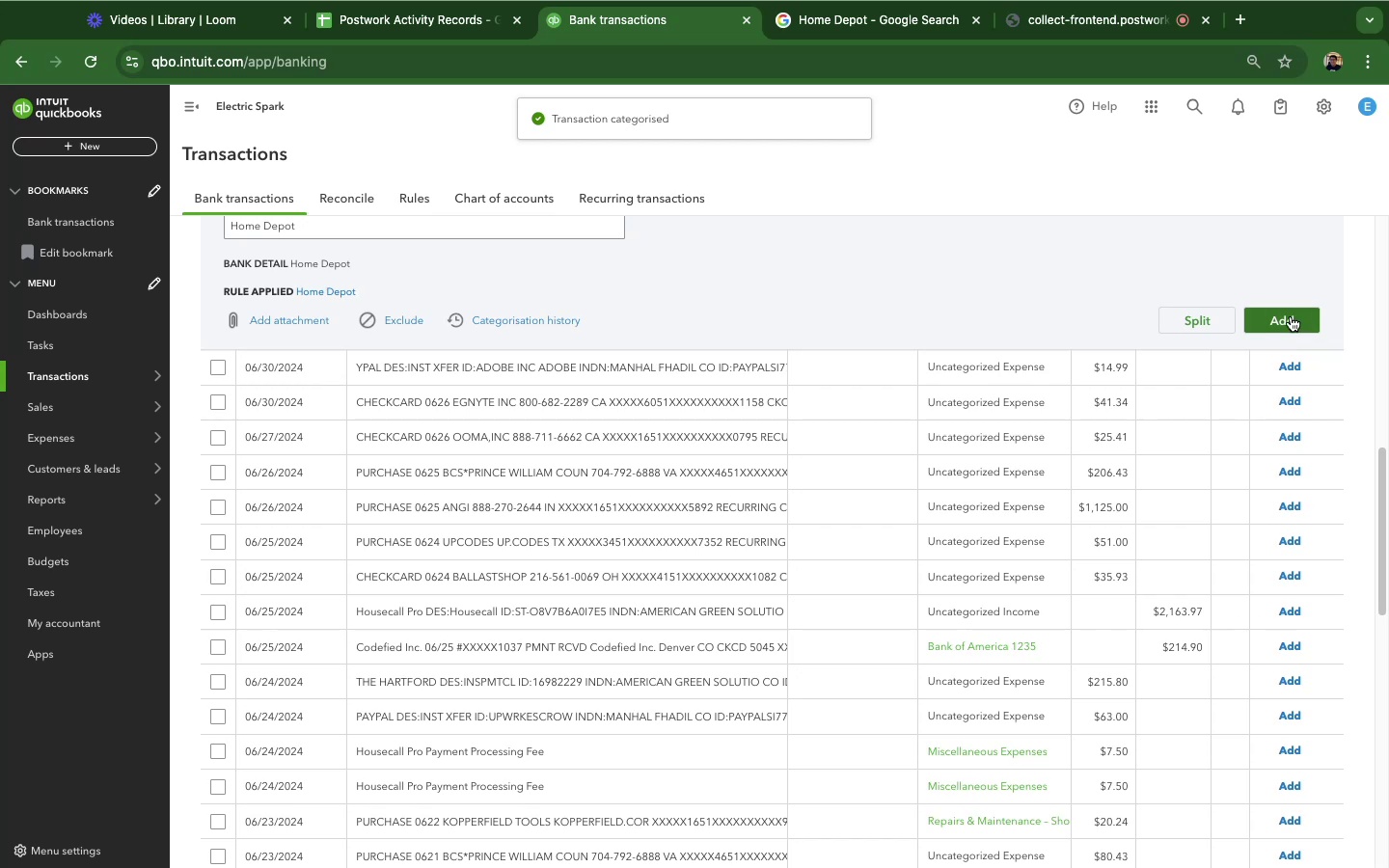 
scroll: coordinate [1291, 316], scroll_direction: up, amount: 2.0
 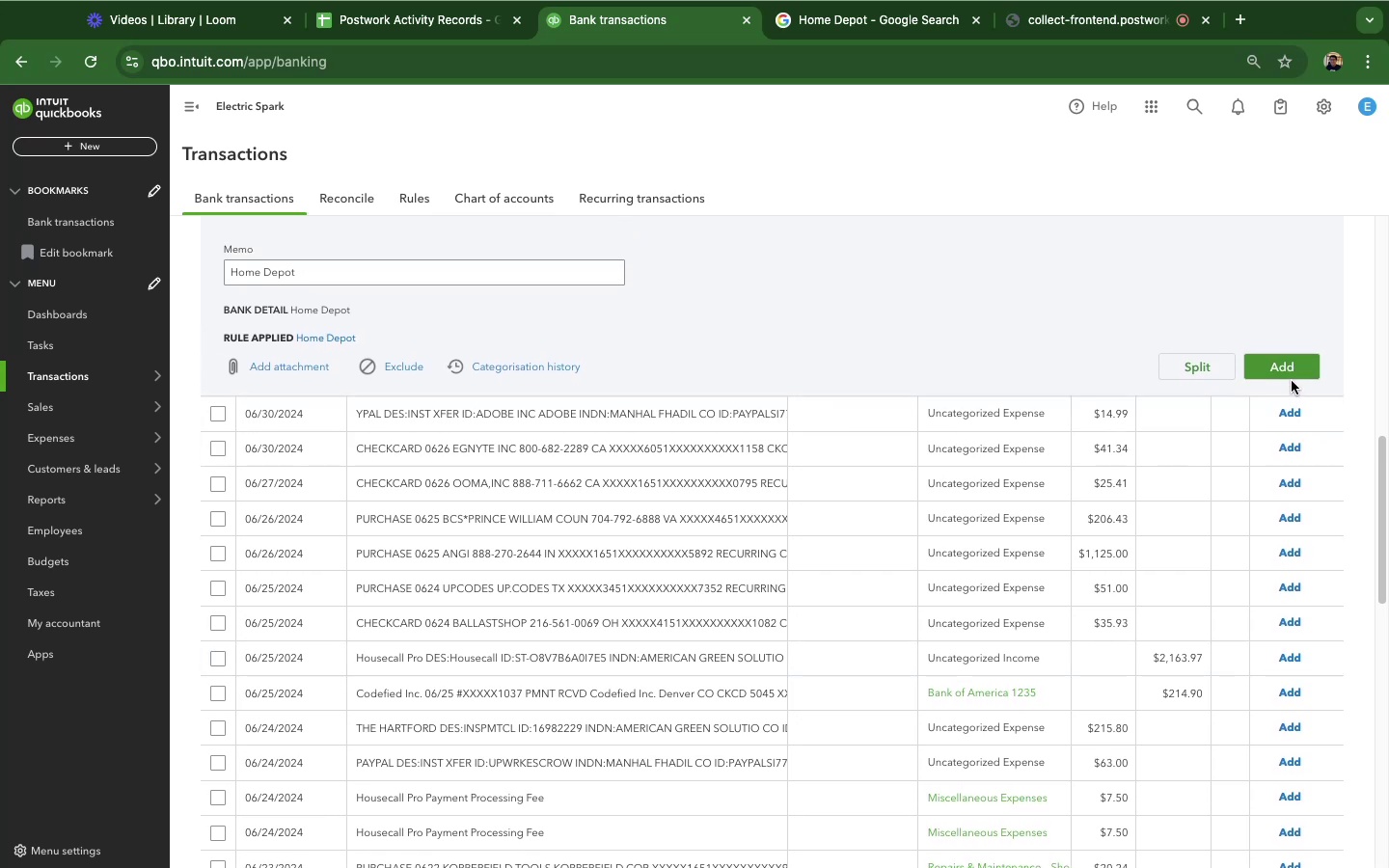 
left_click([1294, 370])
 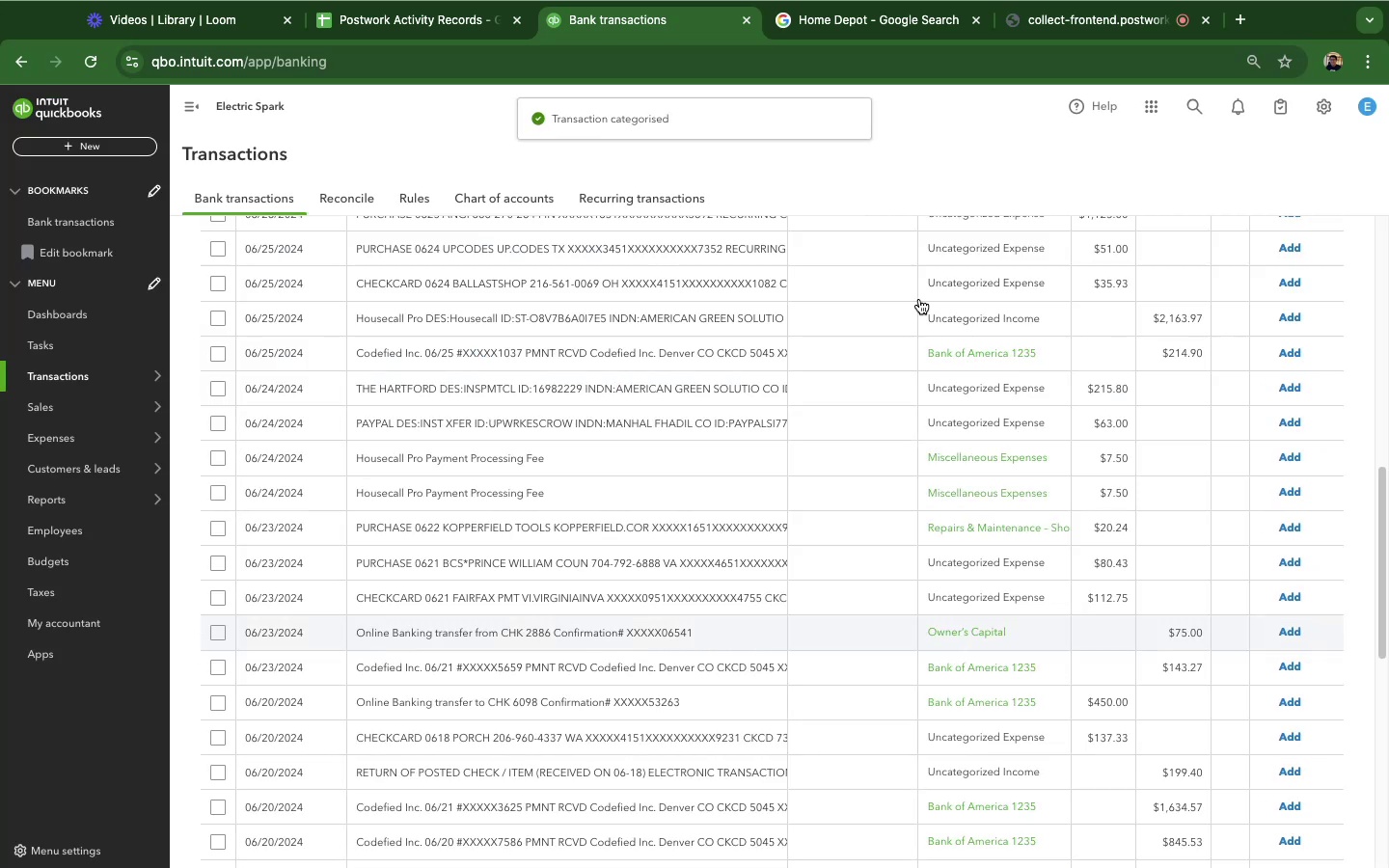 
left_click([714, 358])
 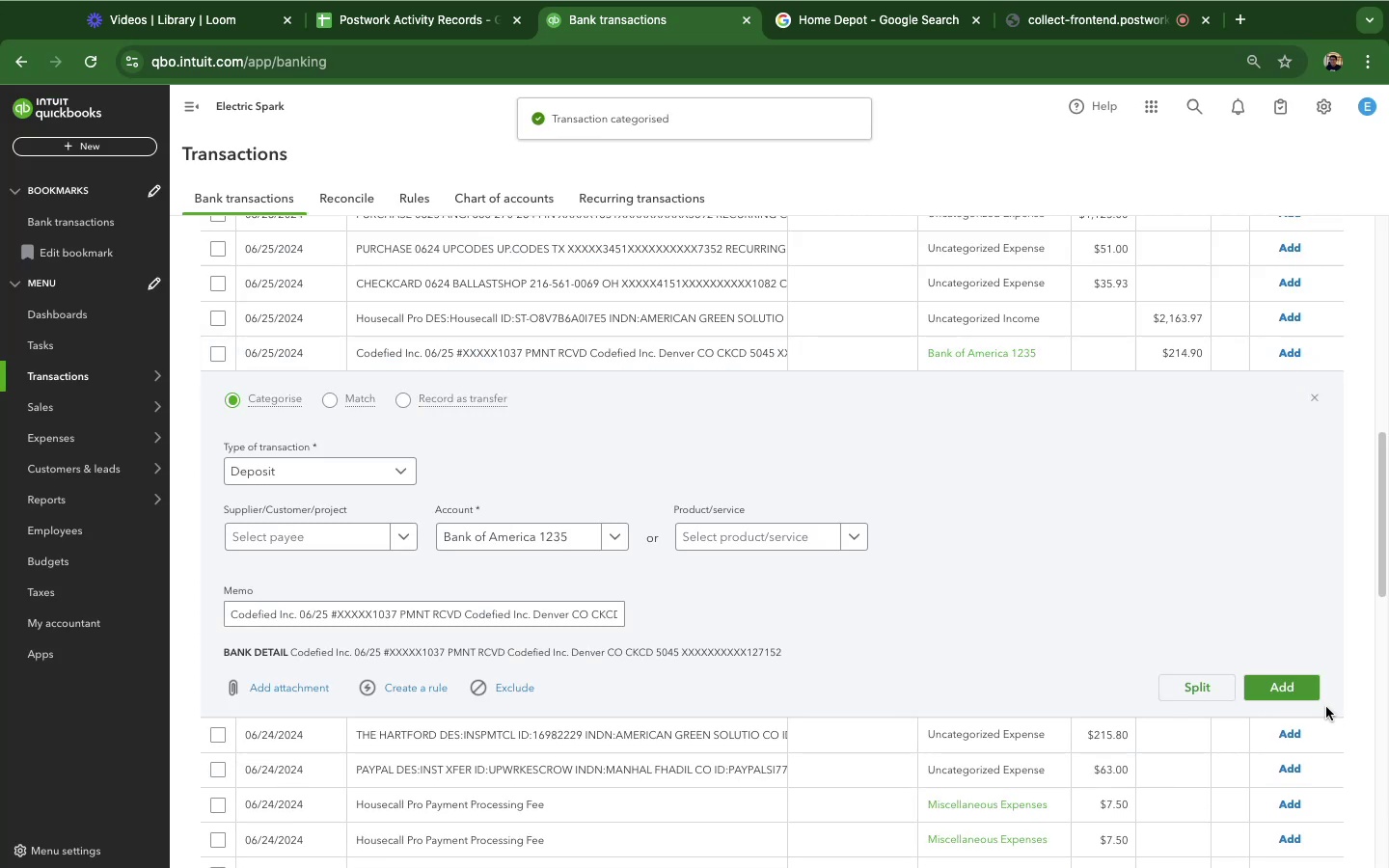 
left_click([1306, 690])
 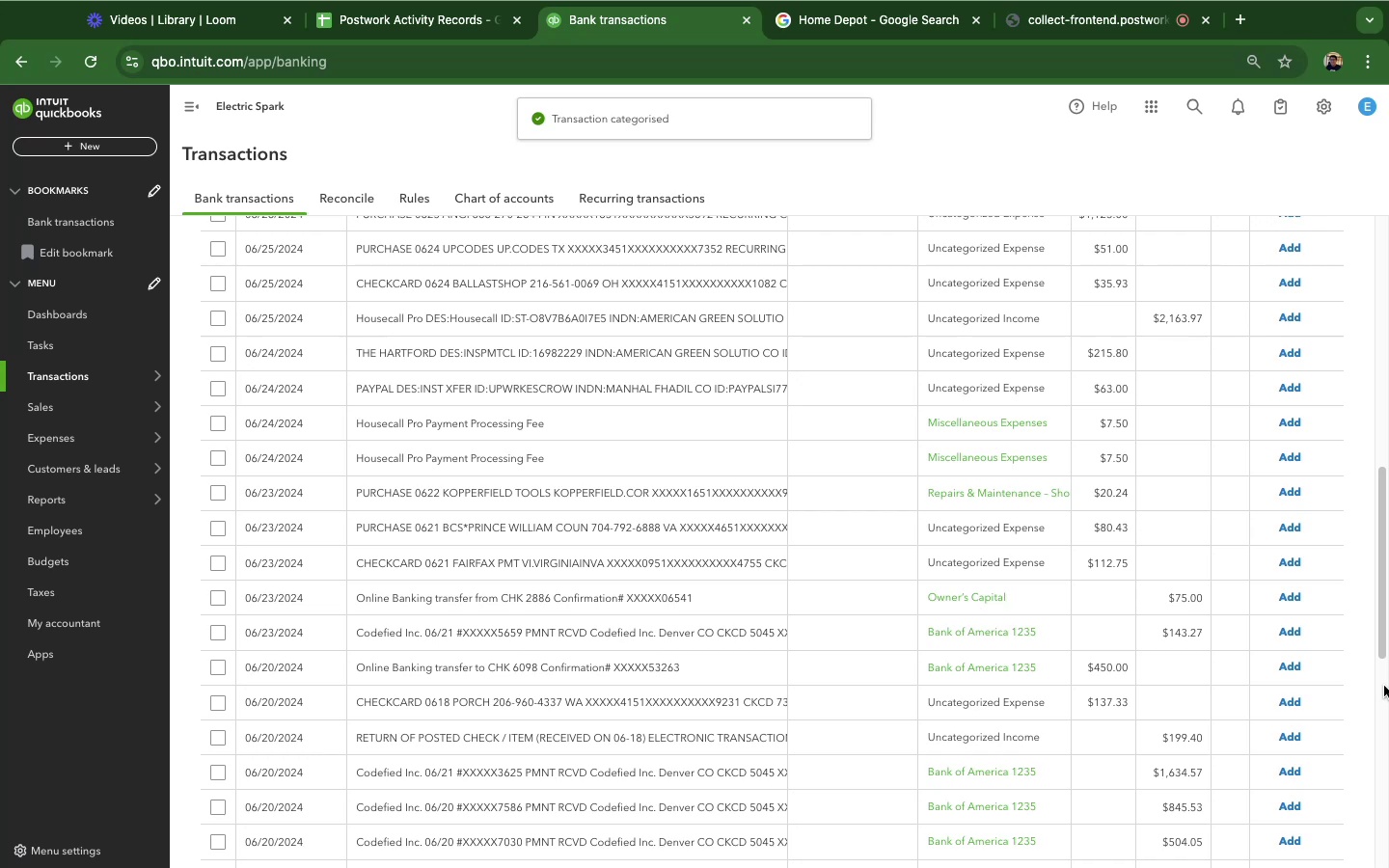 
left_click([614, 423])
 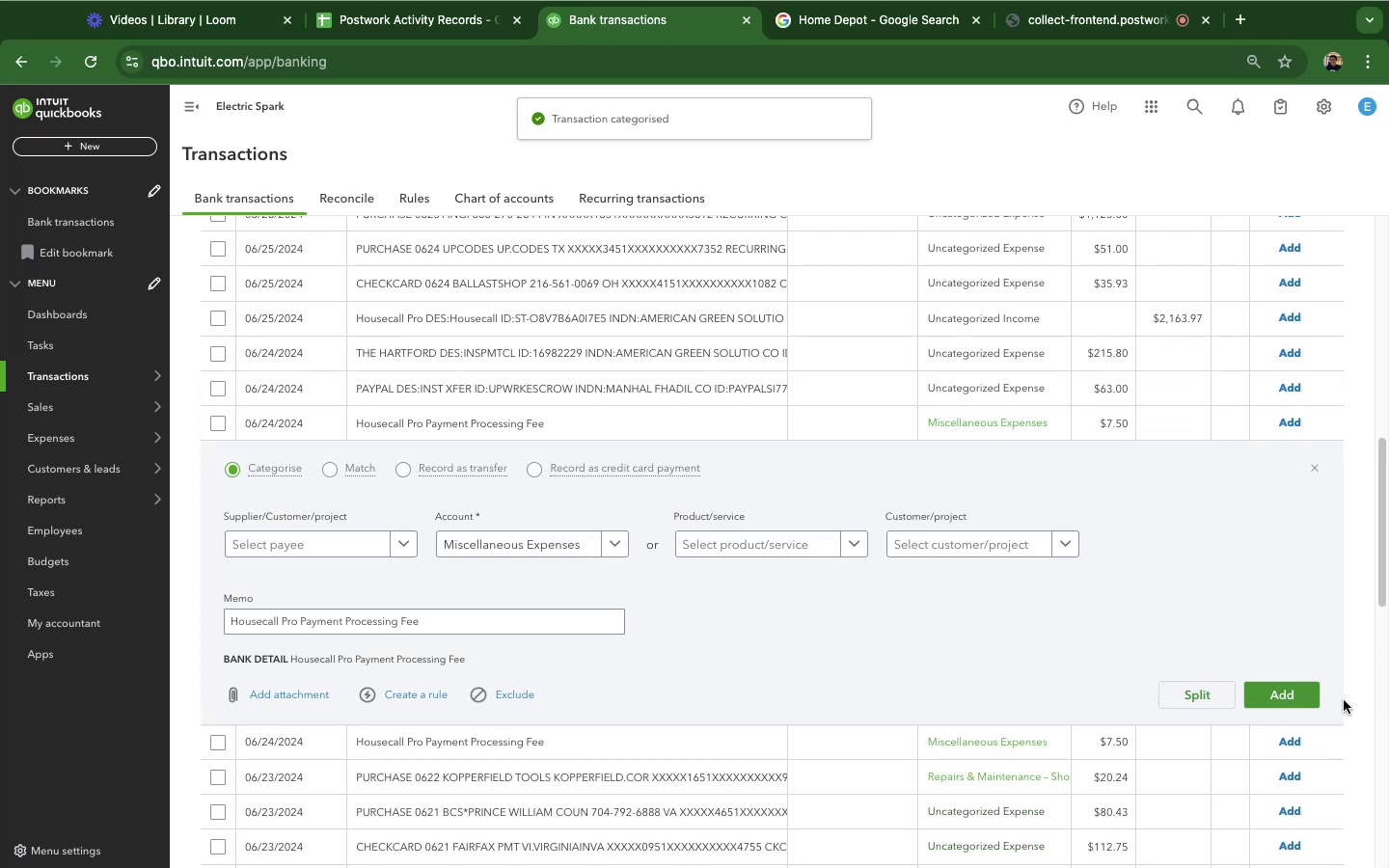 
left_click([1302, 697])
 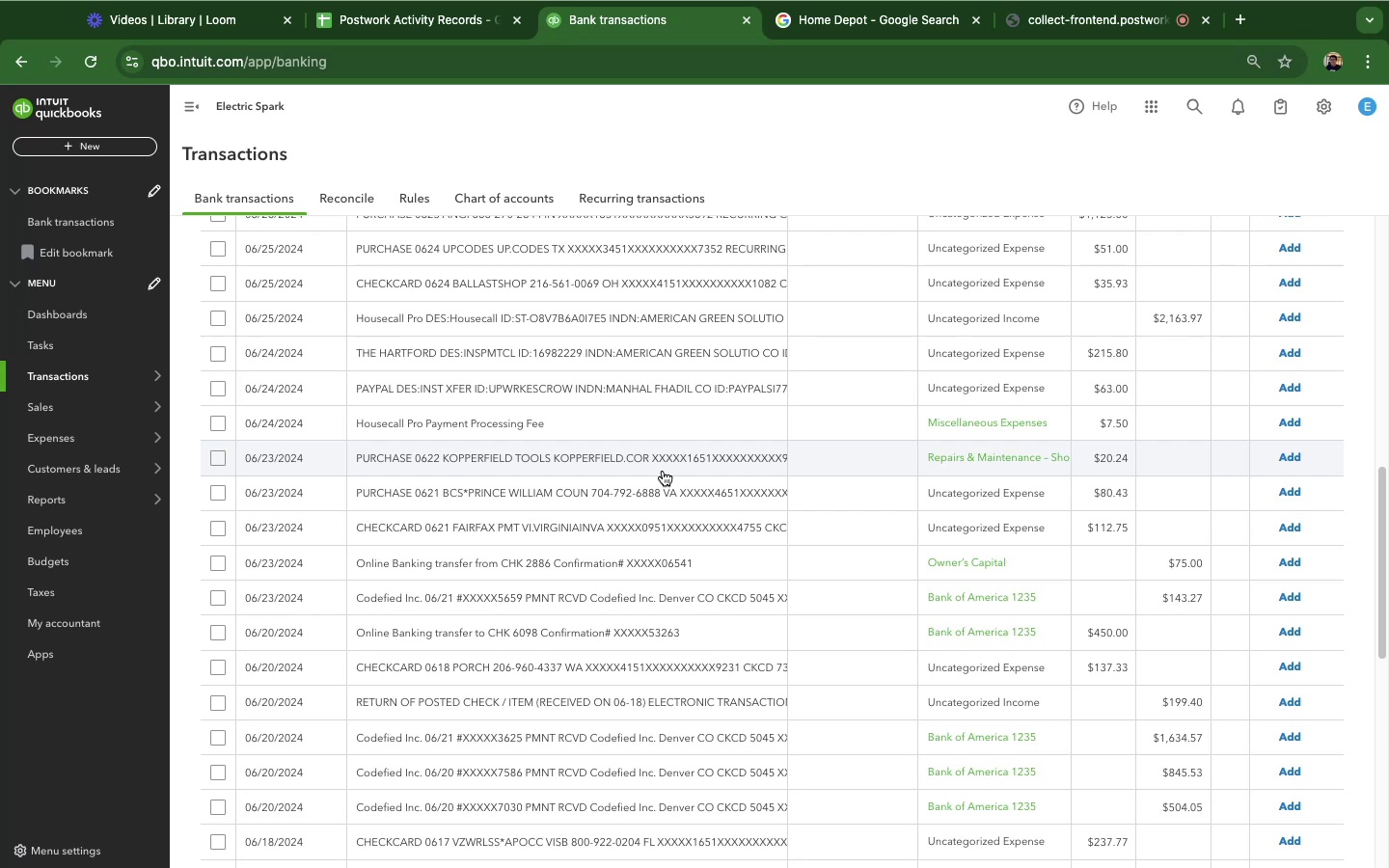 
wait(64.31)
 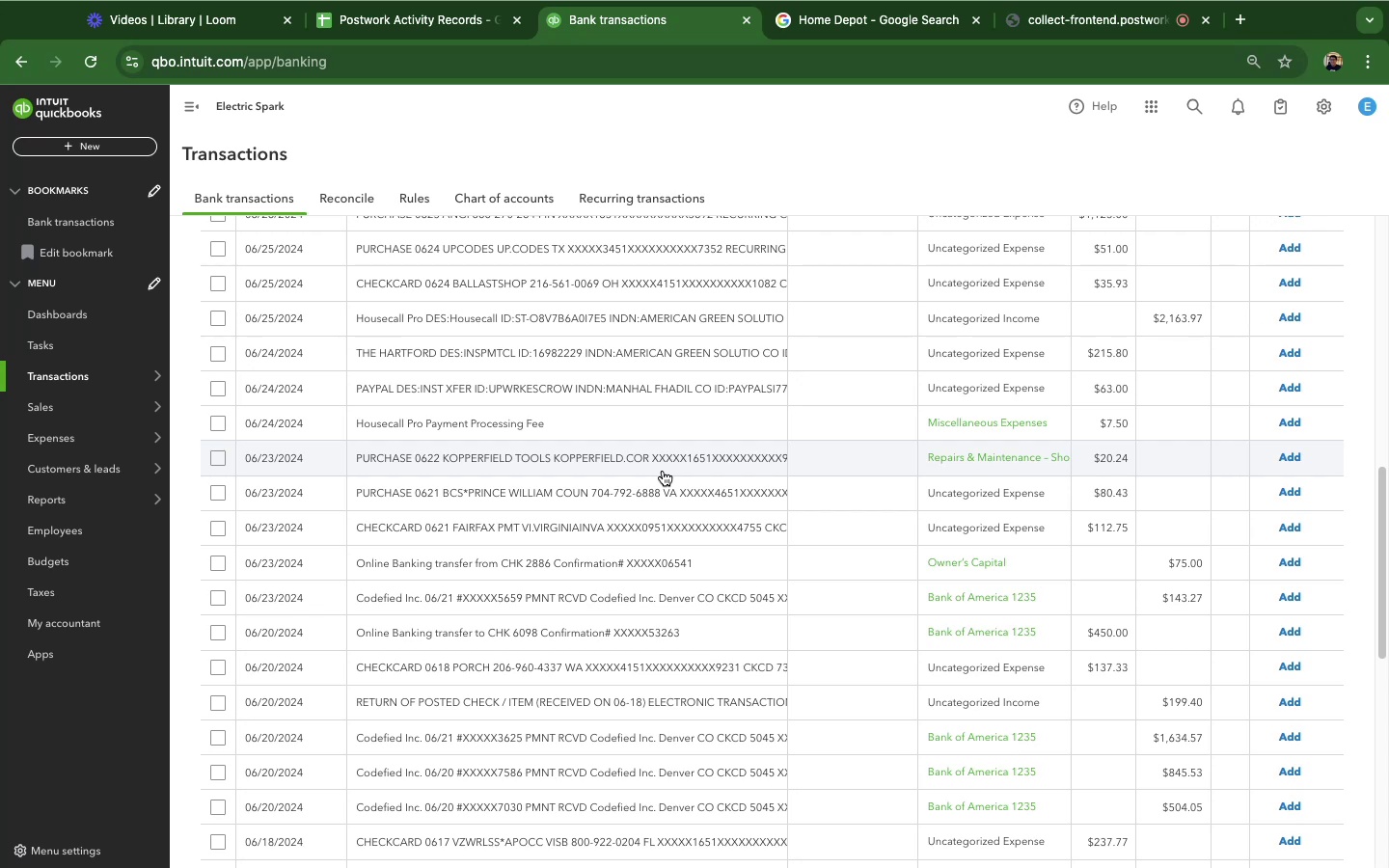 
left_click([529, 425])
 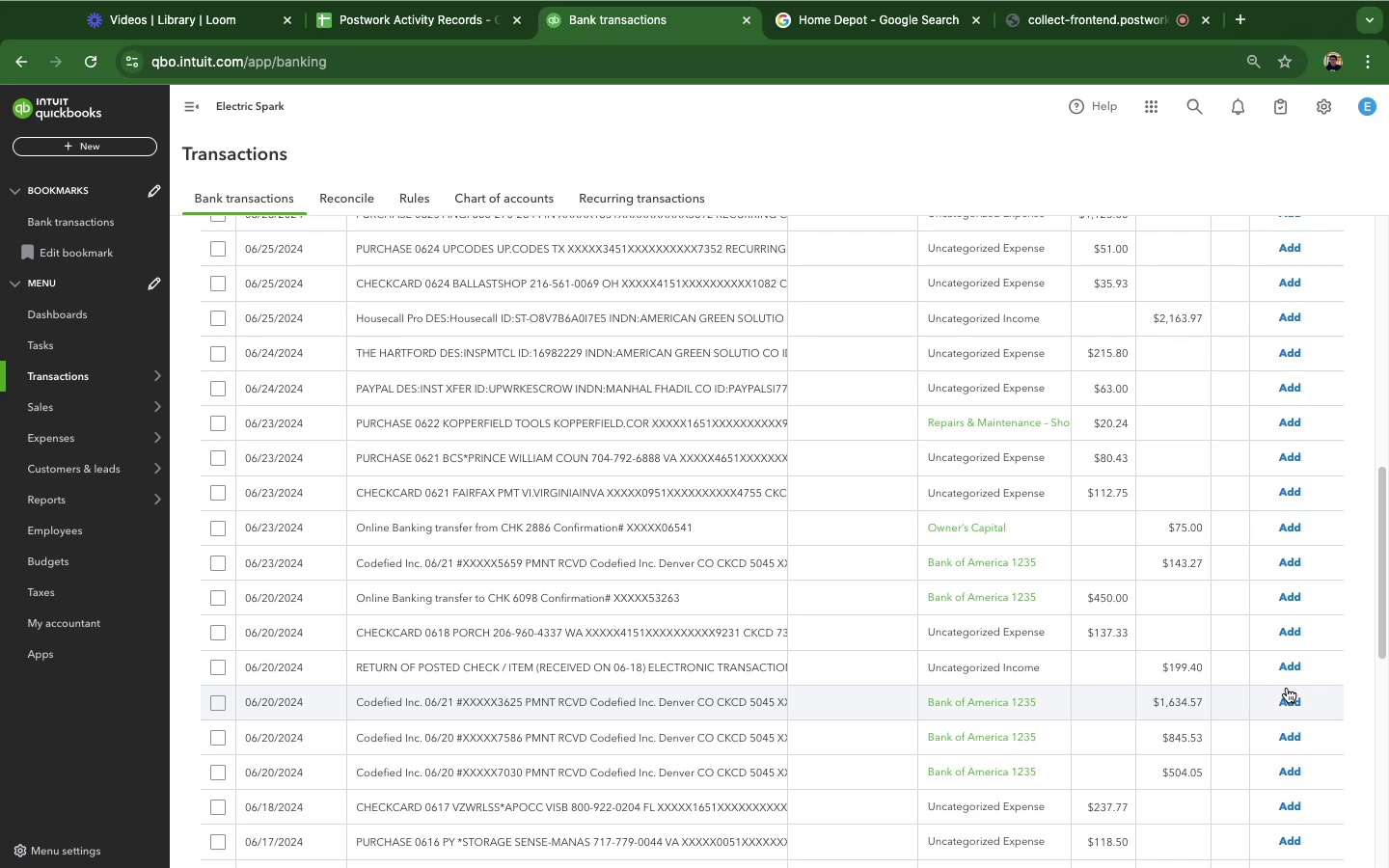 
wait(45.71)
 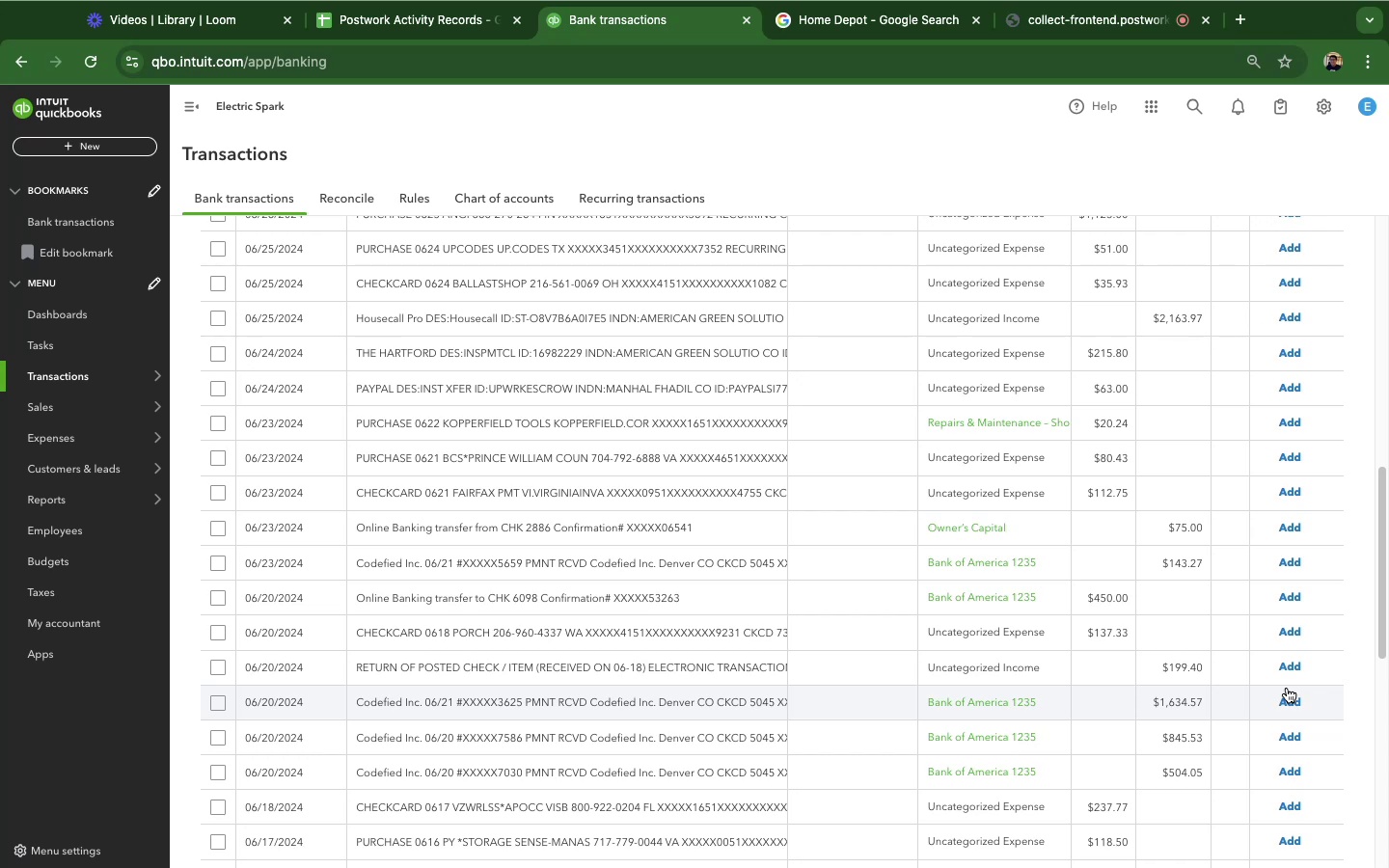 
left_click([641, 366])
 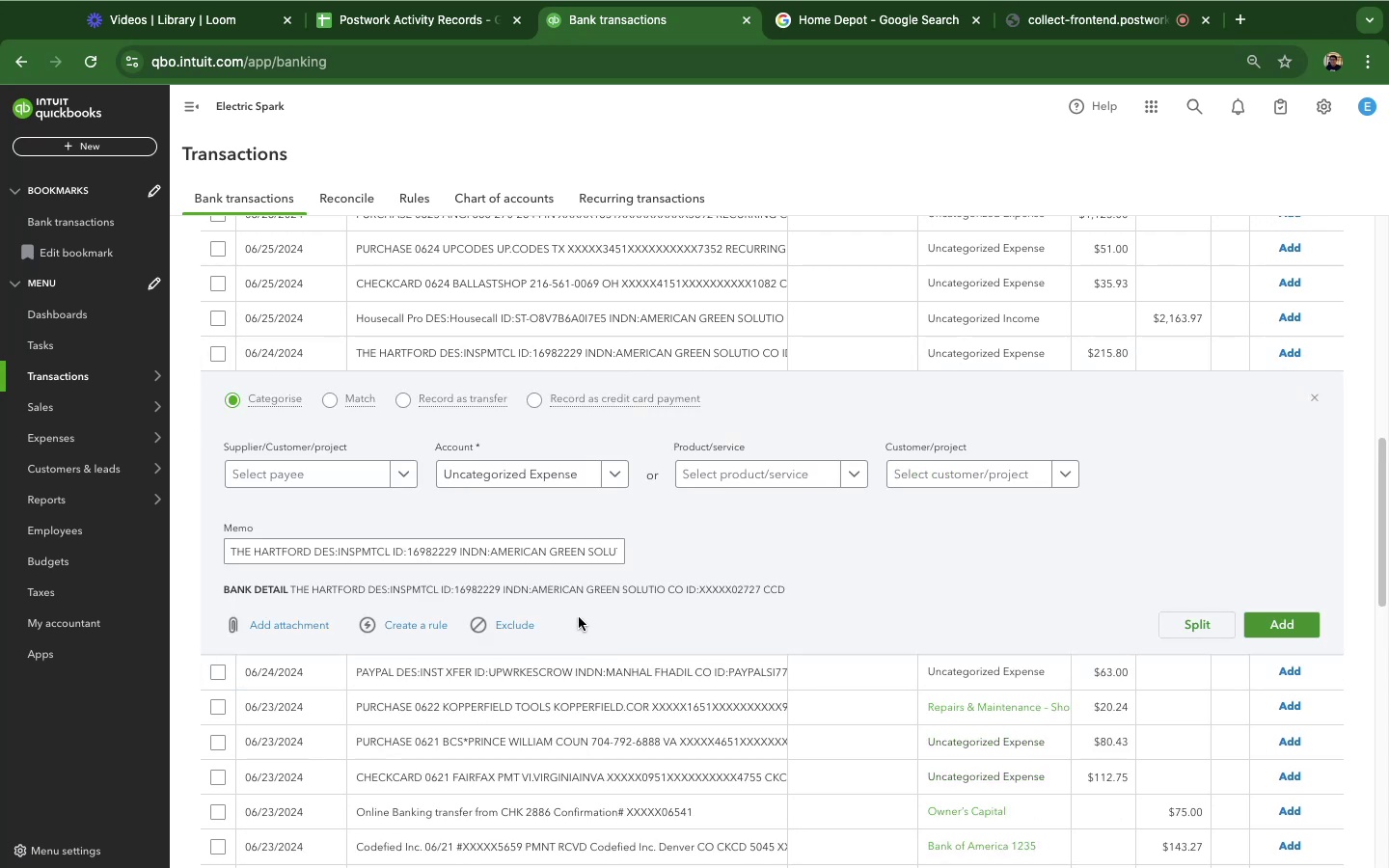 
left_click([556, 555])
 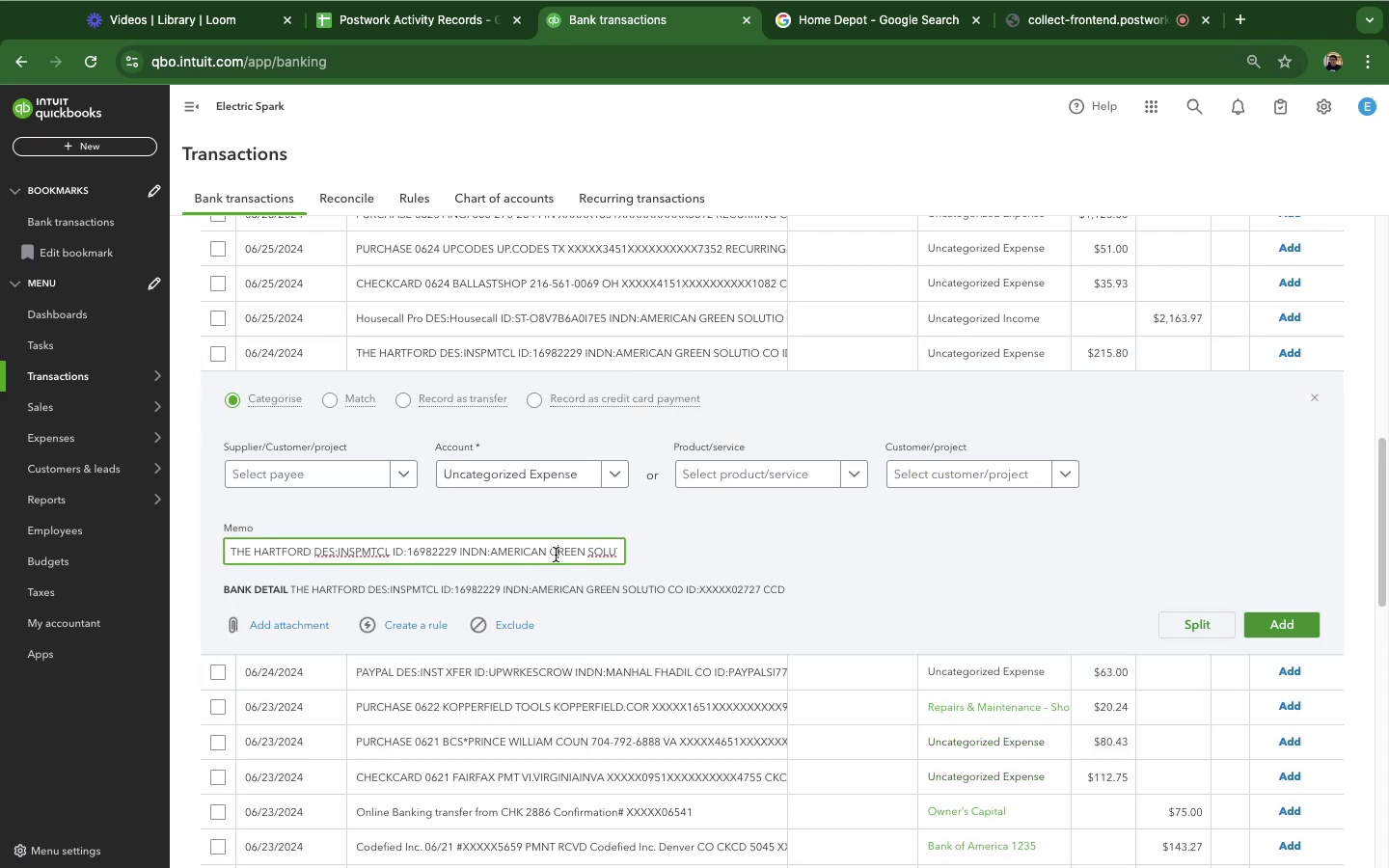 
hold_key(key=ArrowRight, duration=1.5)
 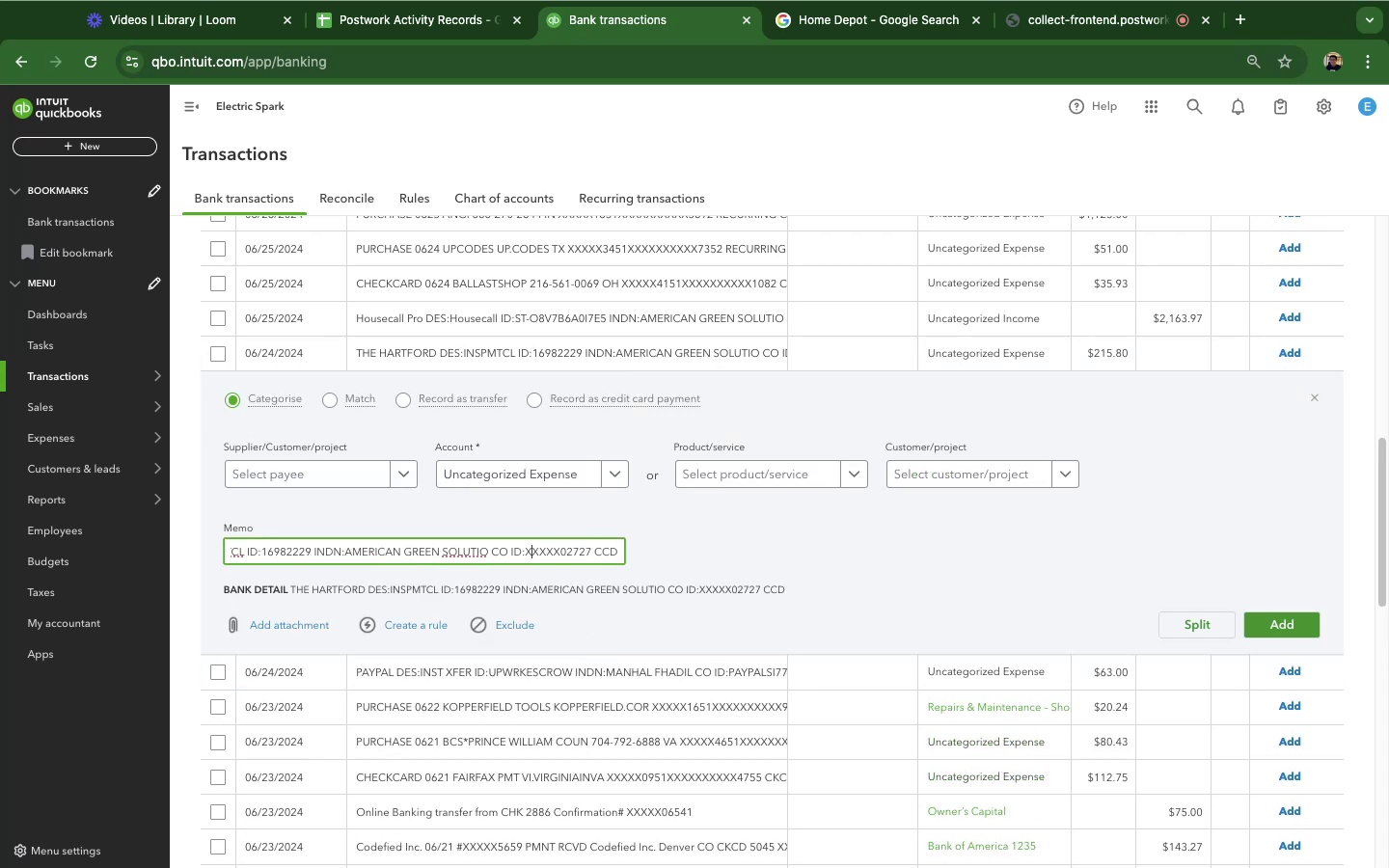 
hold_key(key=ArrowRight, duration=1.34)
 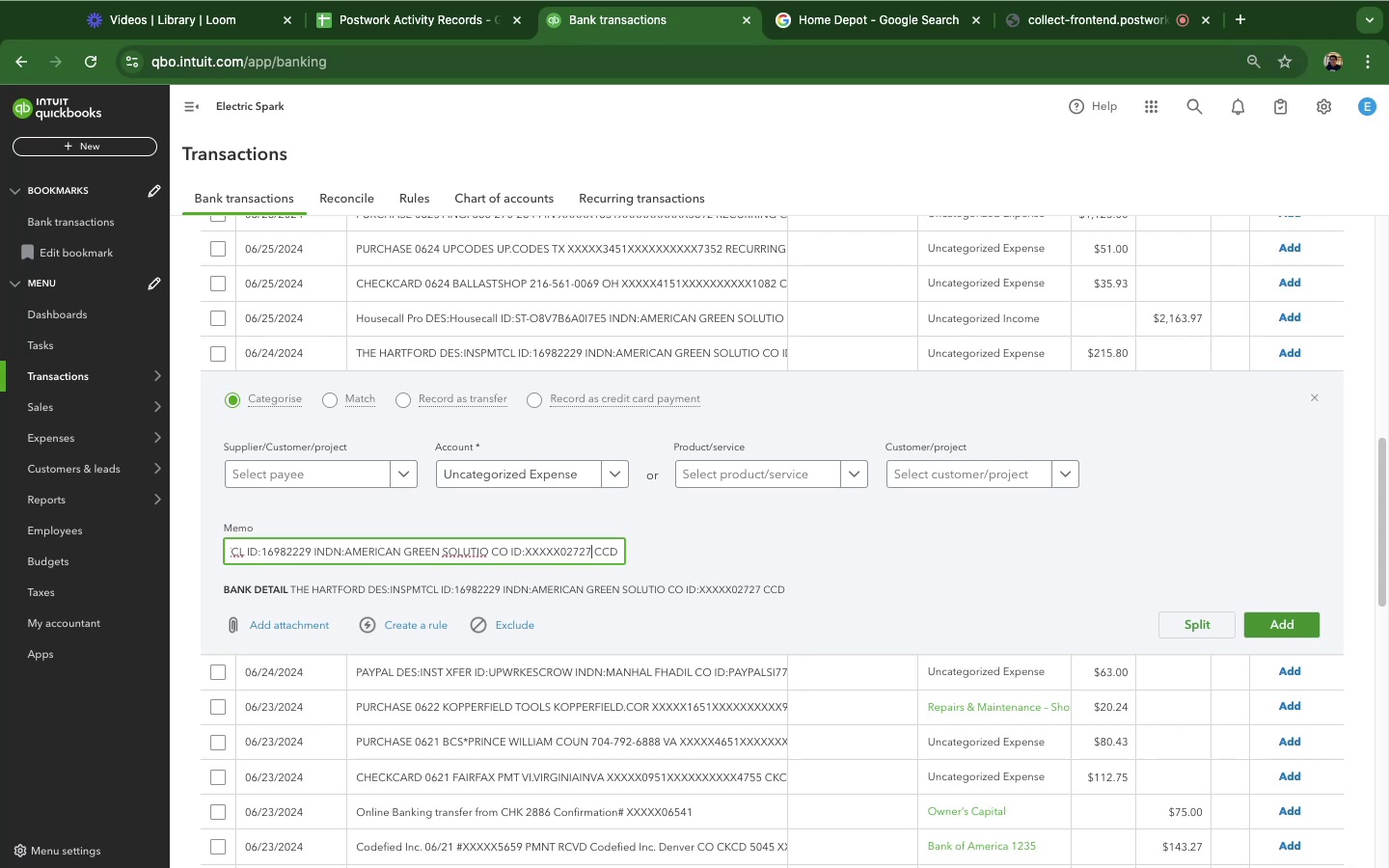 
key(ArrowLeft)
 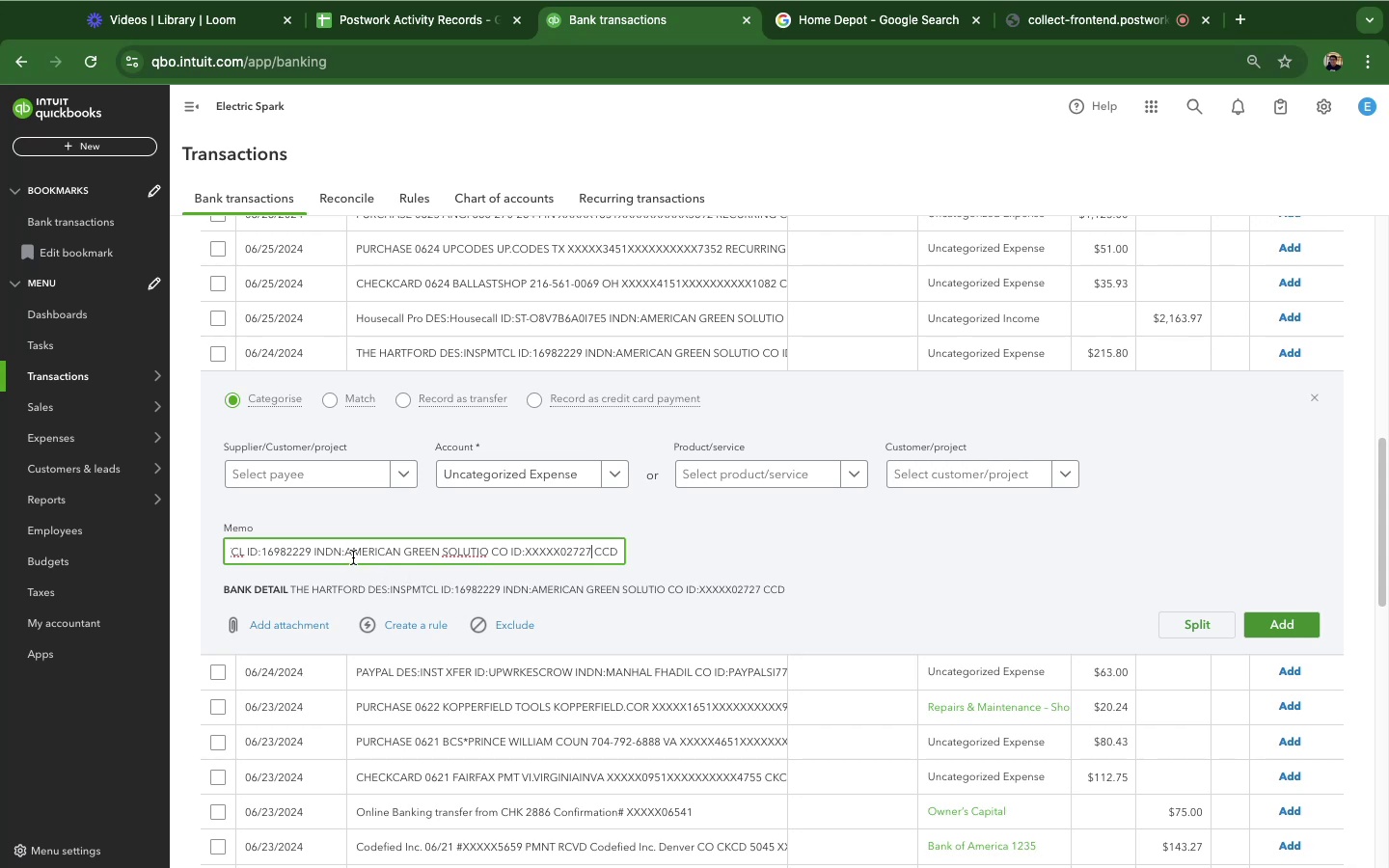 
left_click_drag(start_coordinate=[346, 555], to_coordinate=[513, 553])
 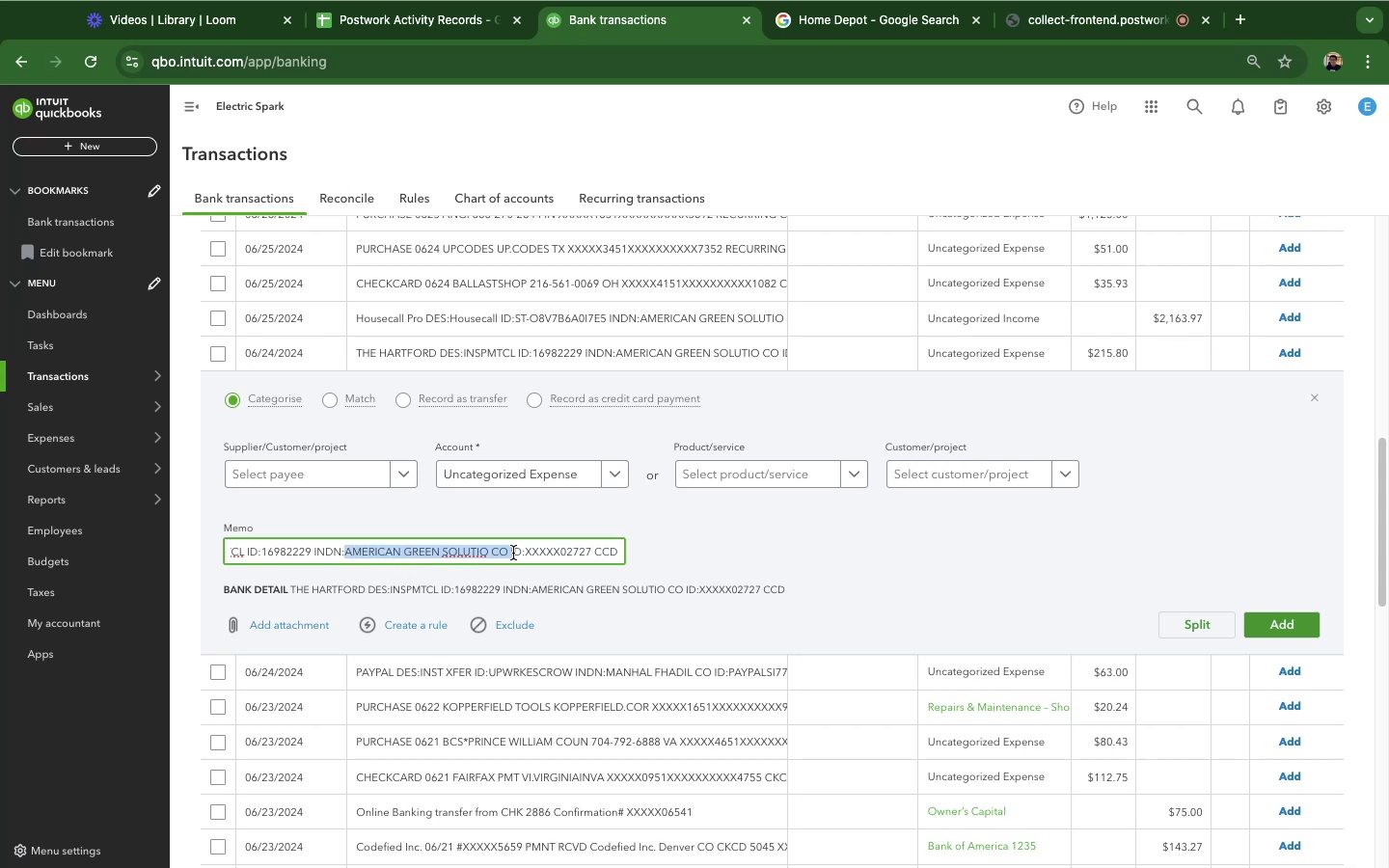 
key(Meta+C)
 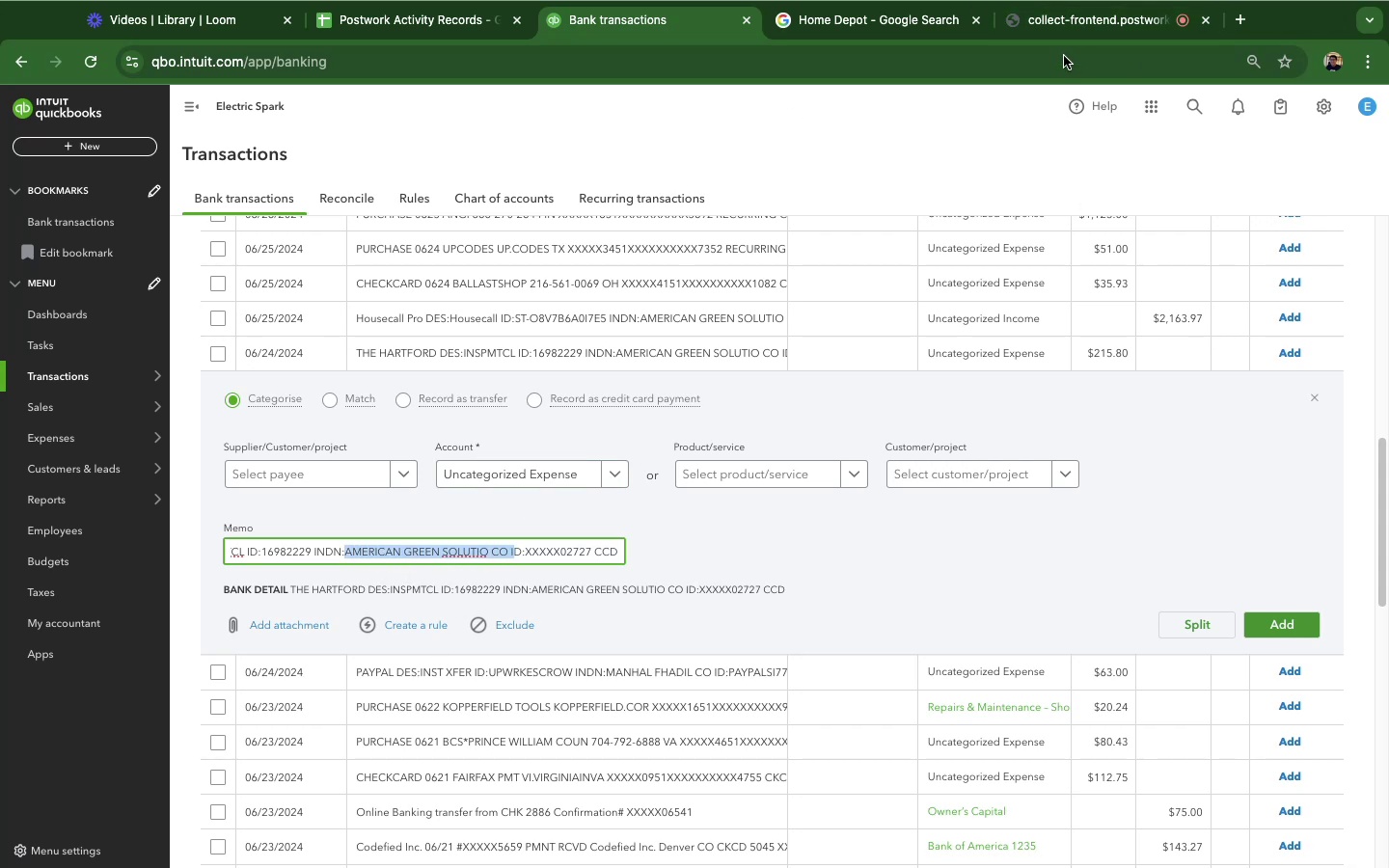 
left_click([843, 24])
 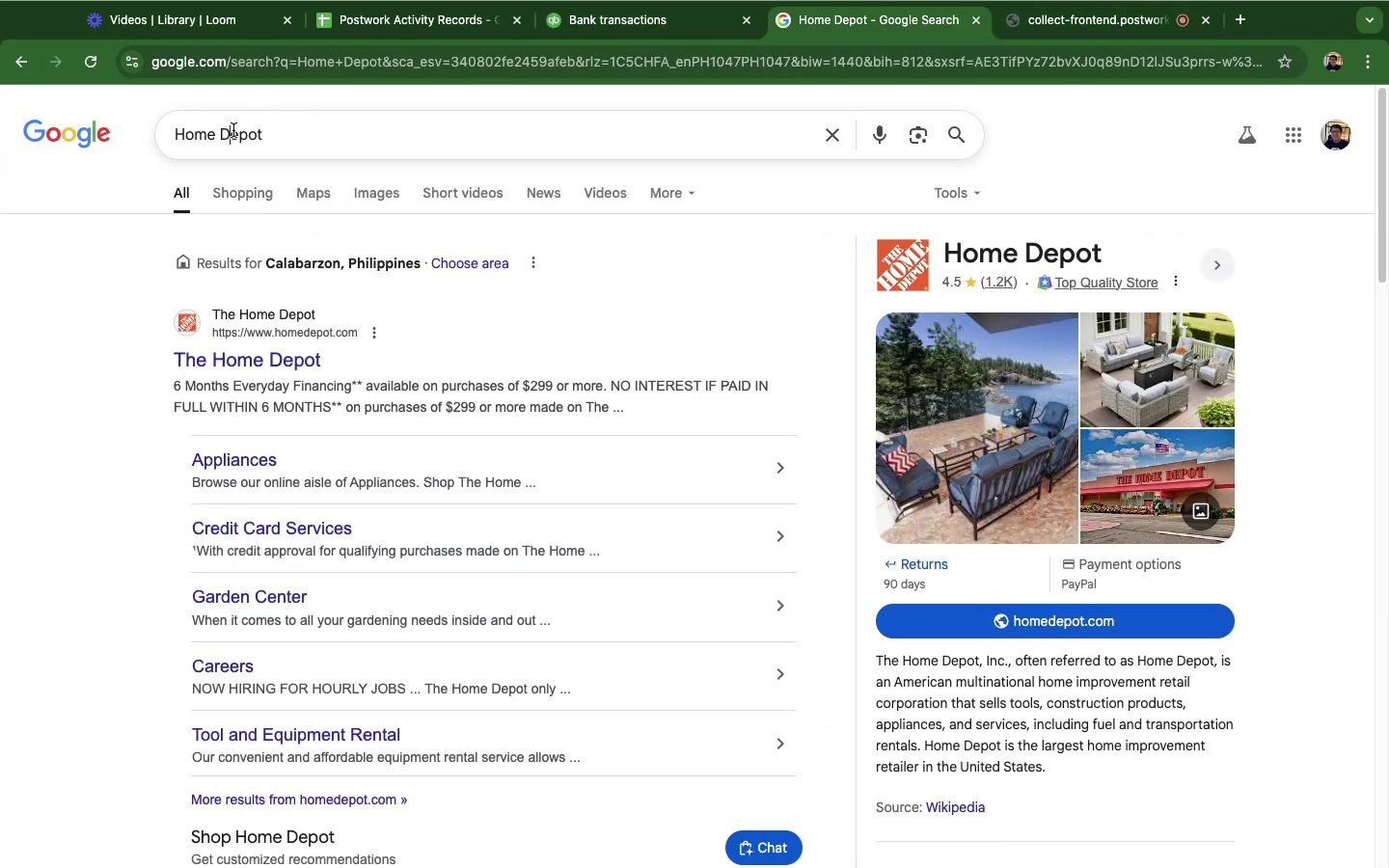 
left_click([233, 130])
 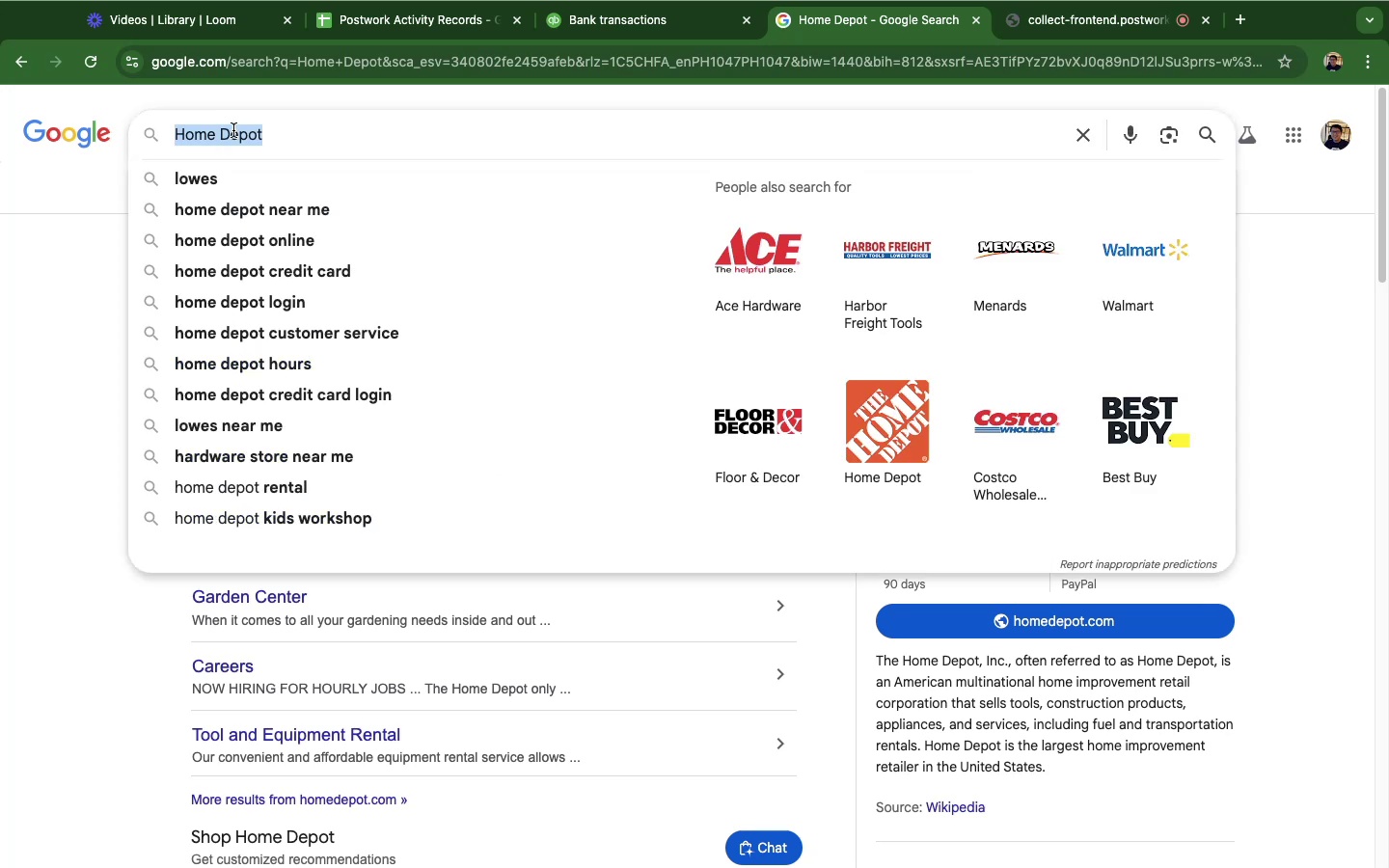 
key(Meta+CommandLeft)
 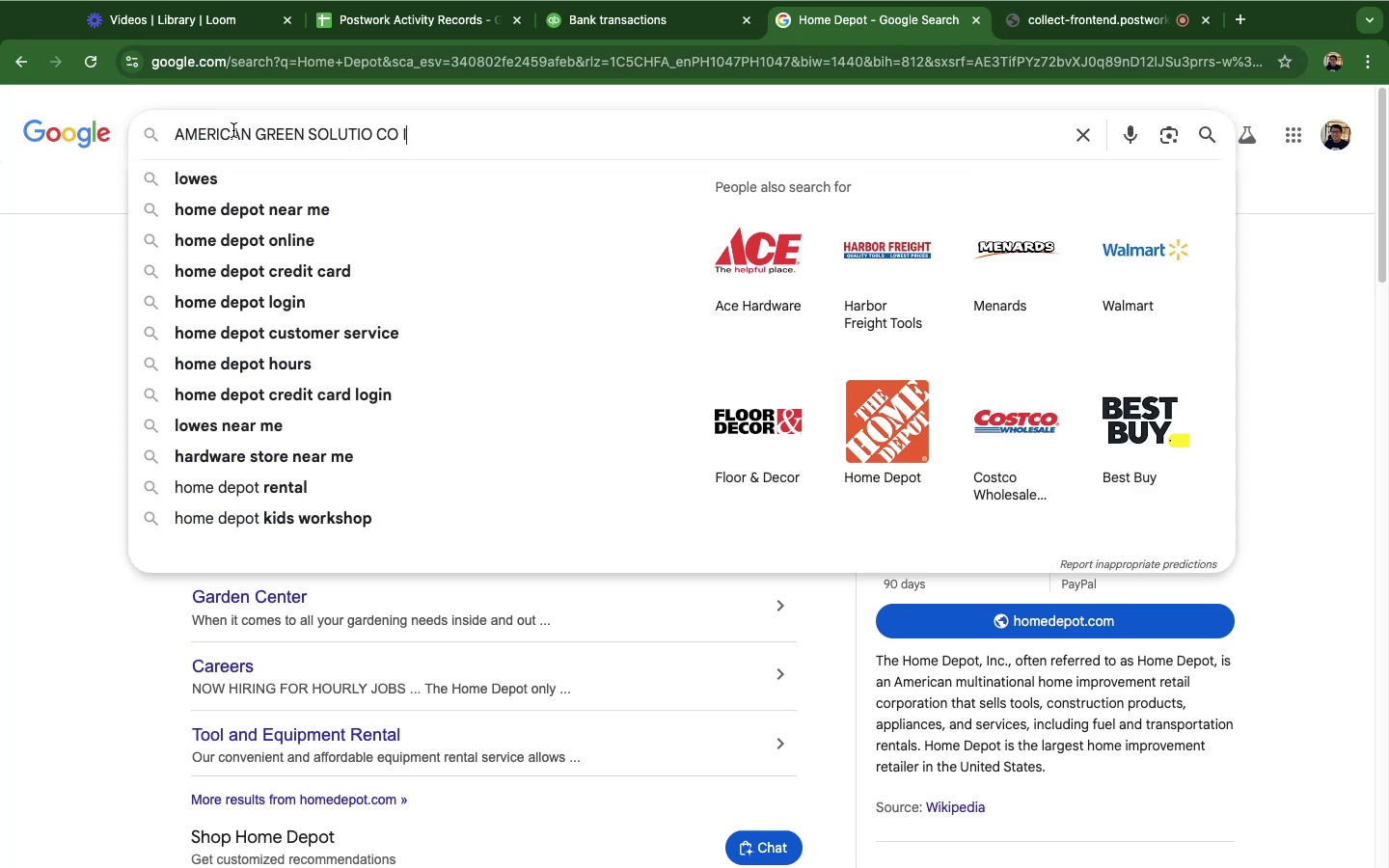 
key(Meta+V)
 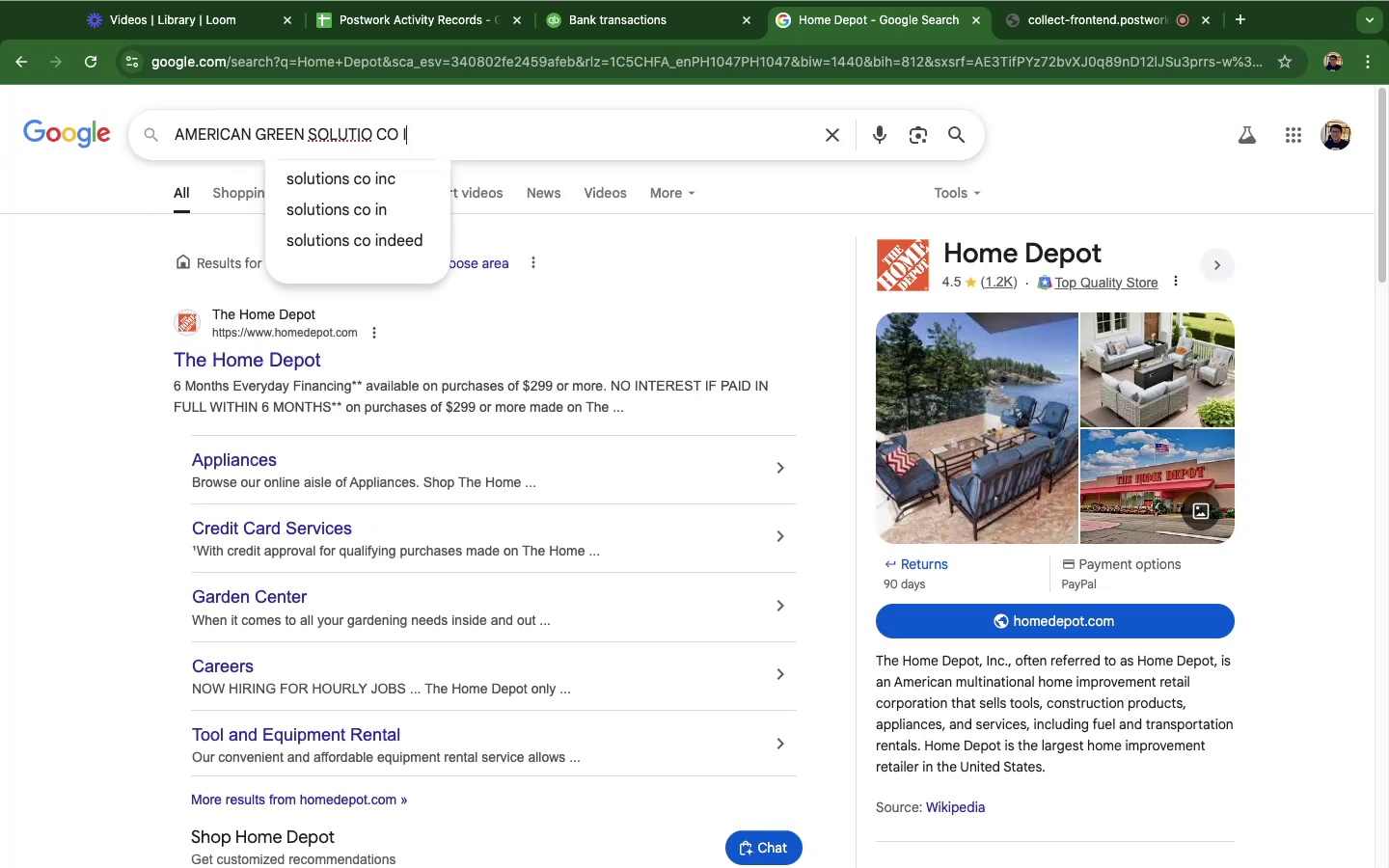 
key(Enter)
 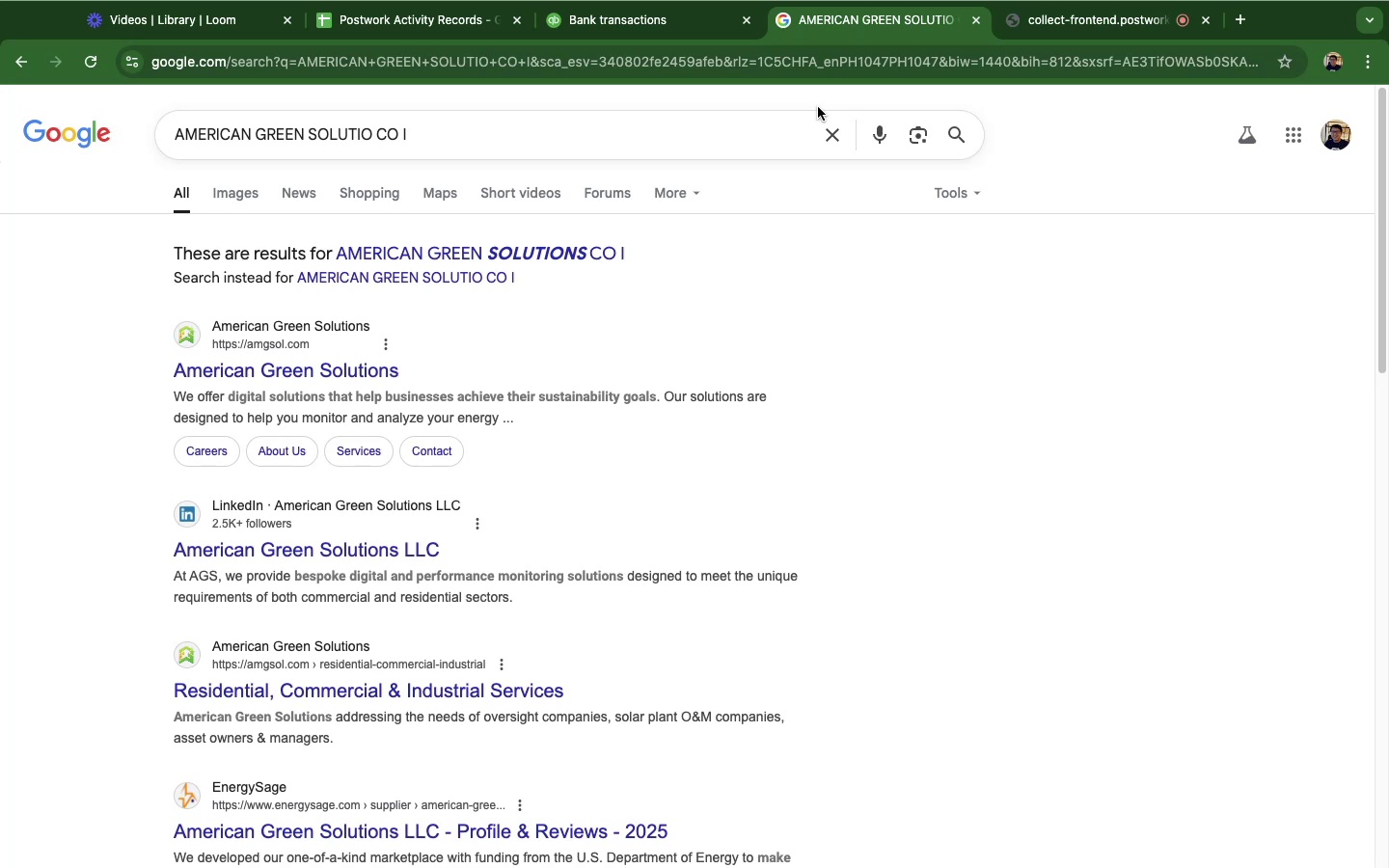 
wait(170.9)
 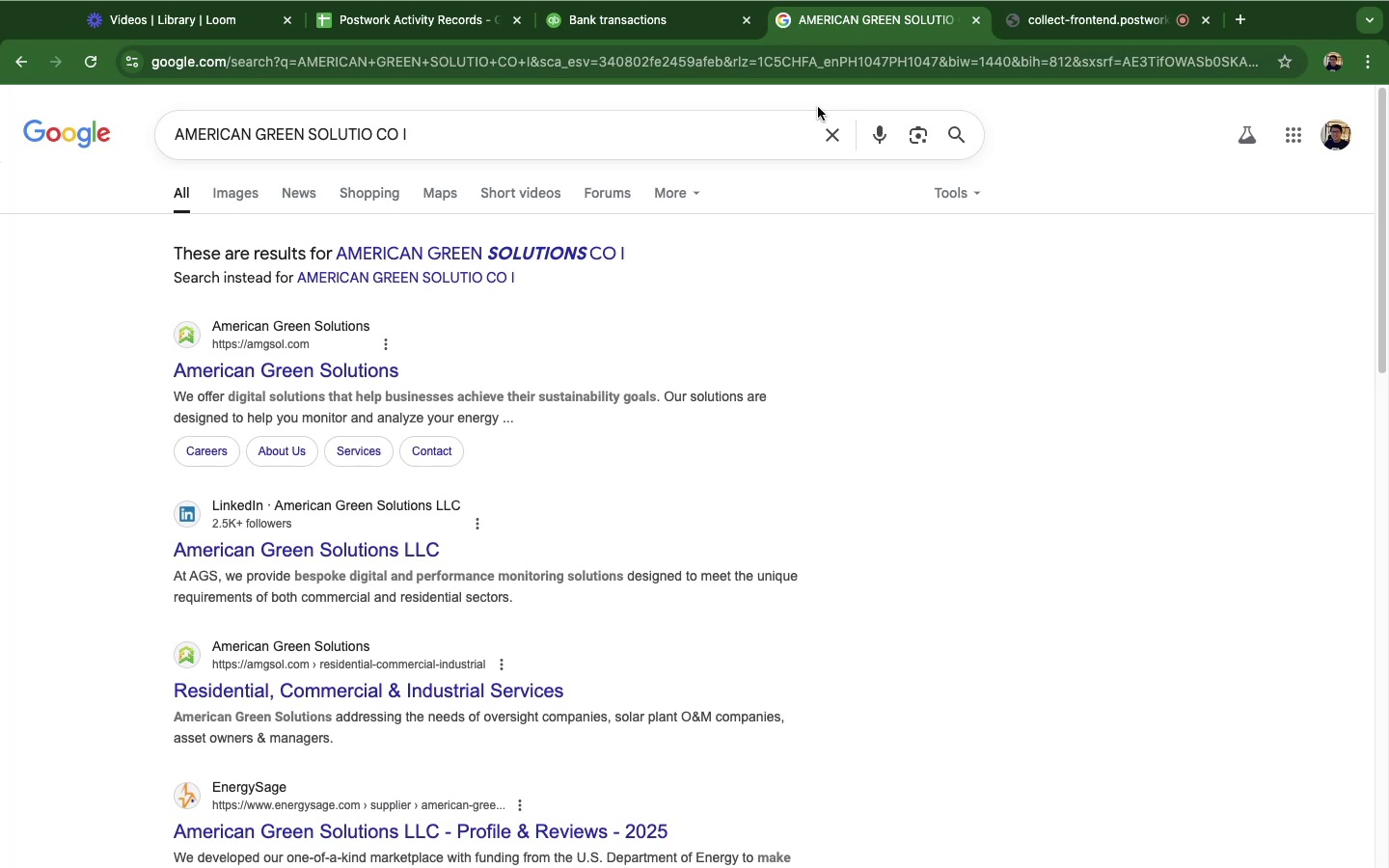 
left_click([618, 38])
 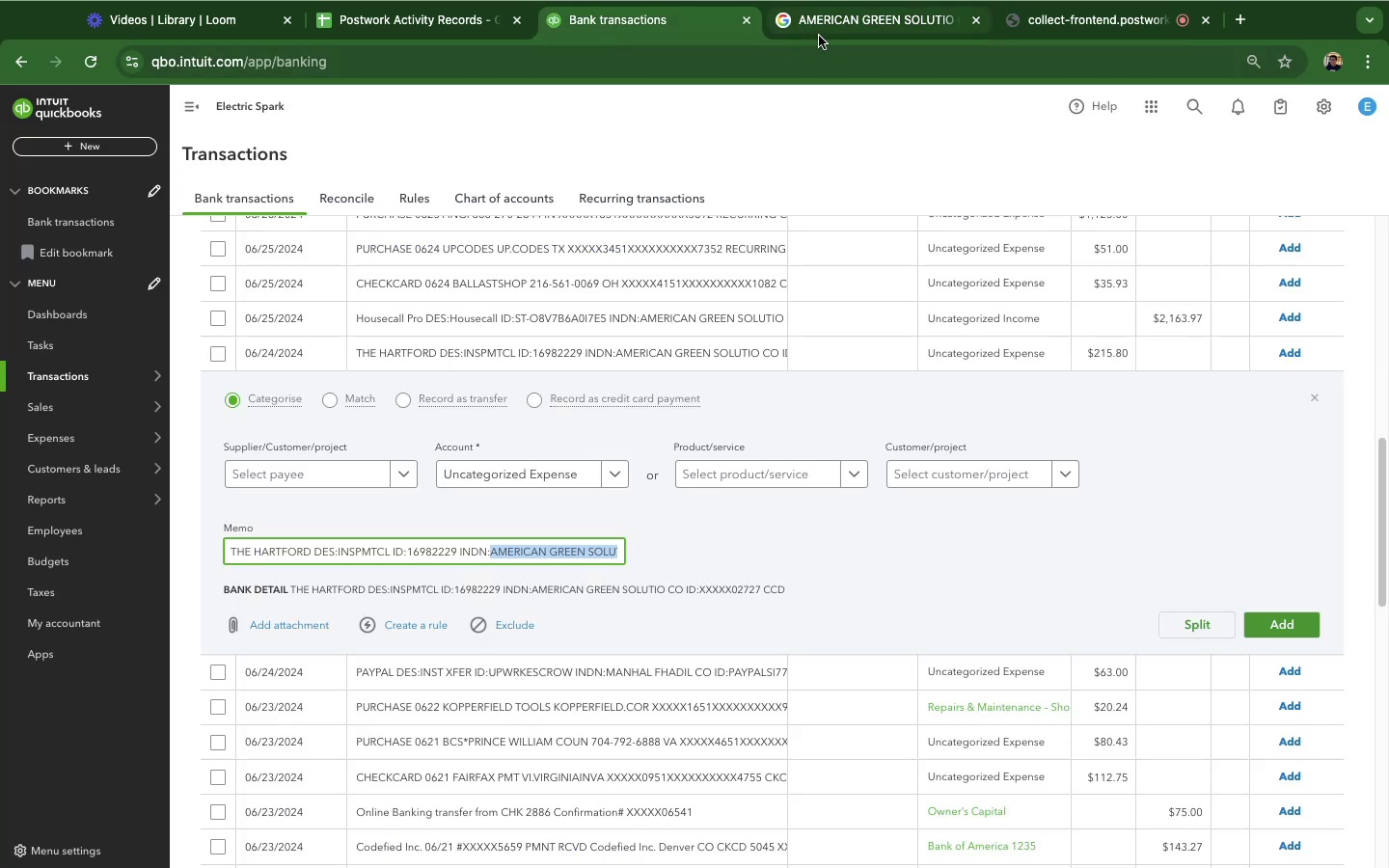 
left_click([819, 36])
 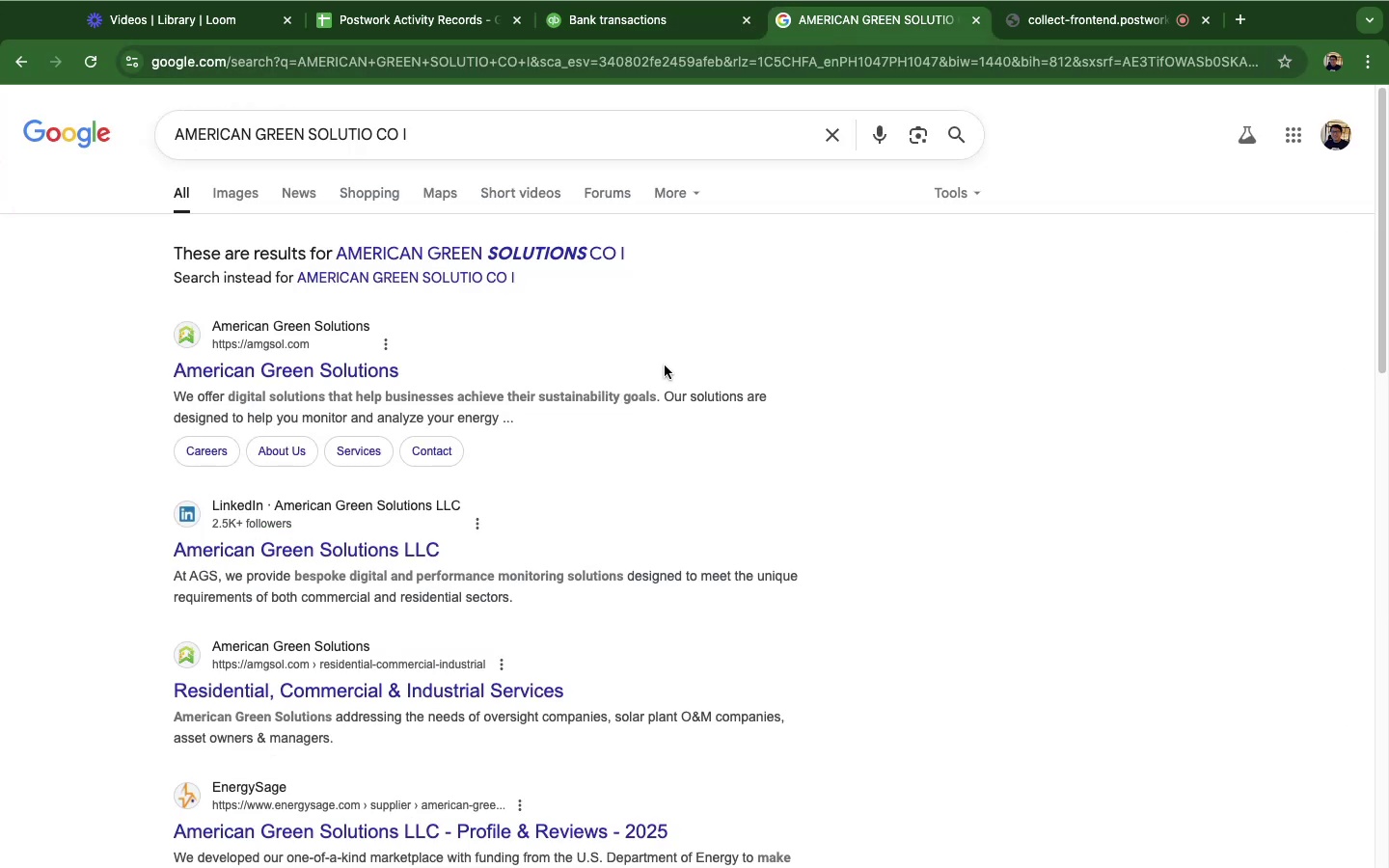 
scroll: coordinate [565, 619], scroll_direction: up, amount: 24.0
 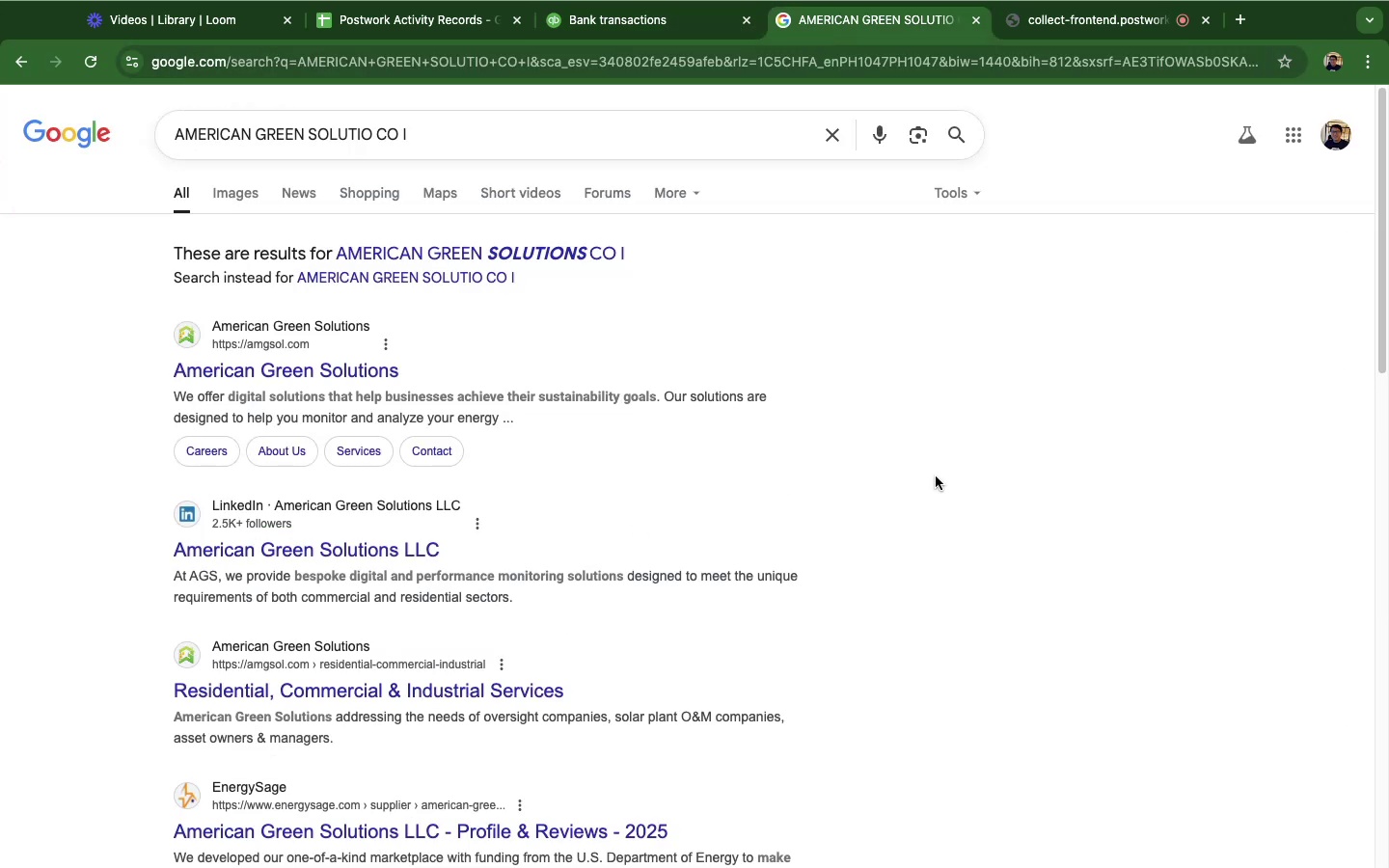 
left_click([937, 476])
 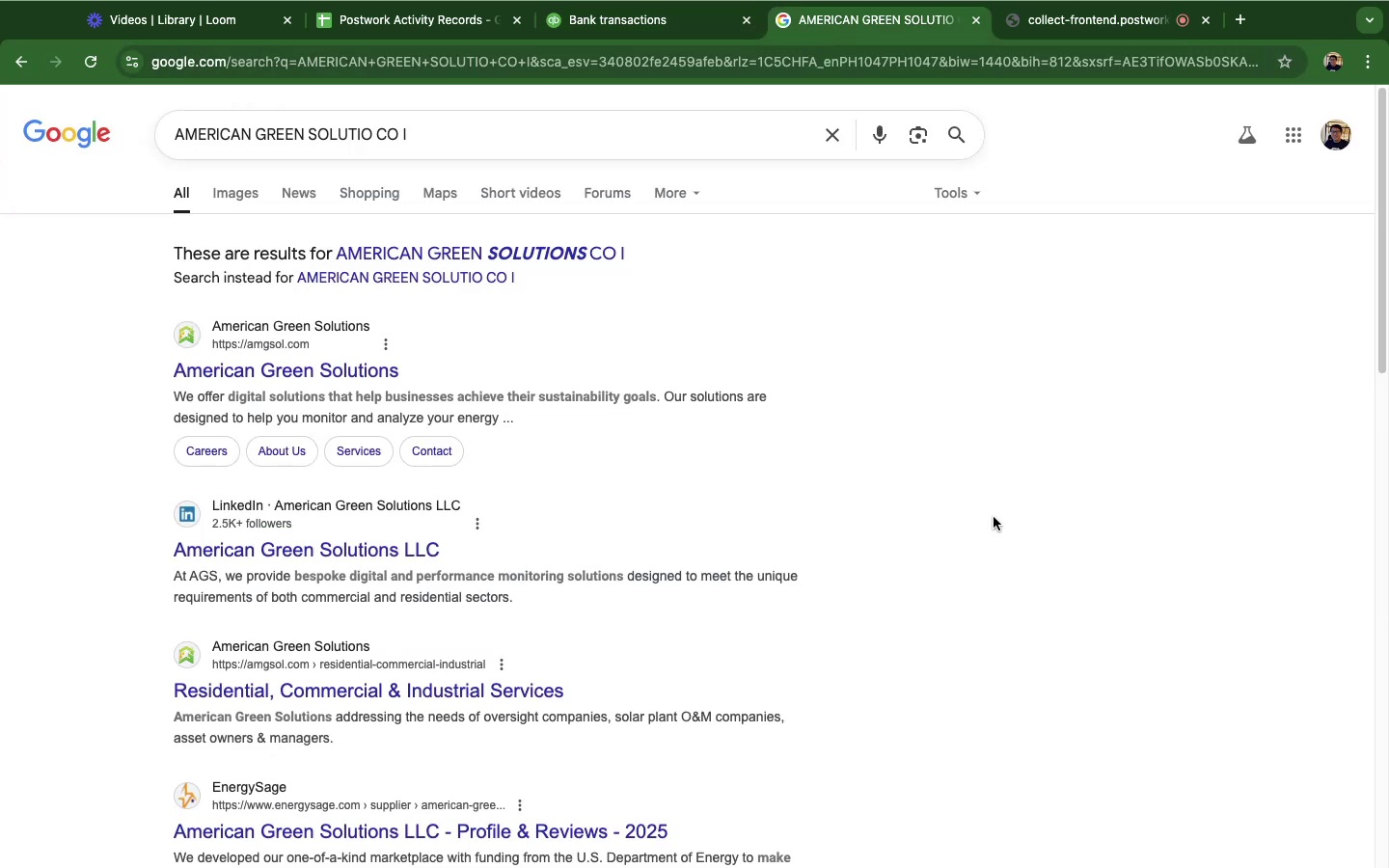 
scroll: coordinate [983, 507], scroll_direction: down, amount: 31.0
 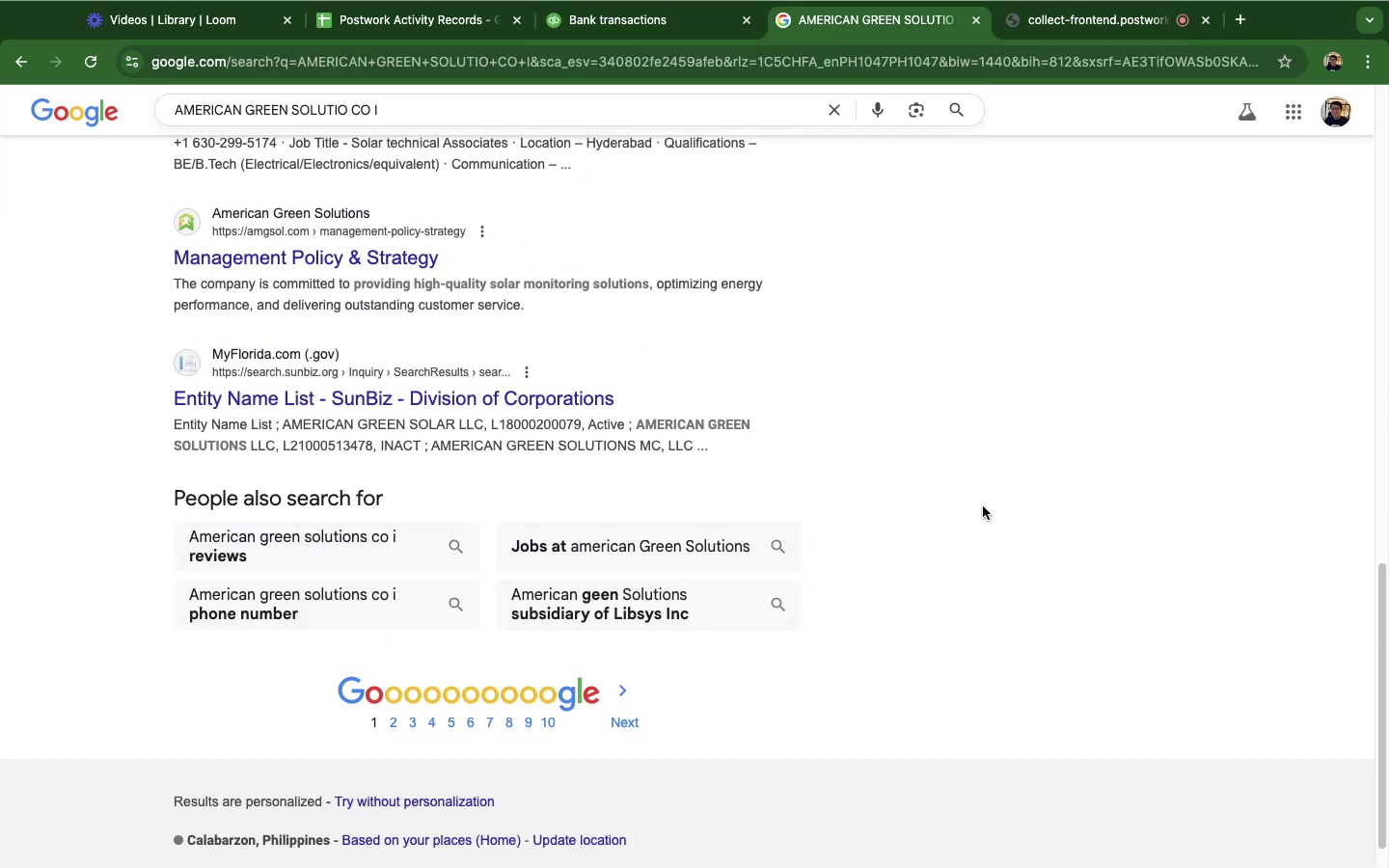 
scroll: coordinate [983, 506], scroll_direction: up, amount: 41.0
 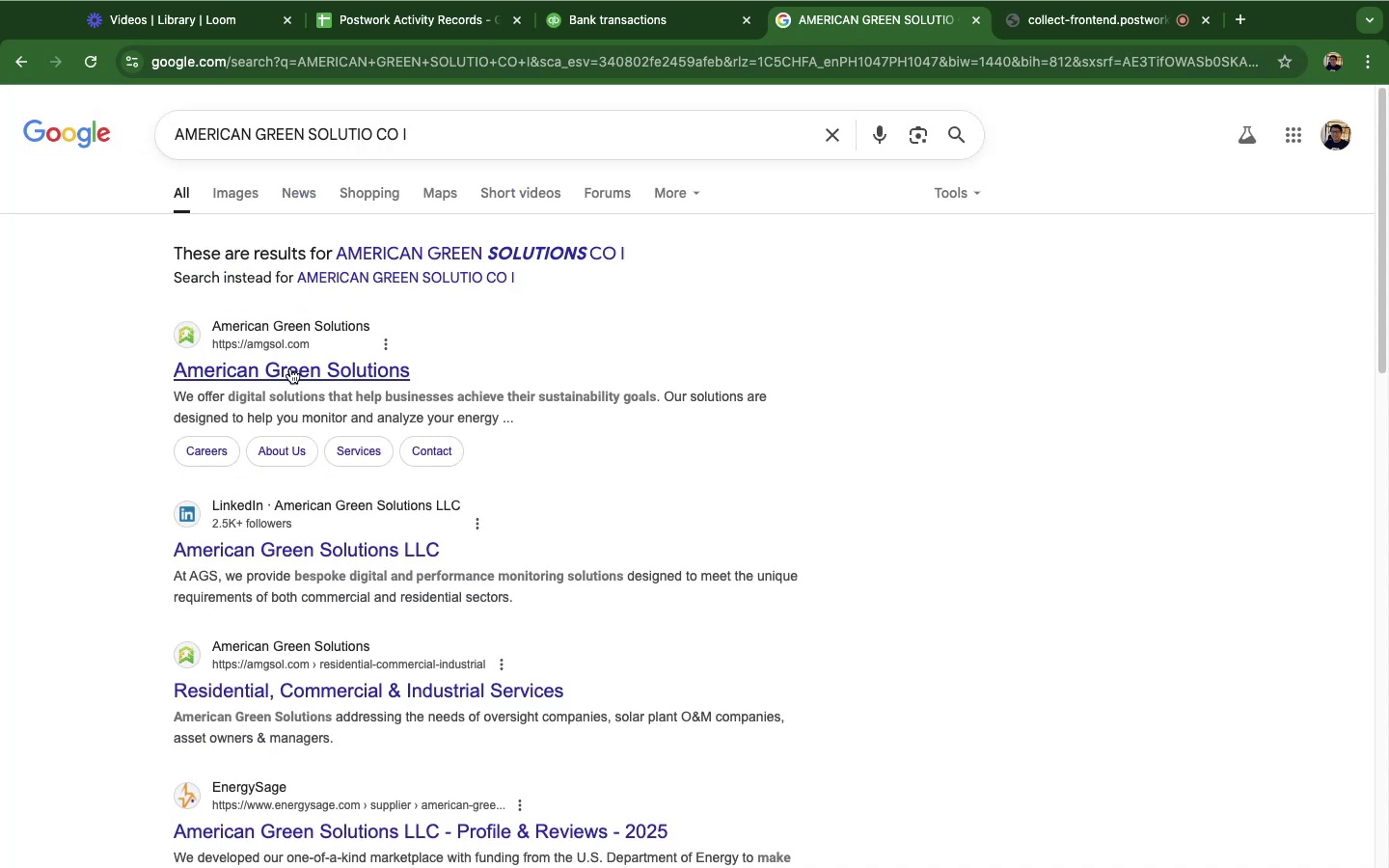 
left_click([290, 369])
 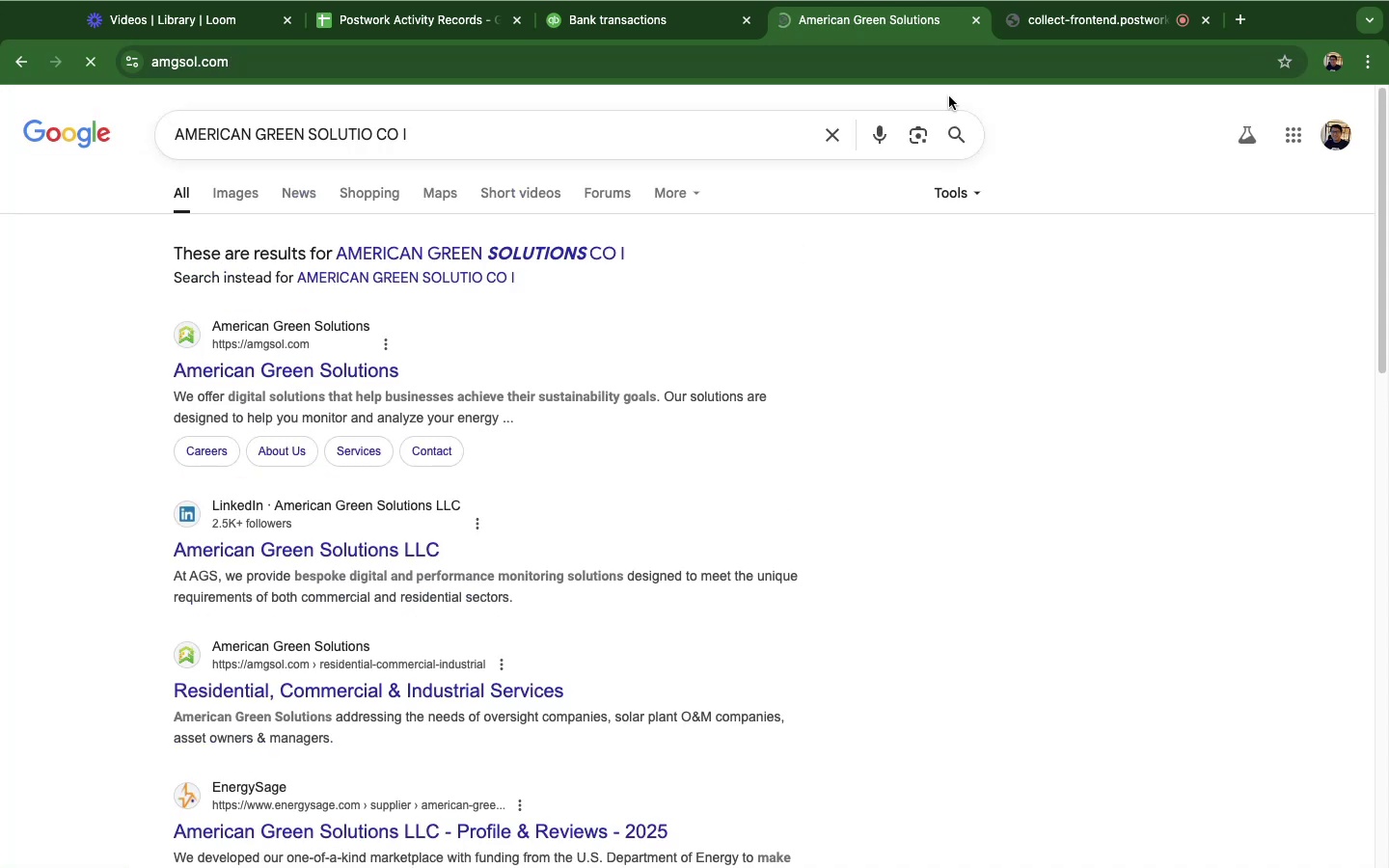 
left_click([1029, 30])
 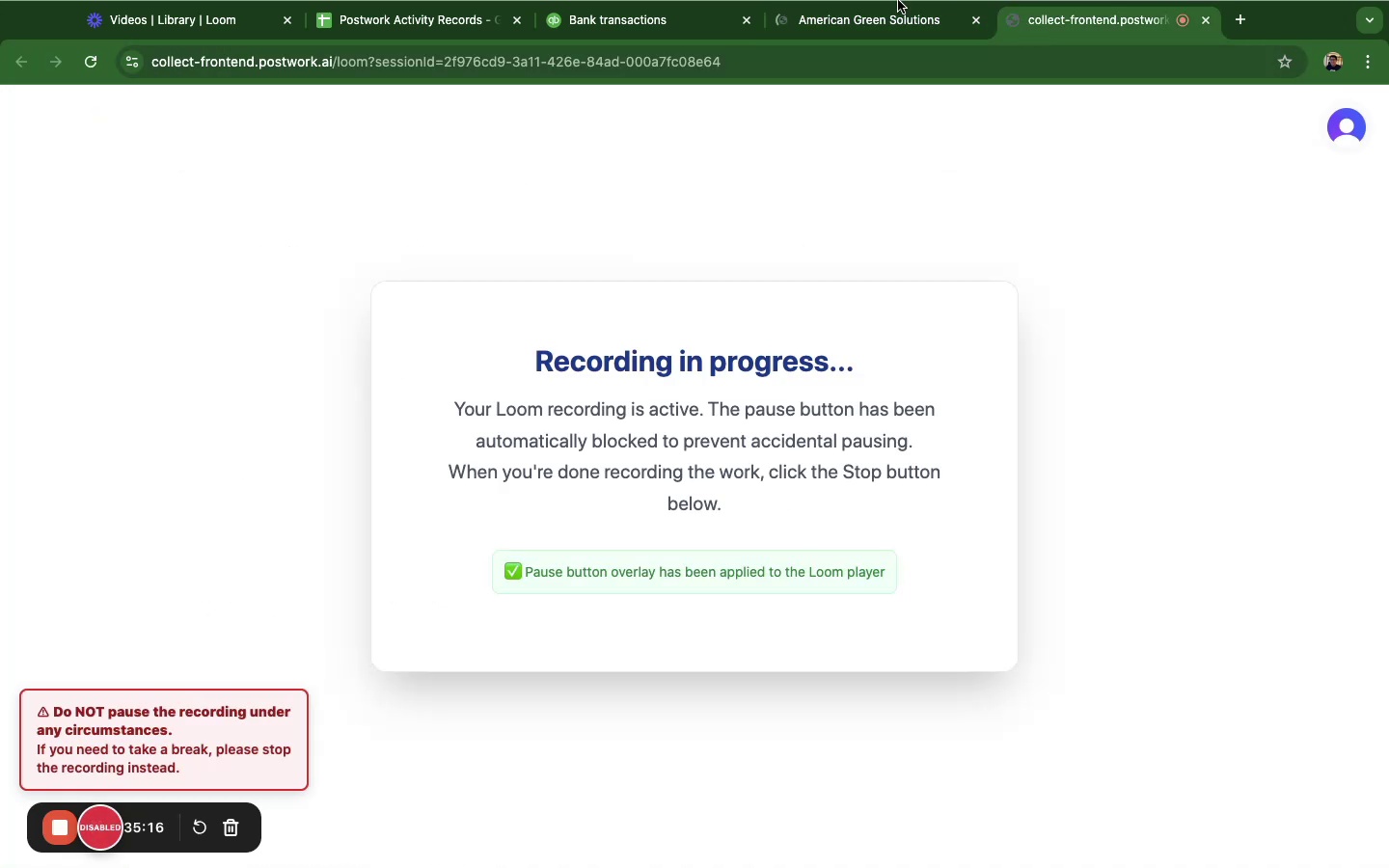 
left_click([853, 9])
 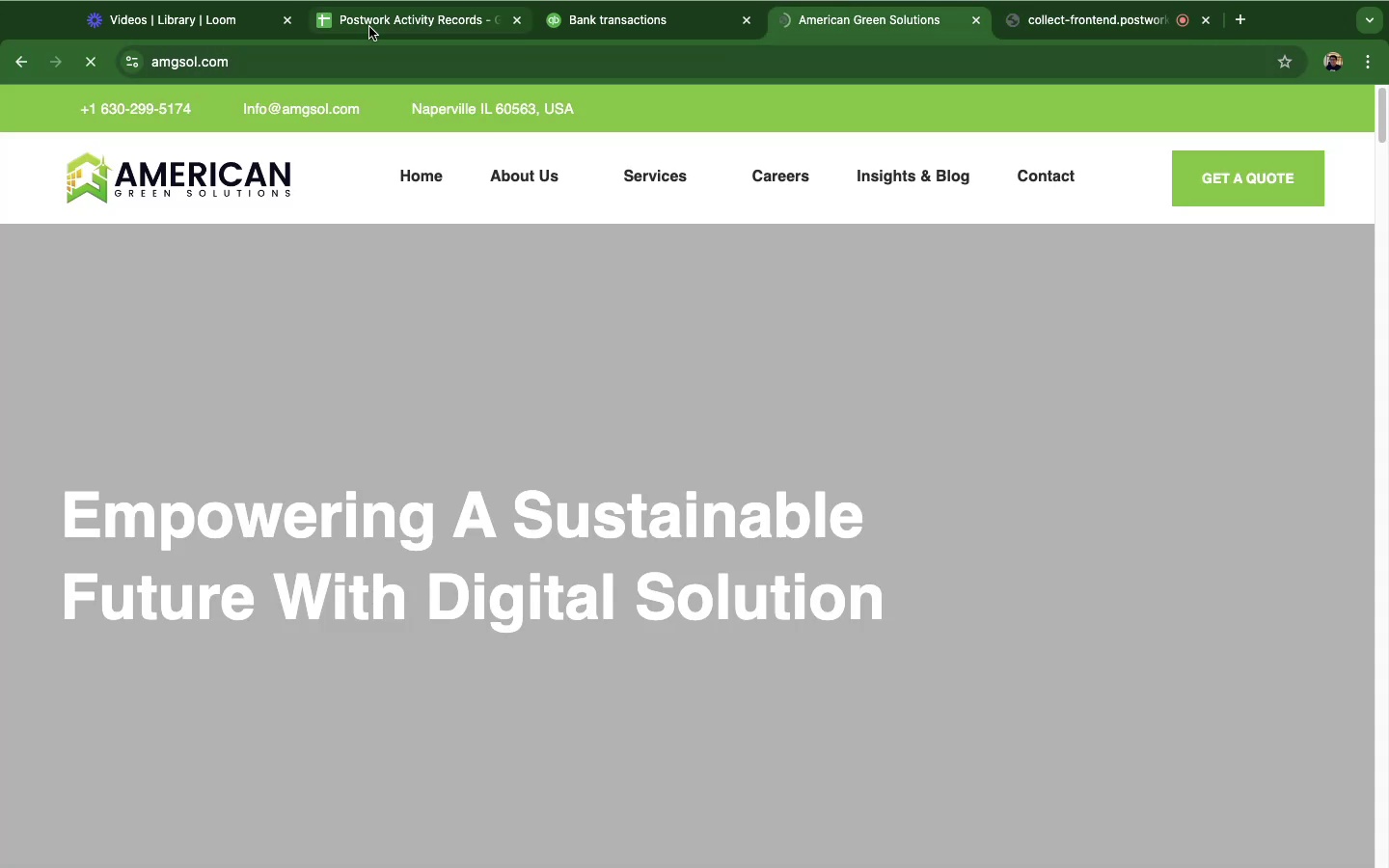 
left_click([369, 27])
 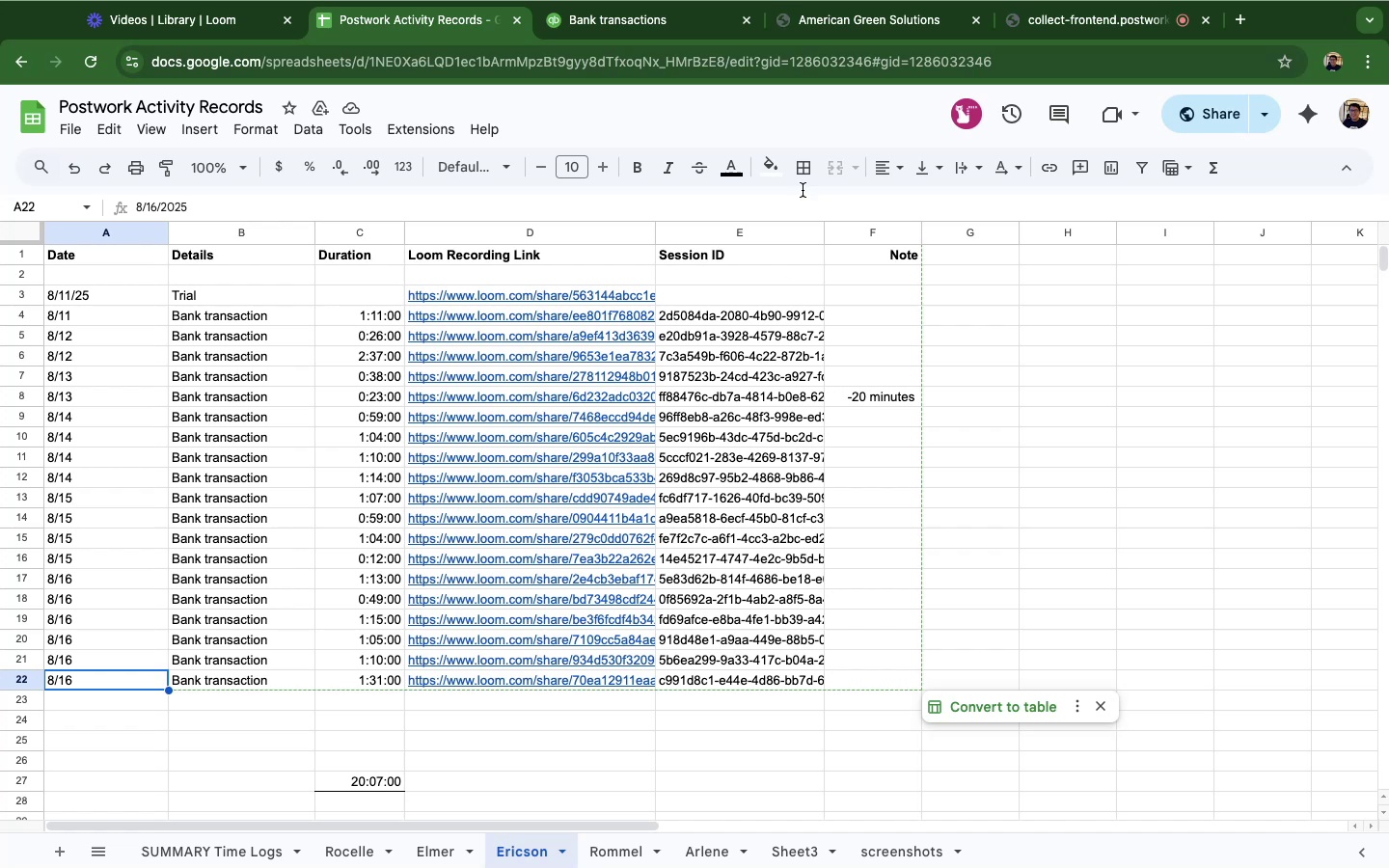 
left_click([1031, 24])
 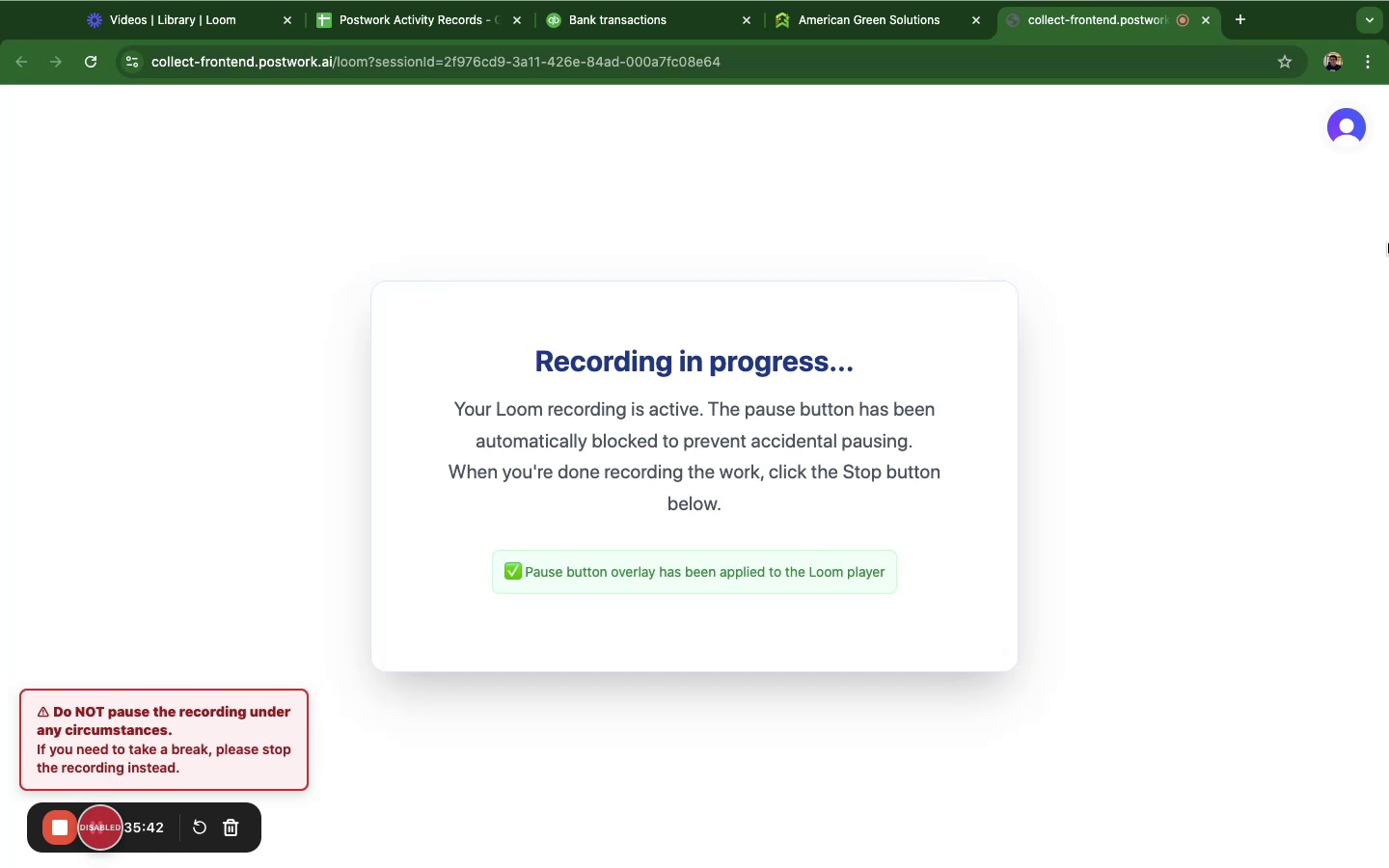 
wait(25.93)
 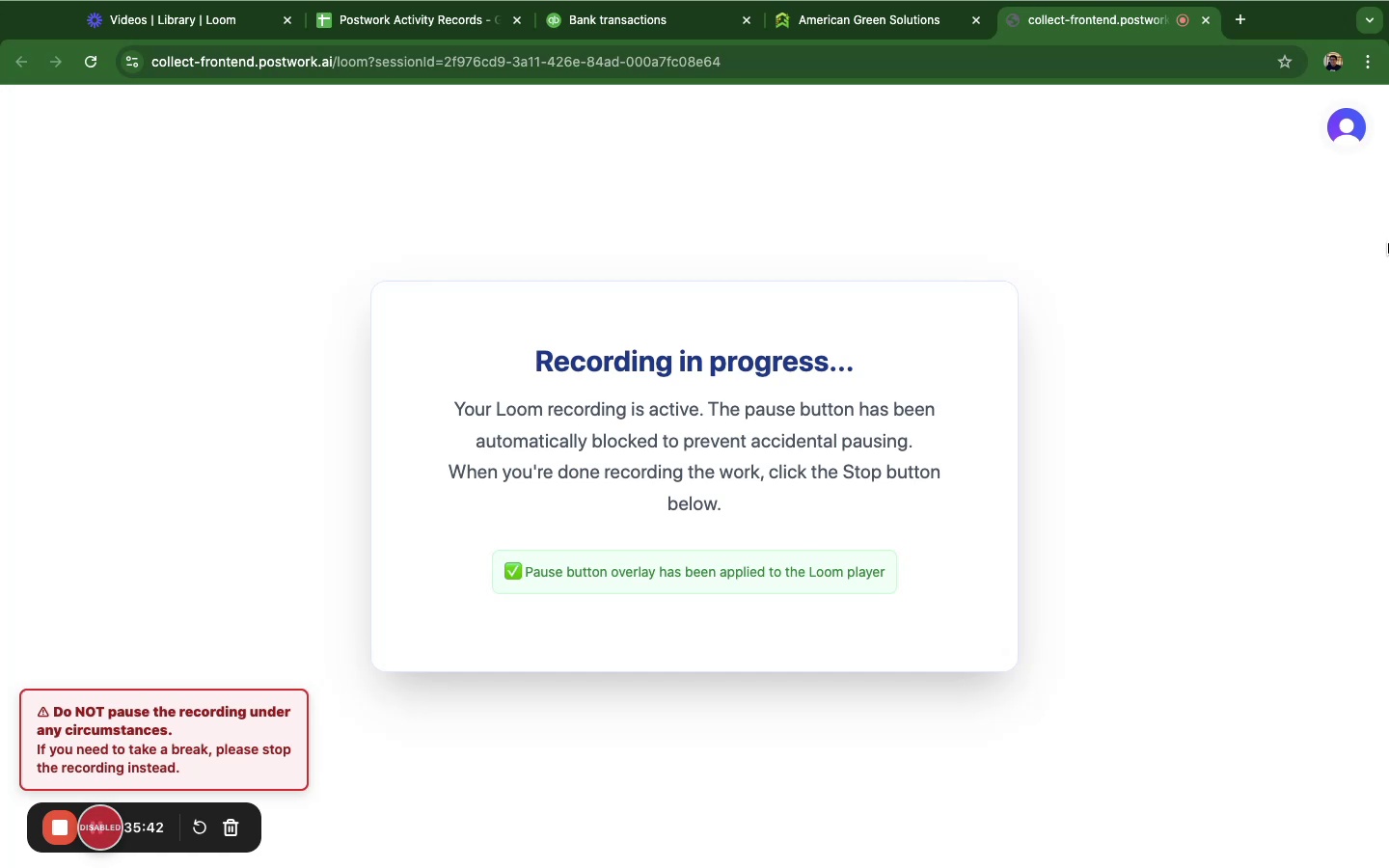 
mouse_move([786, 45])
 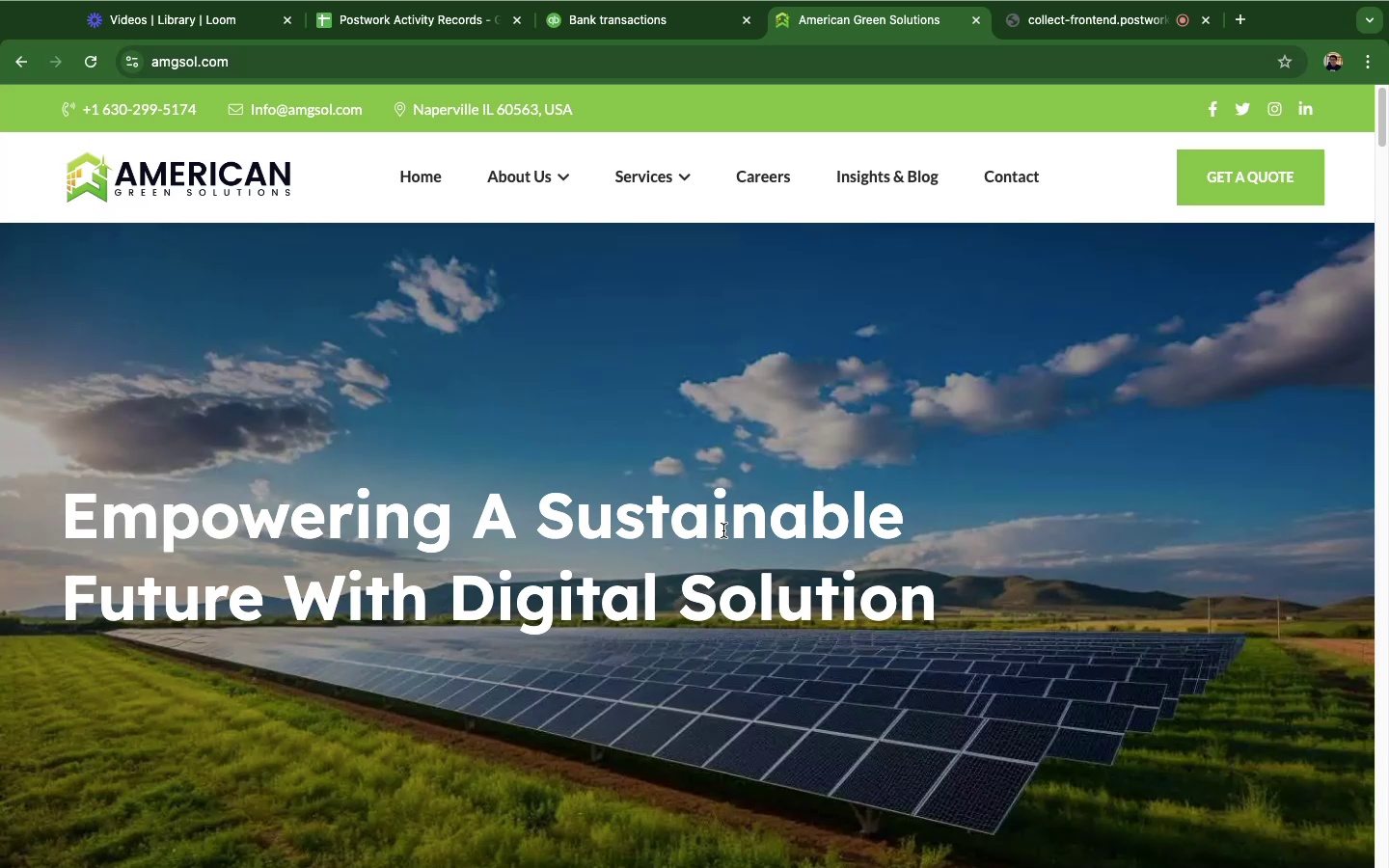 
scroll: coordinate [723, 530], scroll_direction: down, amount: 33.0
 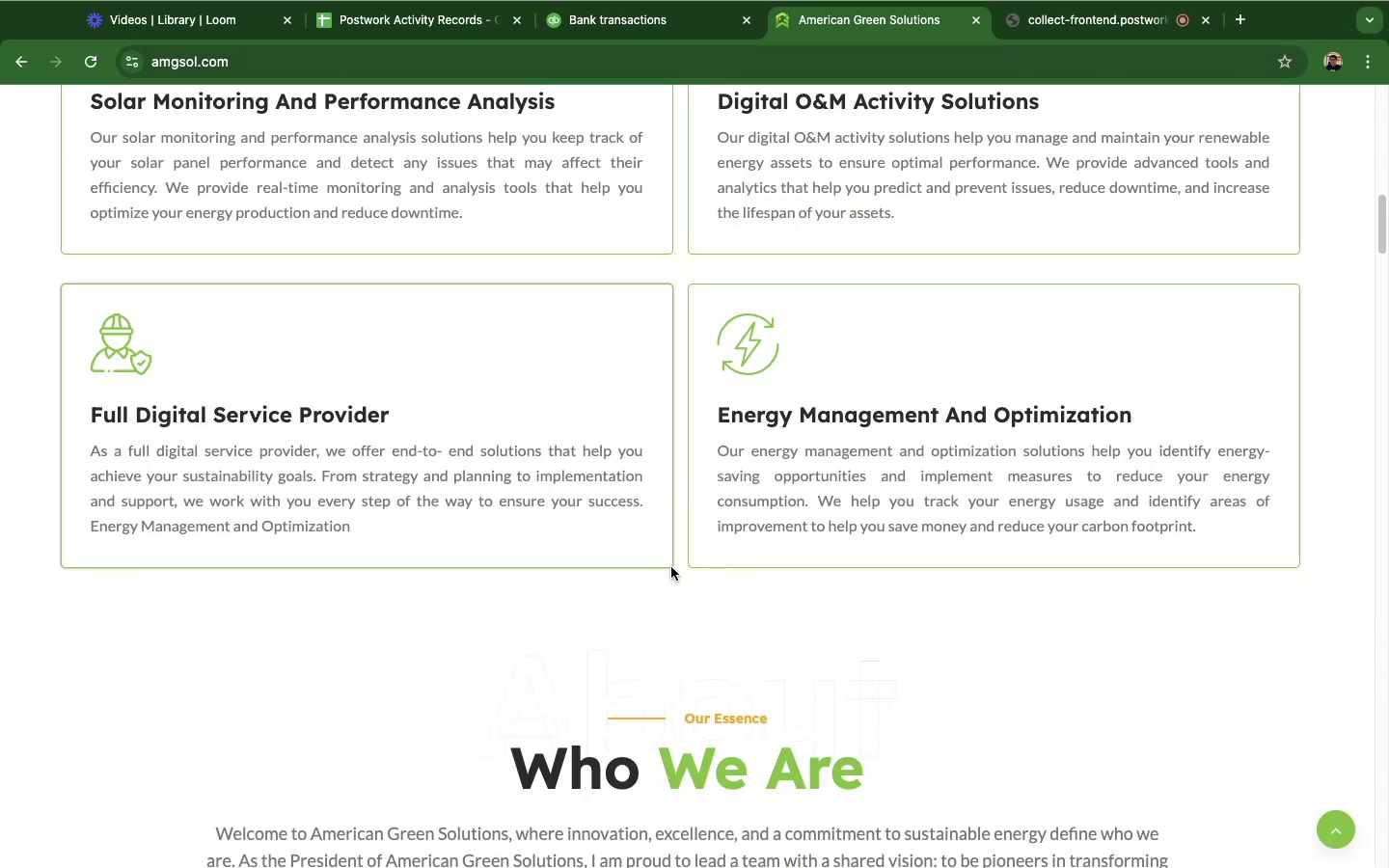 
scroll: coordinate [667, 569], scroll_direction: up, amount: 34.0
 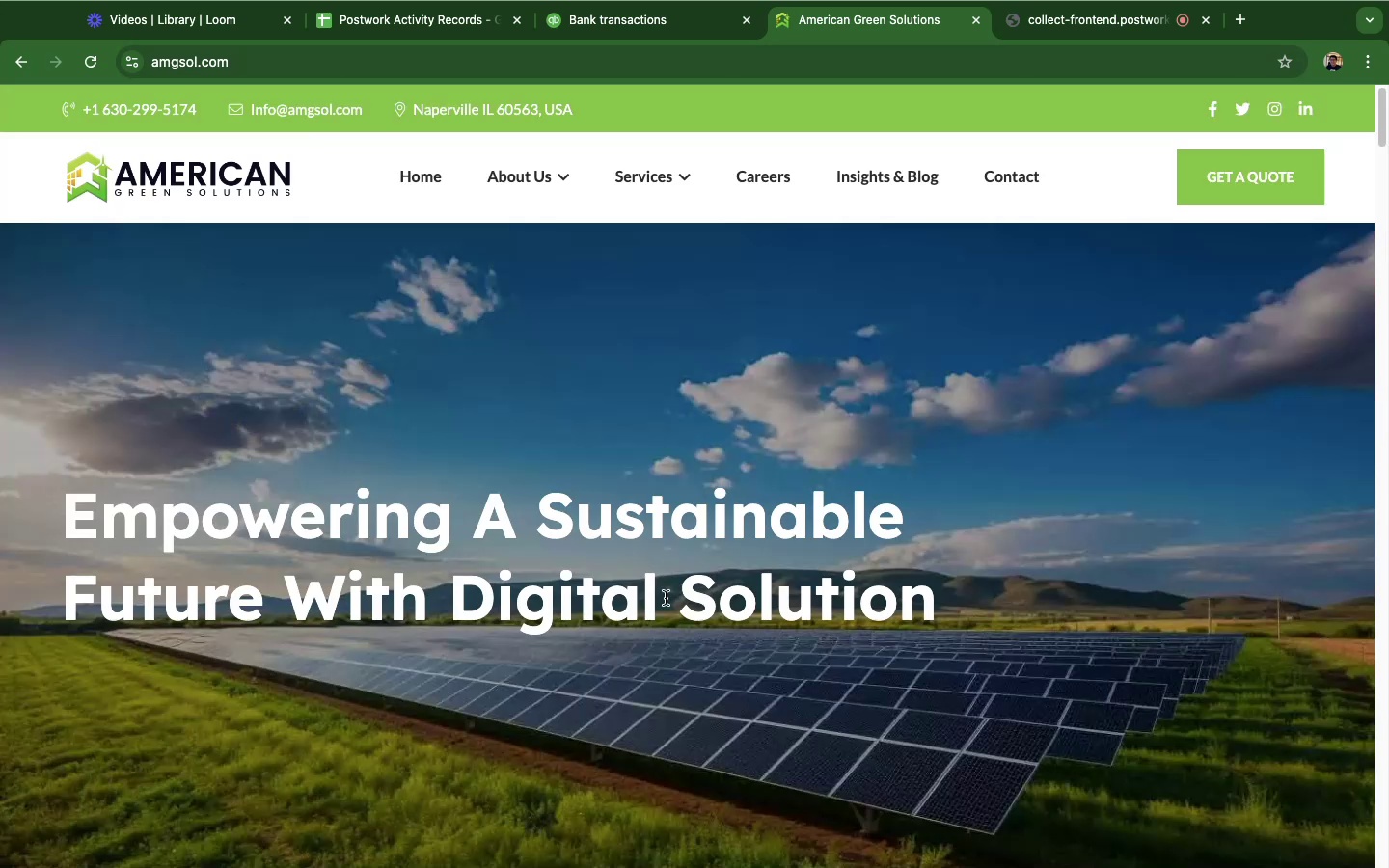 
scroll: coordinate [670, 670], scroll_direction: down, amount: 56.0
 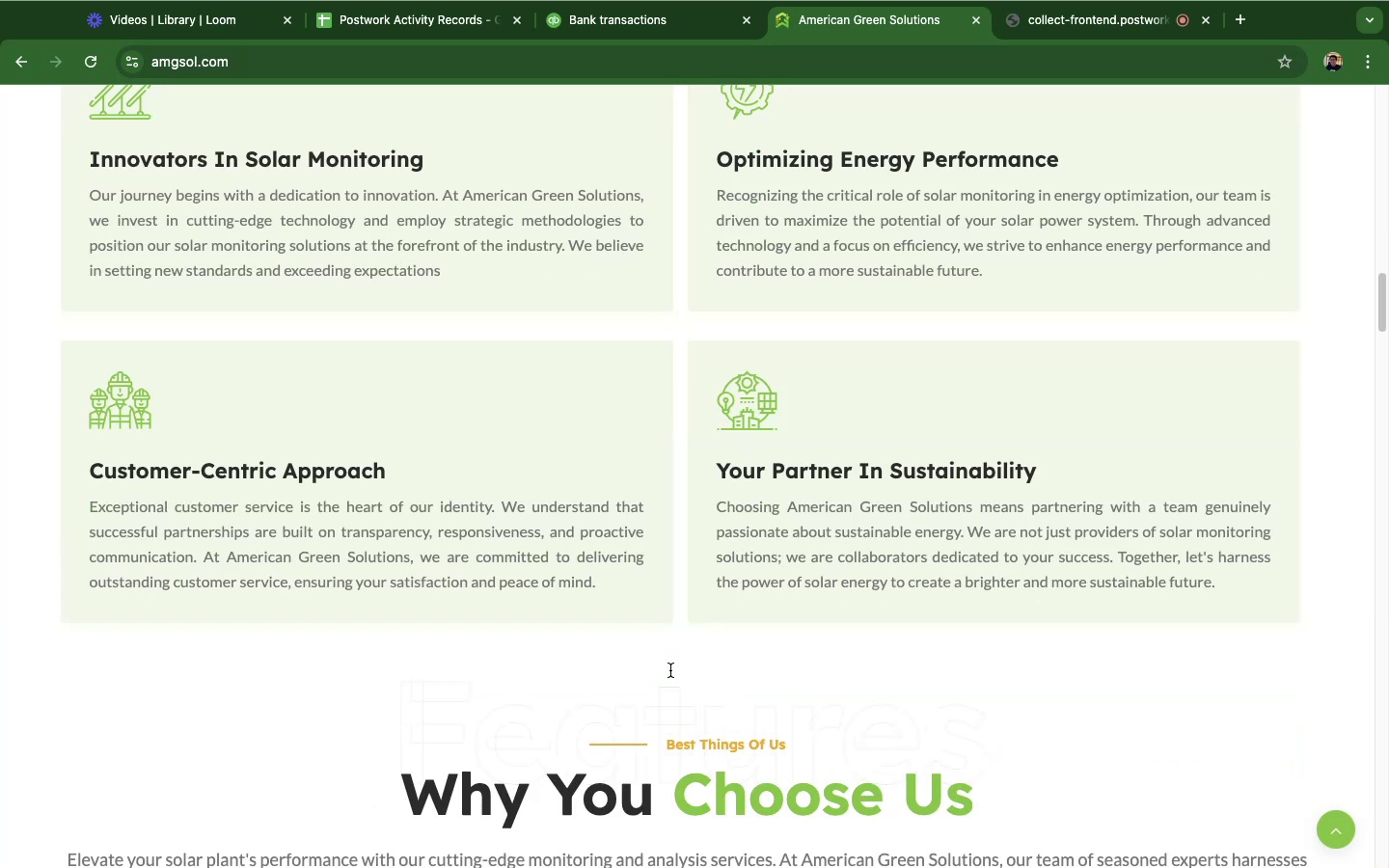 
scroll: coordinate [670, 670], scroll_direction: up, amount: 82.0
 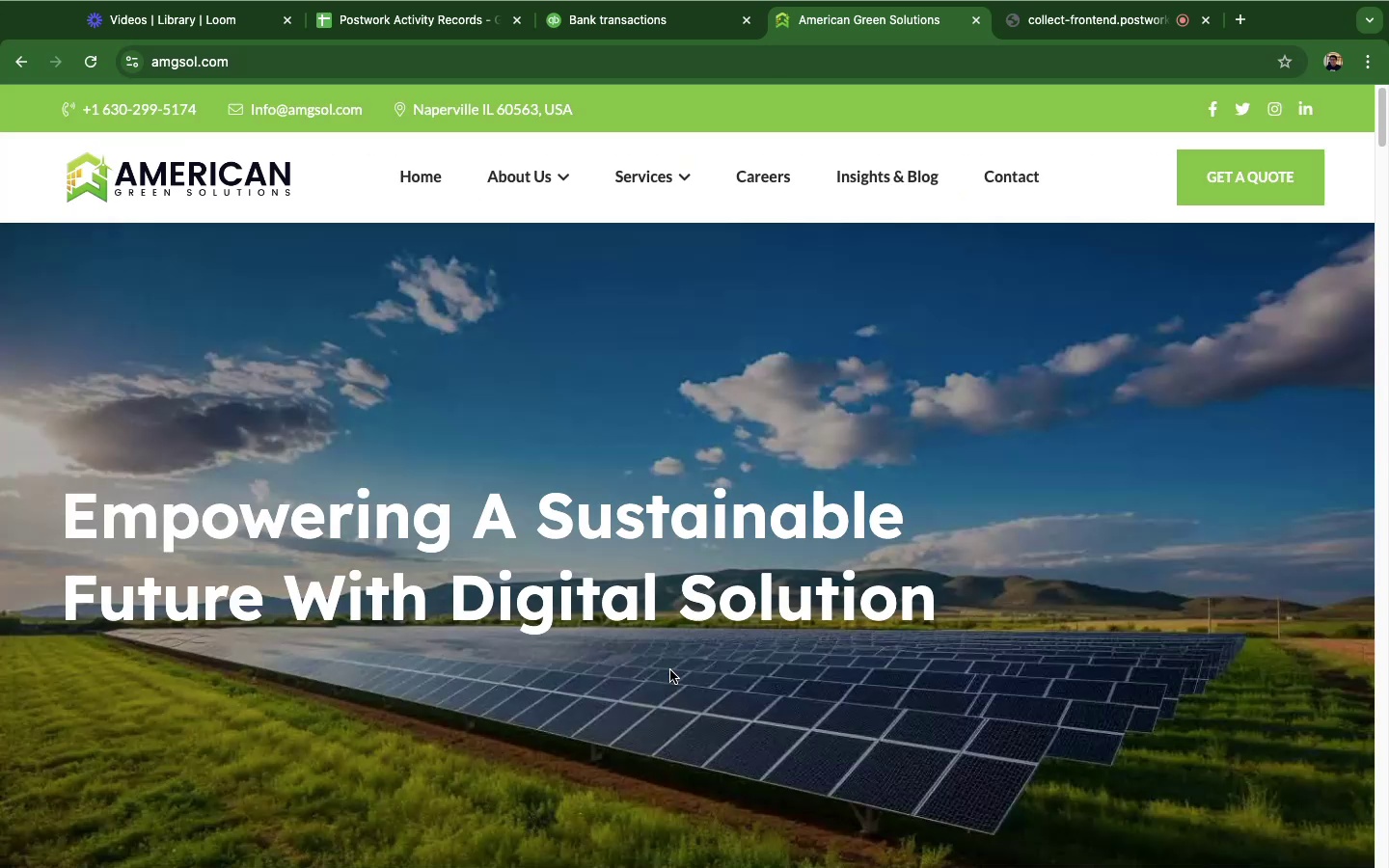 
scroll: coordinate [670, 670], scroll_direction: down, amount: 15.0
 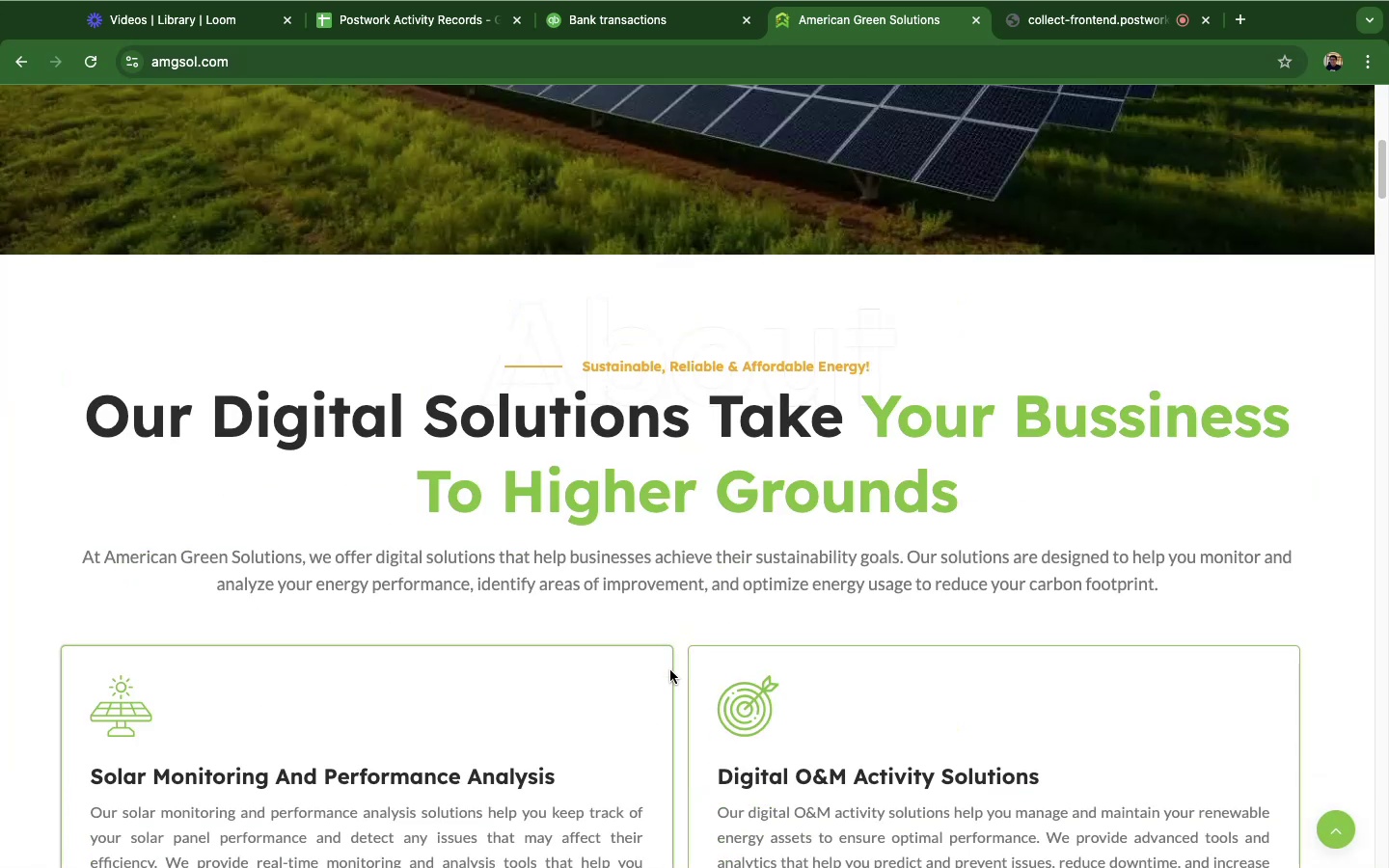 
scroll: coordinate [670, 670], scroll_direction: up, amount: 22.0
 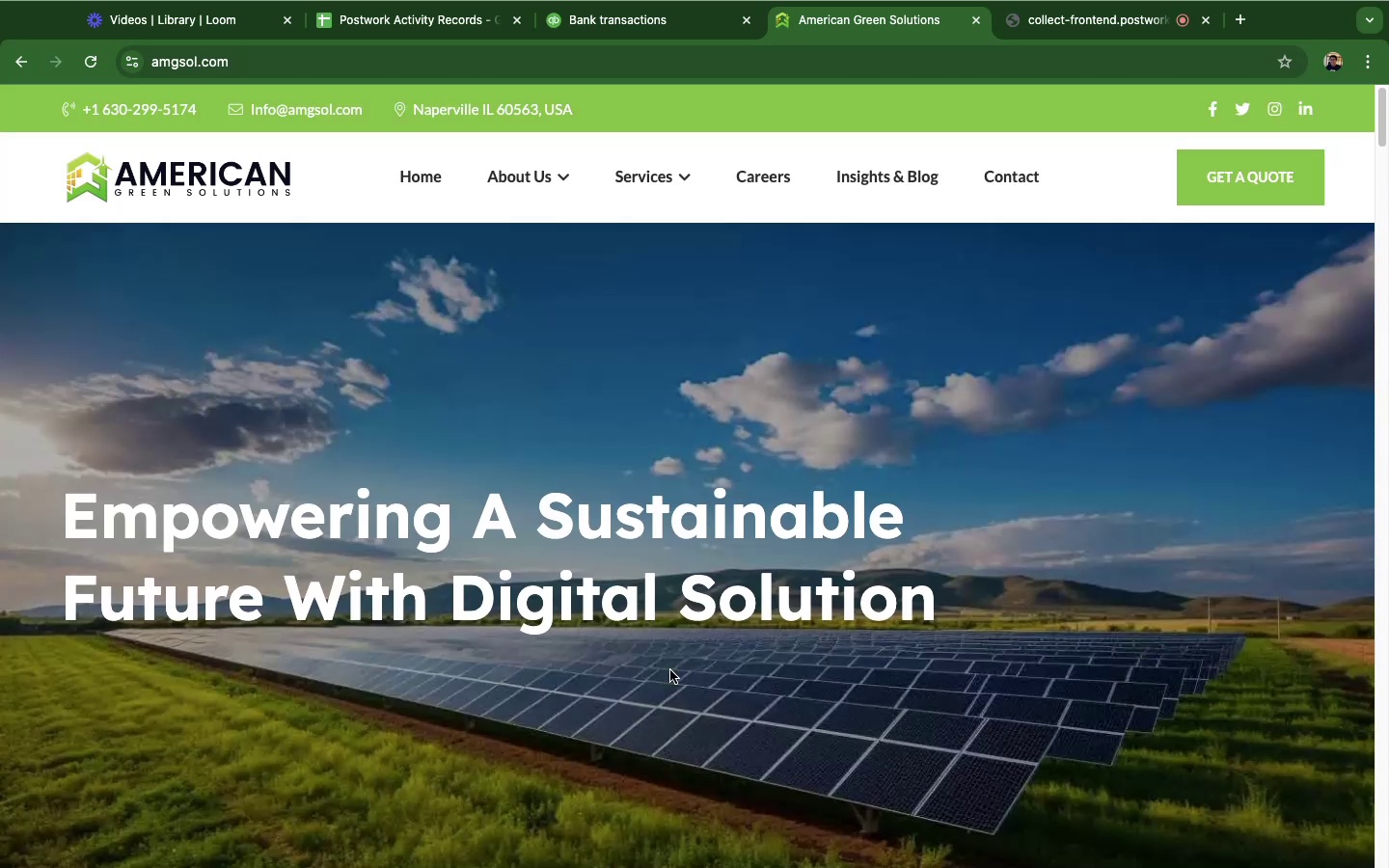 
scroll: coordinate [670, 670], scroll_direction: down, amount: 7.0
 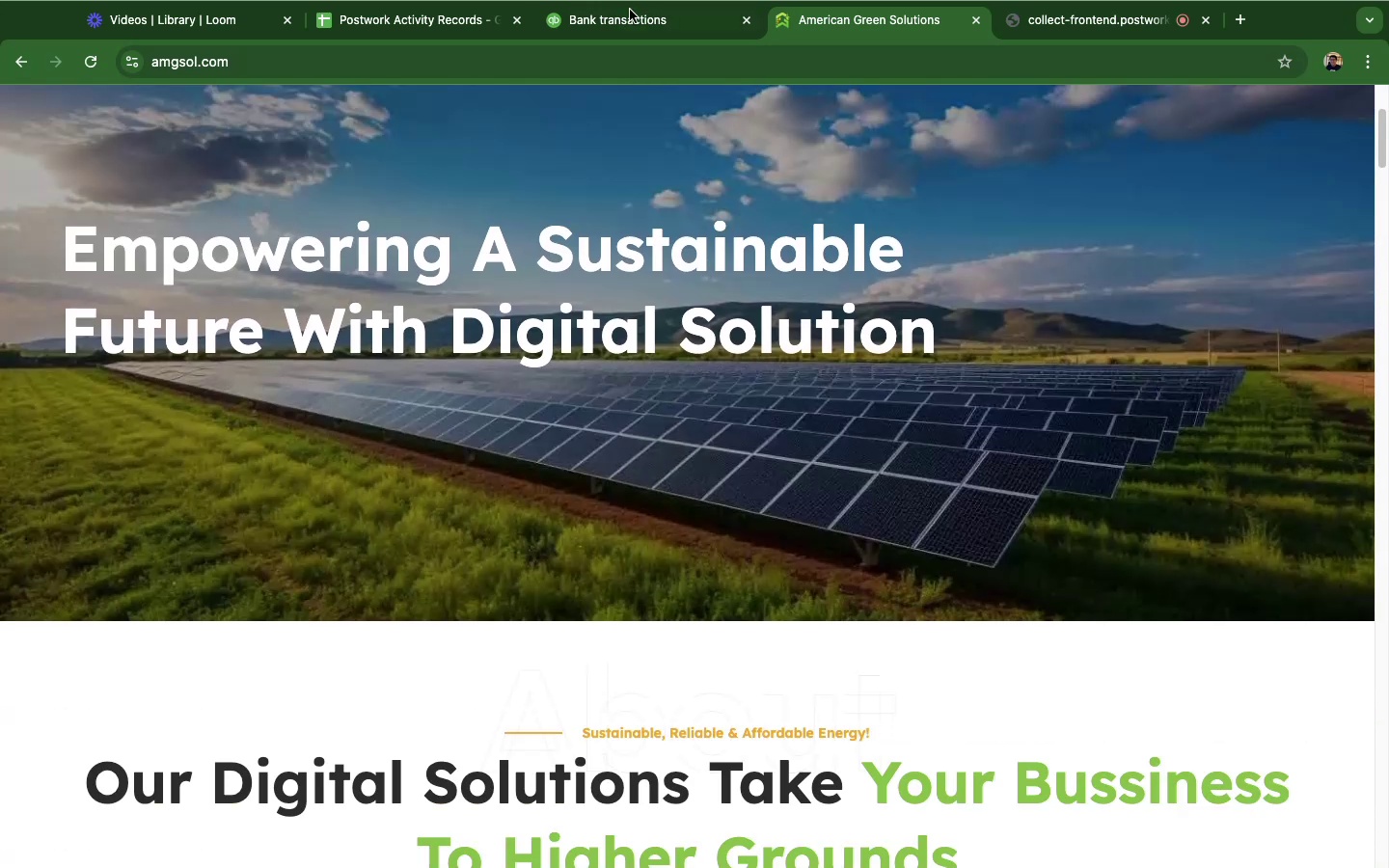 
left_click([628, 25])
 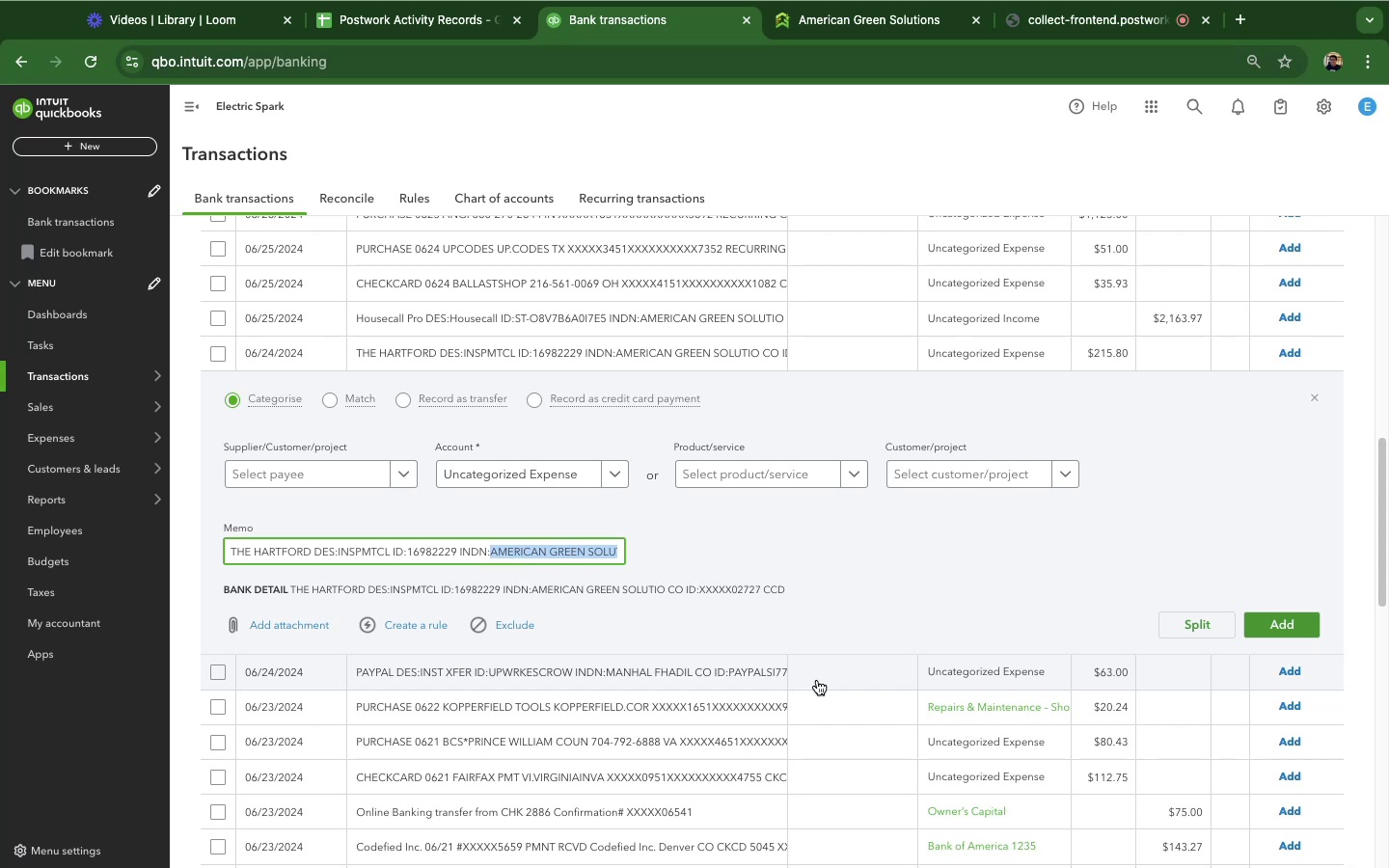 
wait(52.92)
 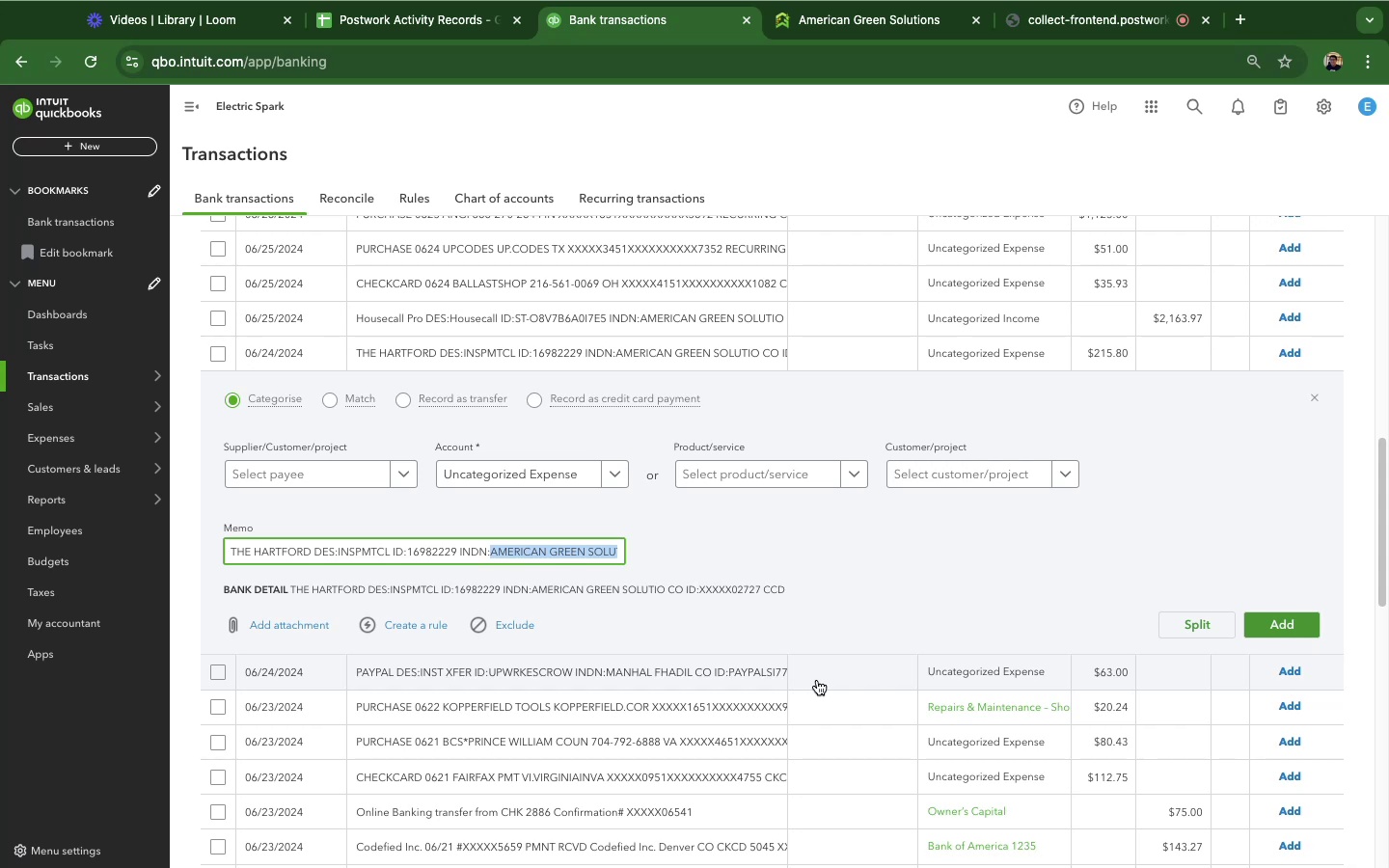 
left_click([194, 532])
 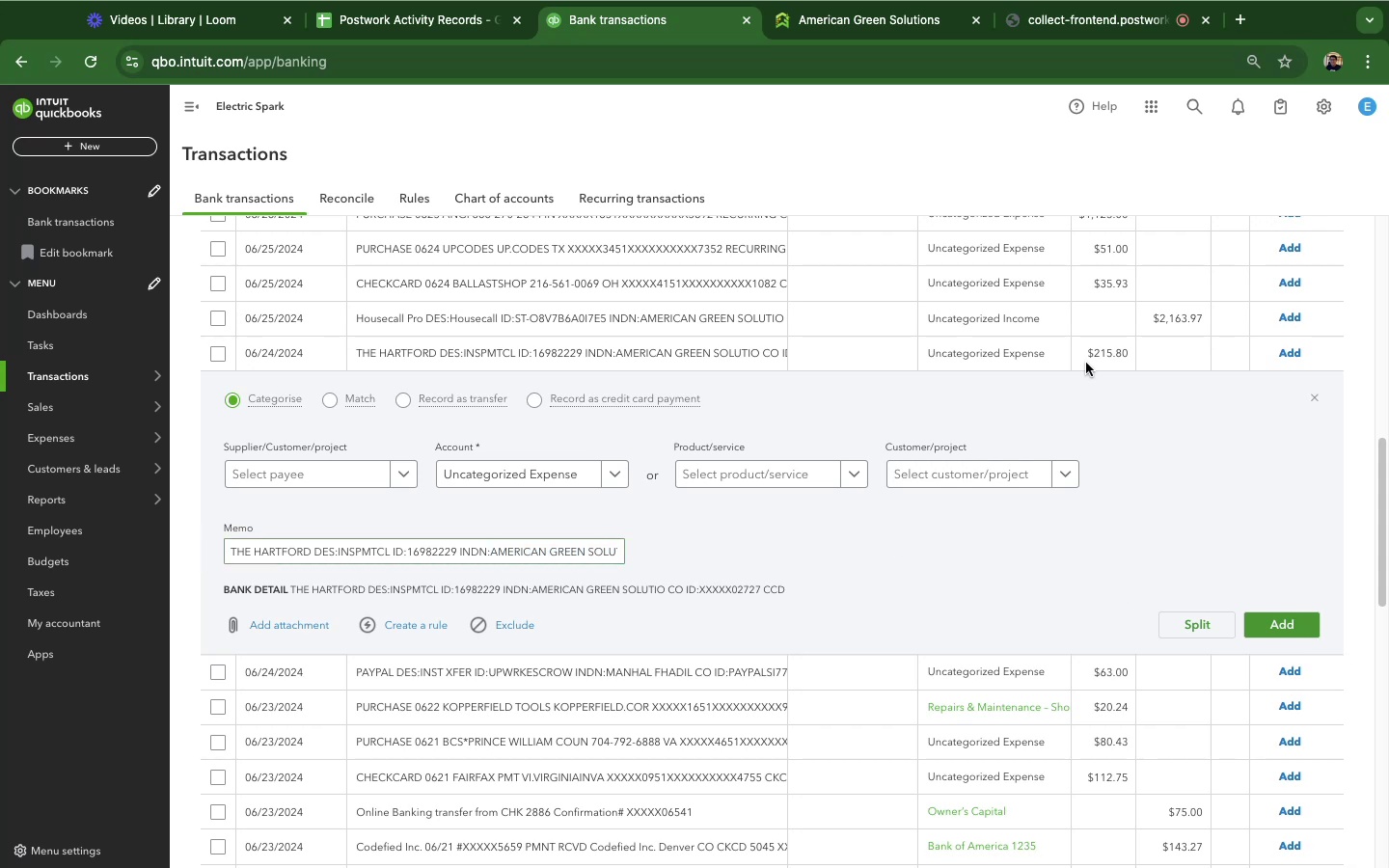 
left_click([857, 30])
 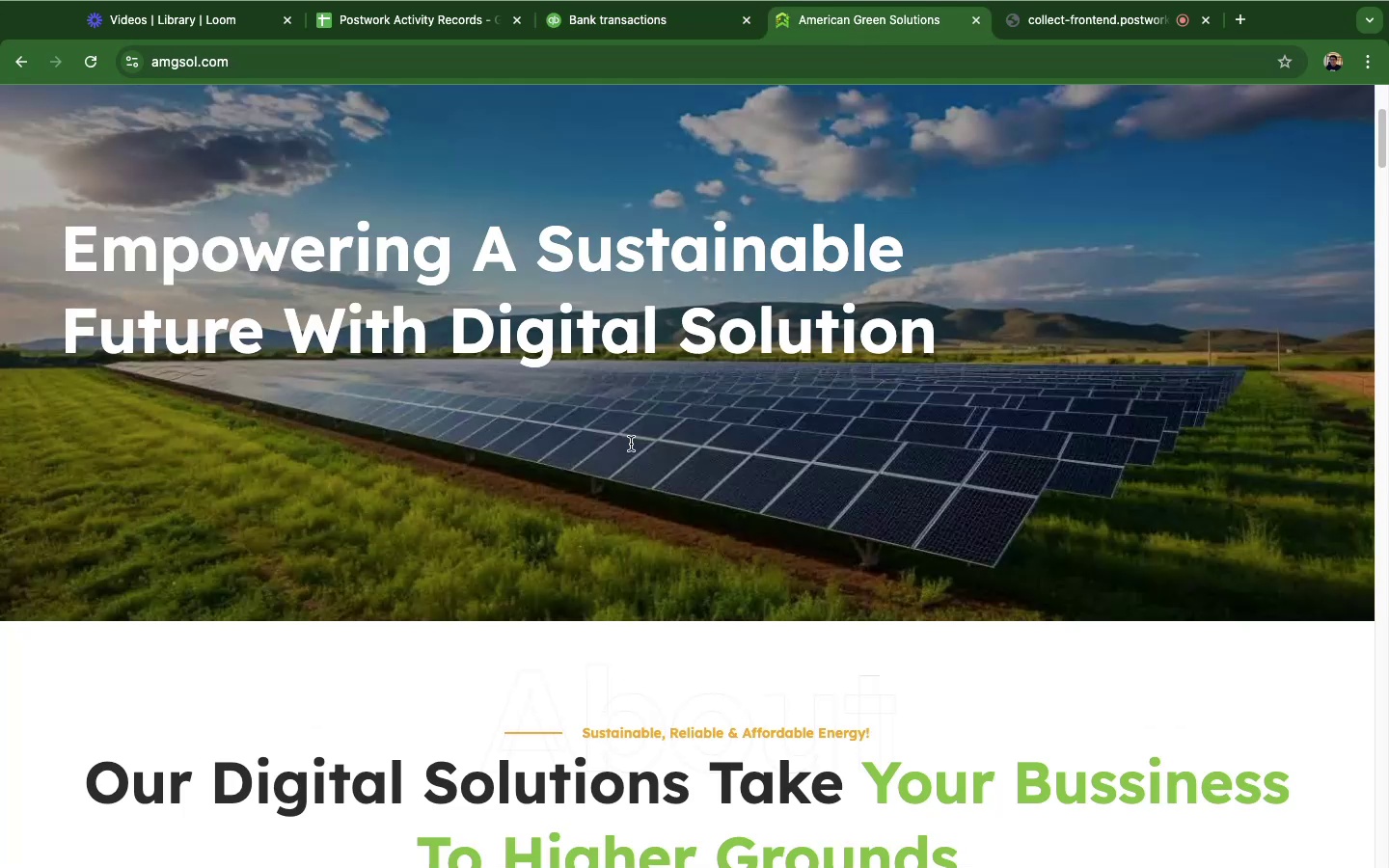 
scroll: coordinate [542, 549], scroll_direction: down, amount: 31.0
 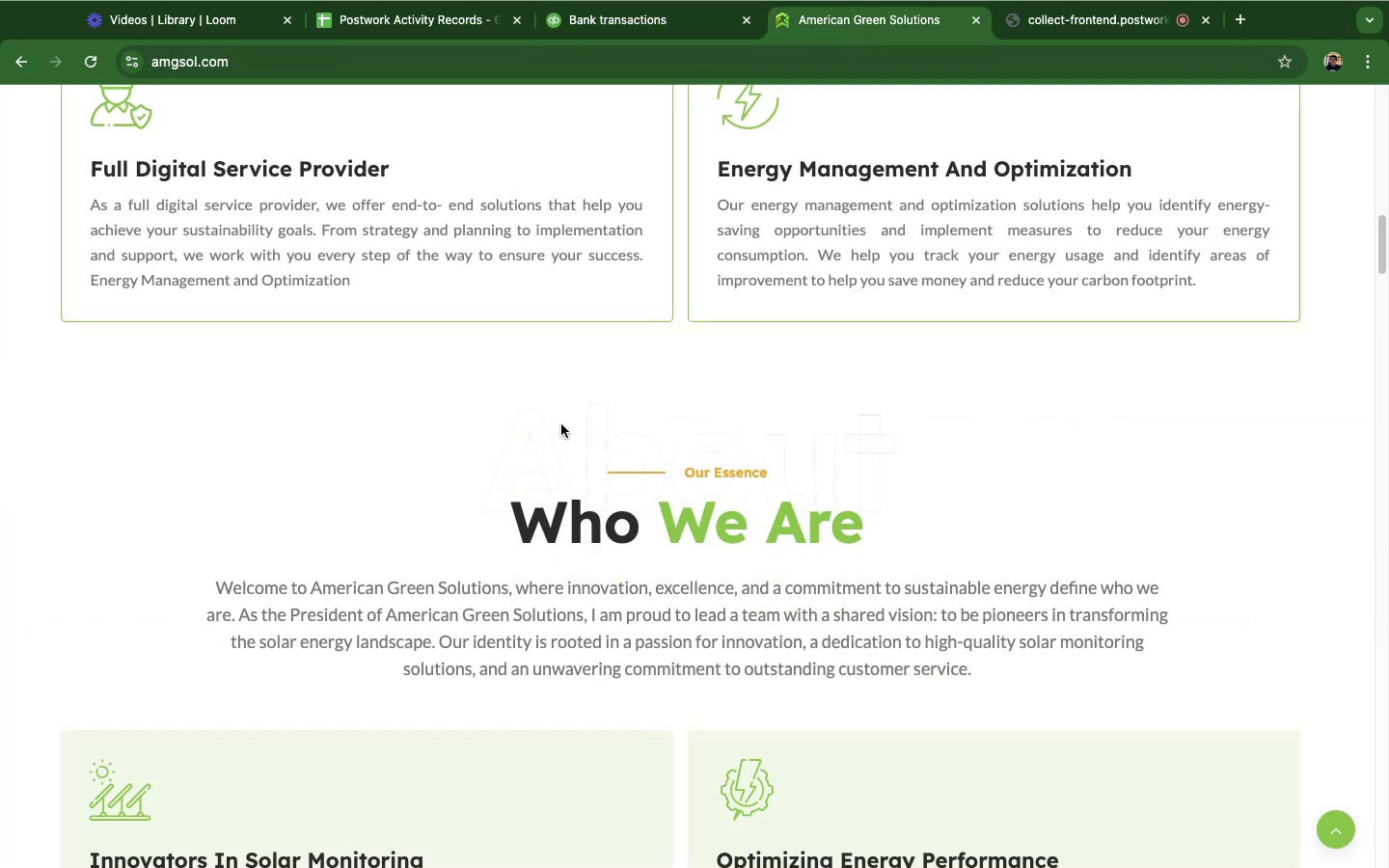 
scroll: coordinate [562, 424], scroll_direction: up, amount: 44.0
 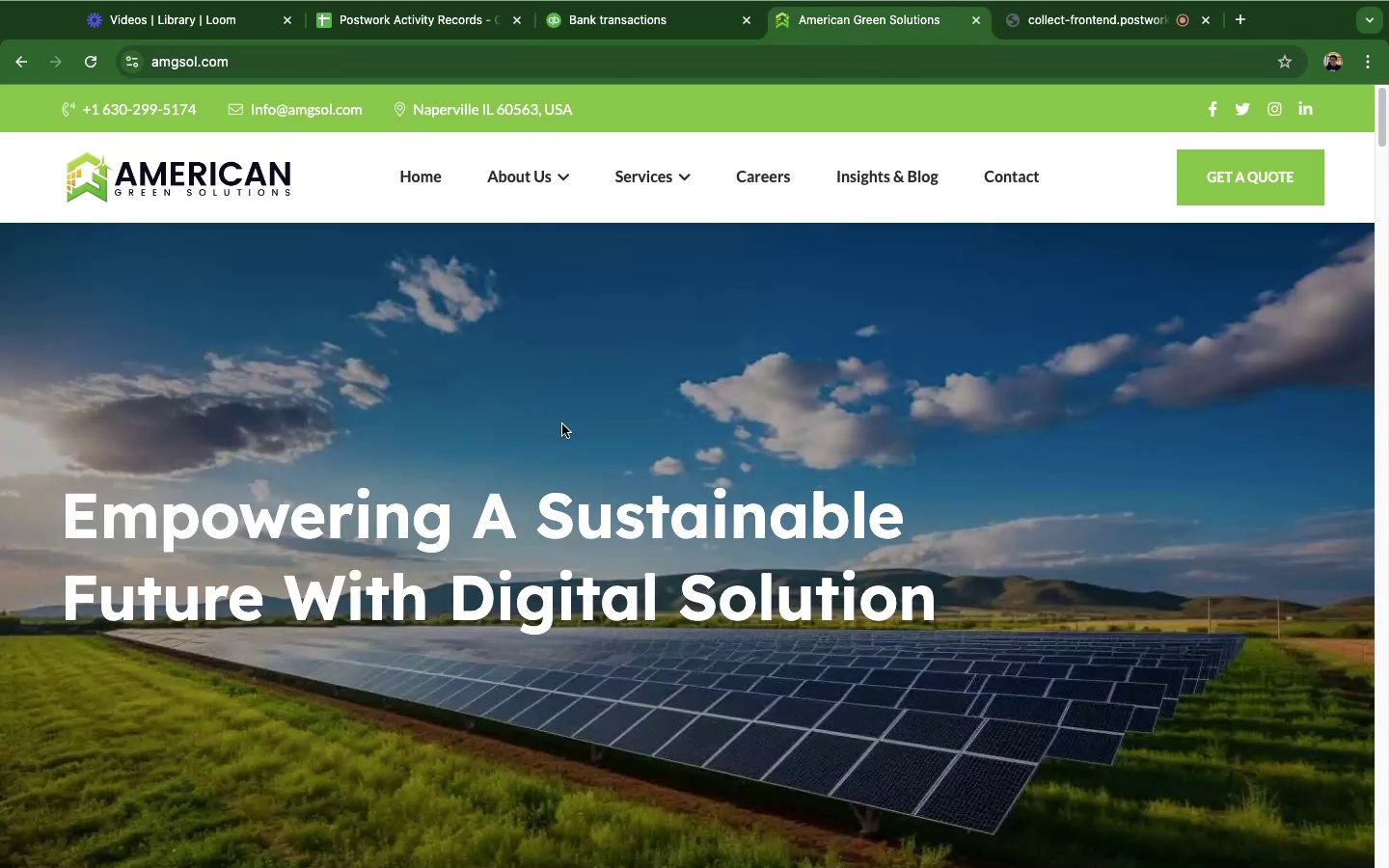 
scroll: coordinate [562, 424], scroll_direction: down, amount: 6.0
 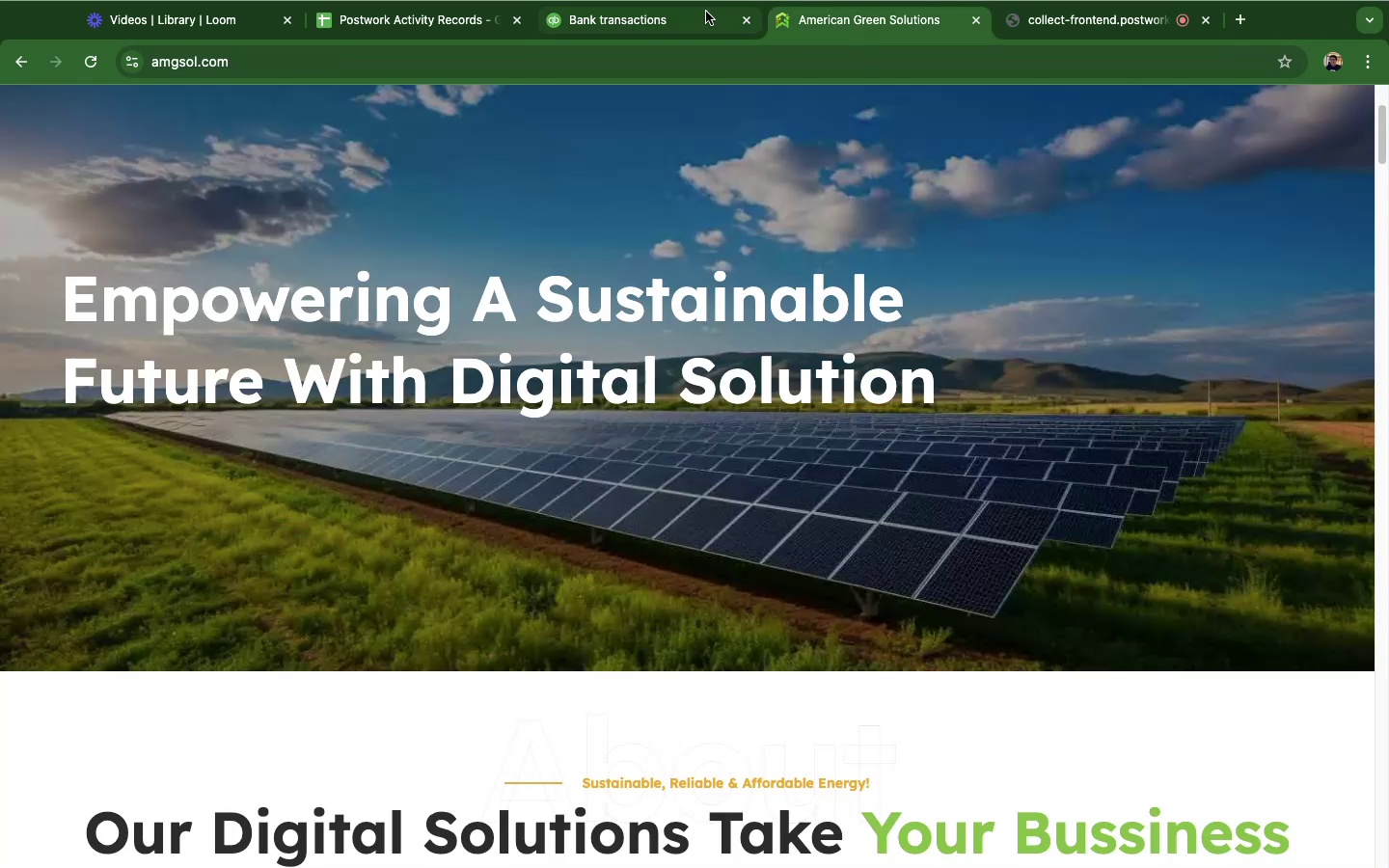 
left_click([706, 12])
 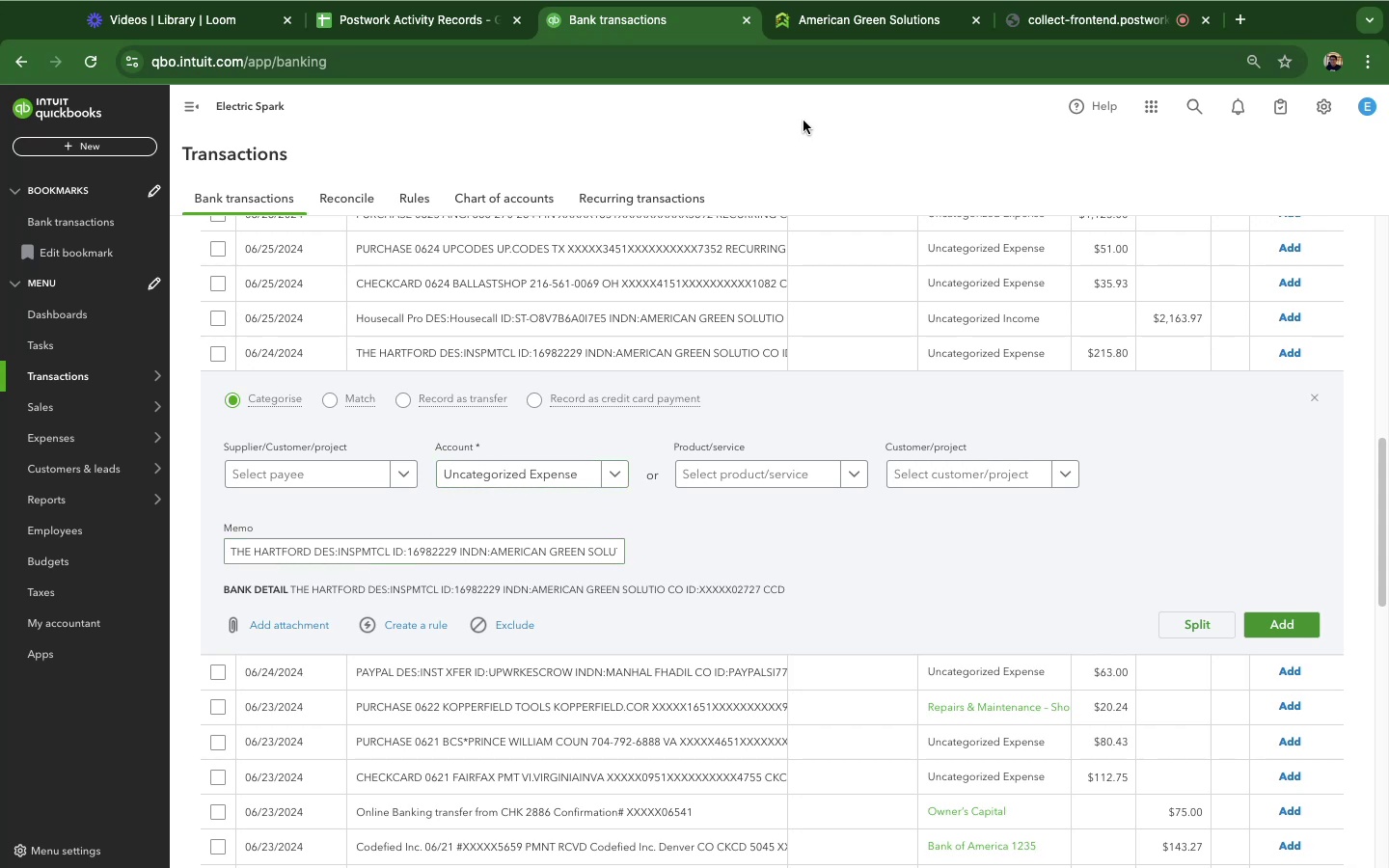 
wait(6.49)
 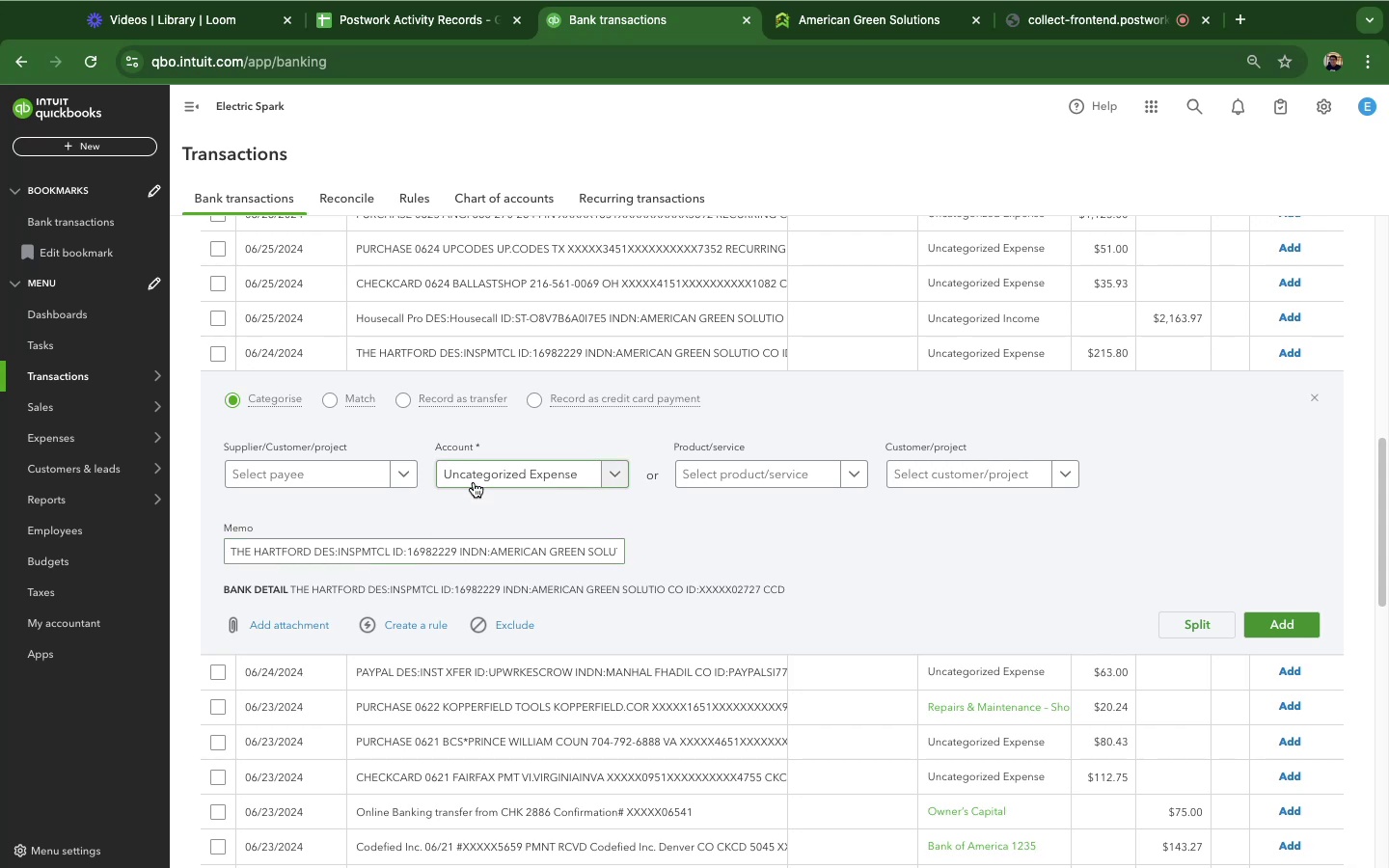 
left_click([861, 37])
 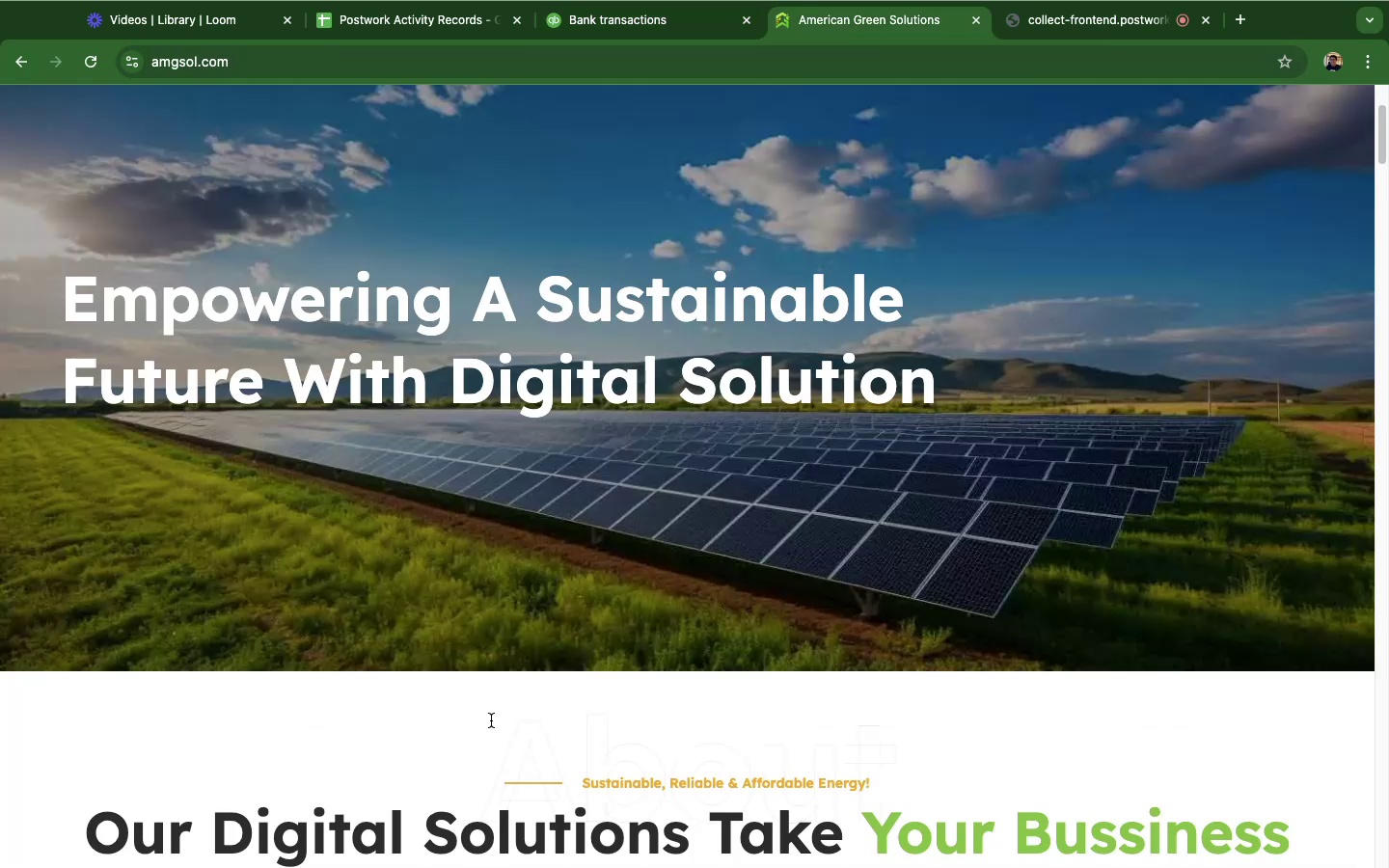 
scroll: coordinate [332, 661], scroll_direction: down, amount: 16.0
 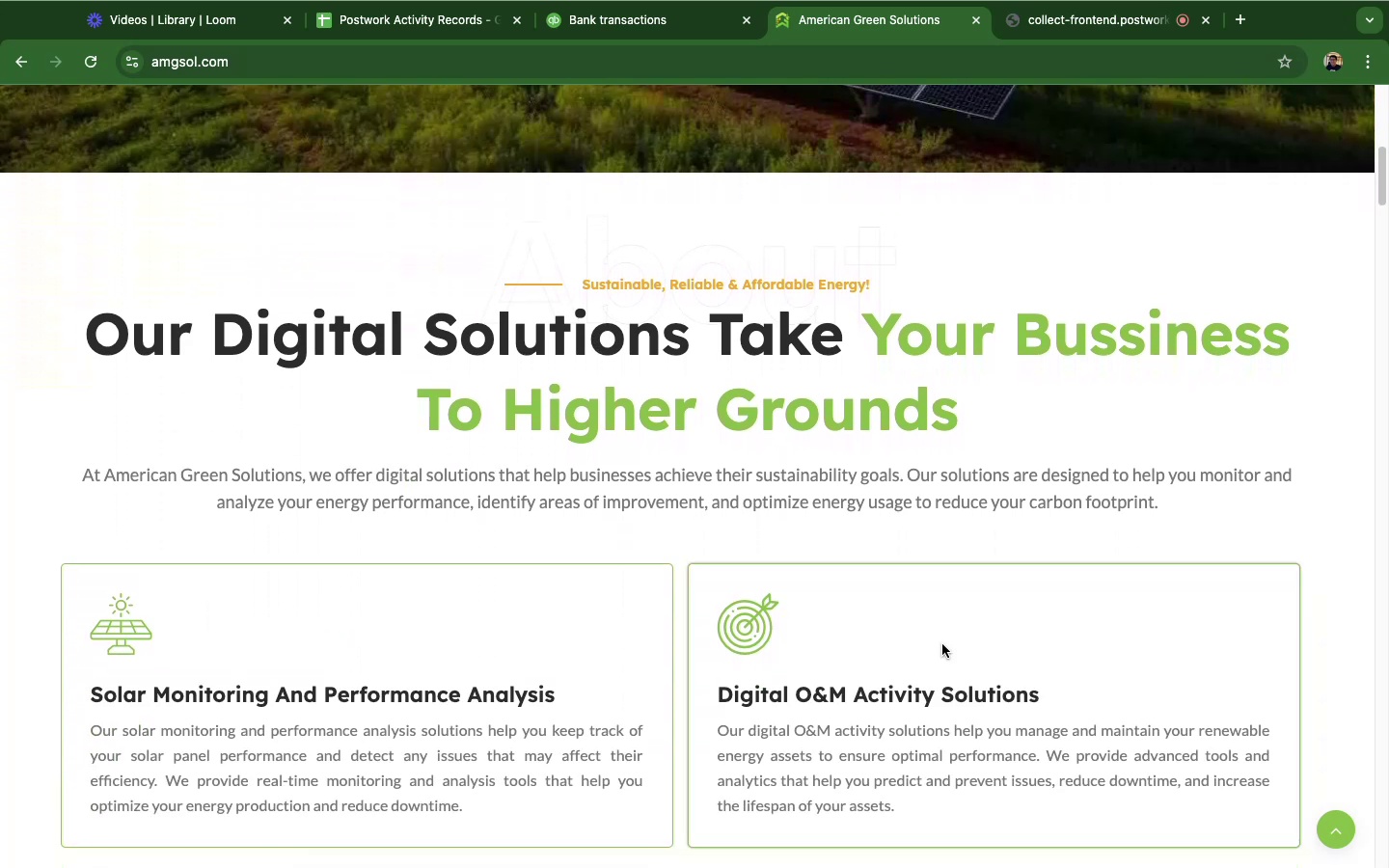 
scroll: coordinate [943, 644], scroll_direction: down, amount: 13.0
 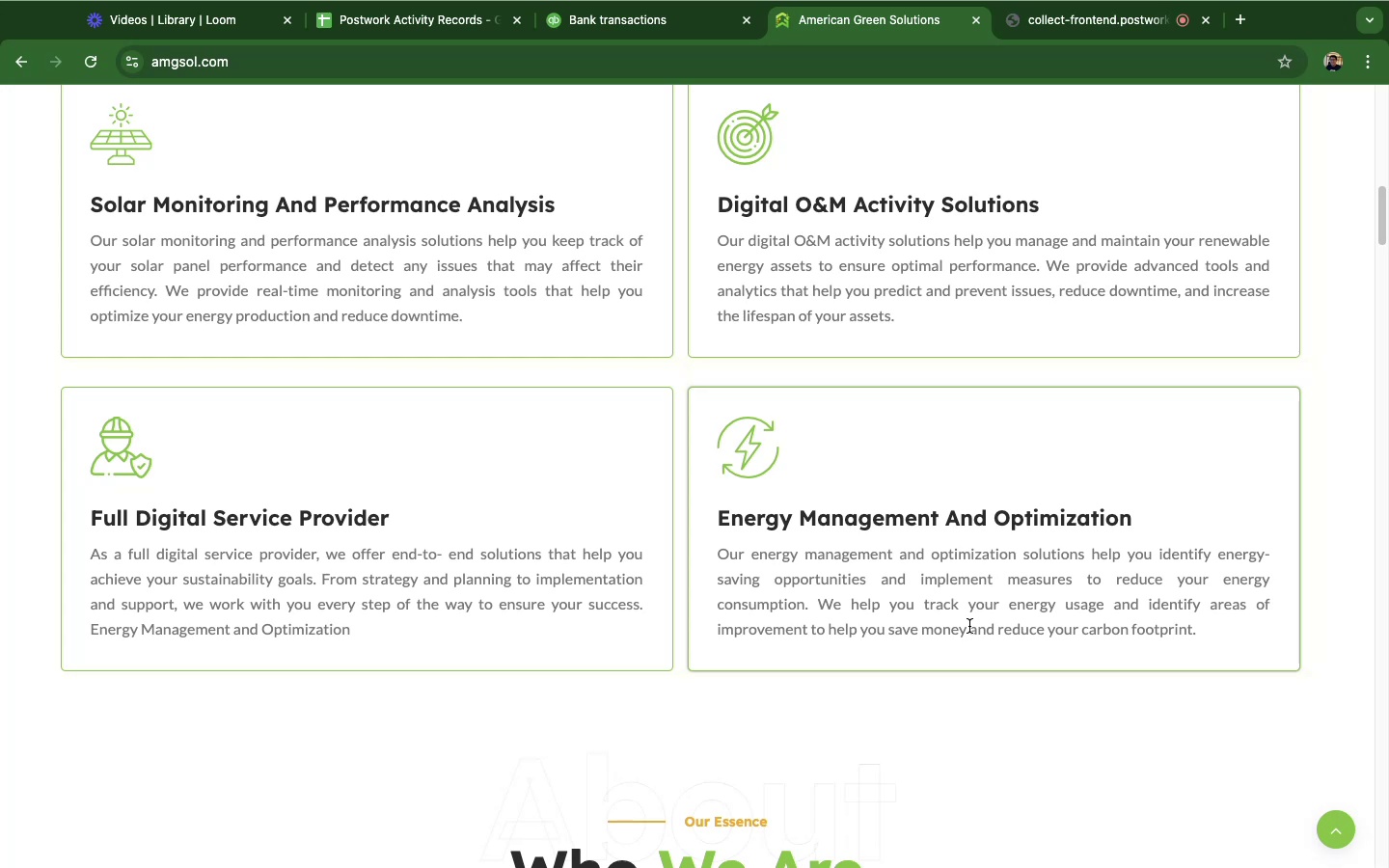 
wait(39.95)
 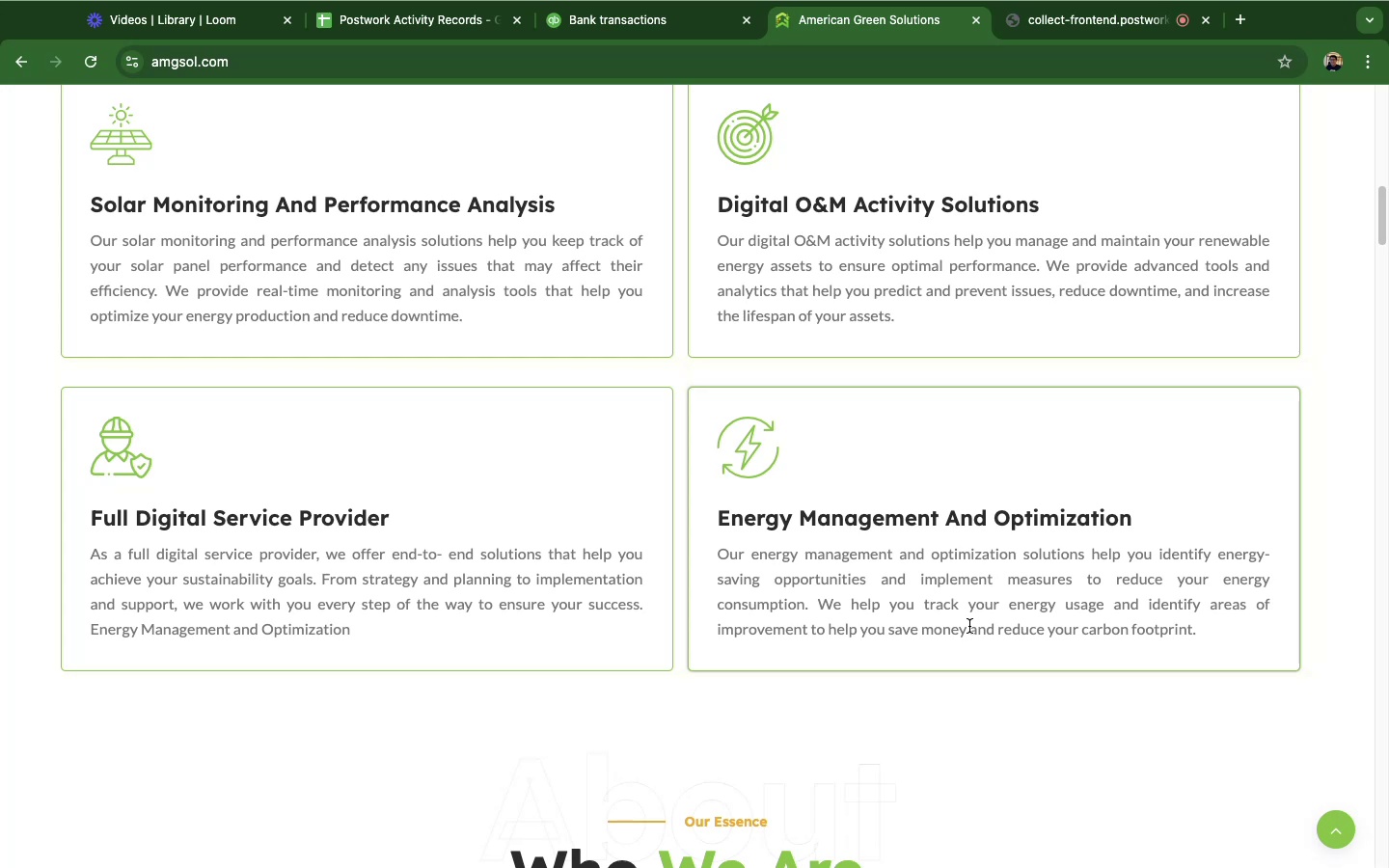 
left_click([661, 37])
 